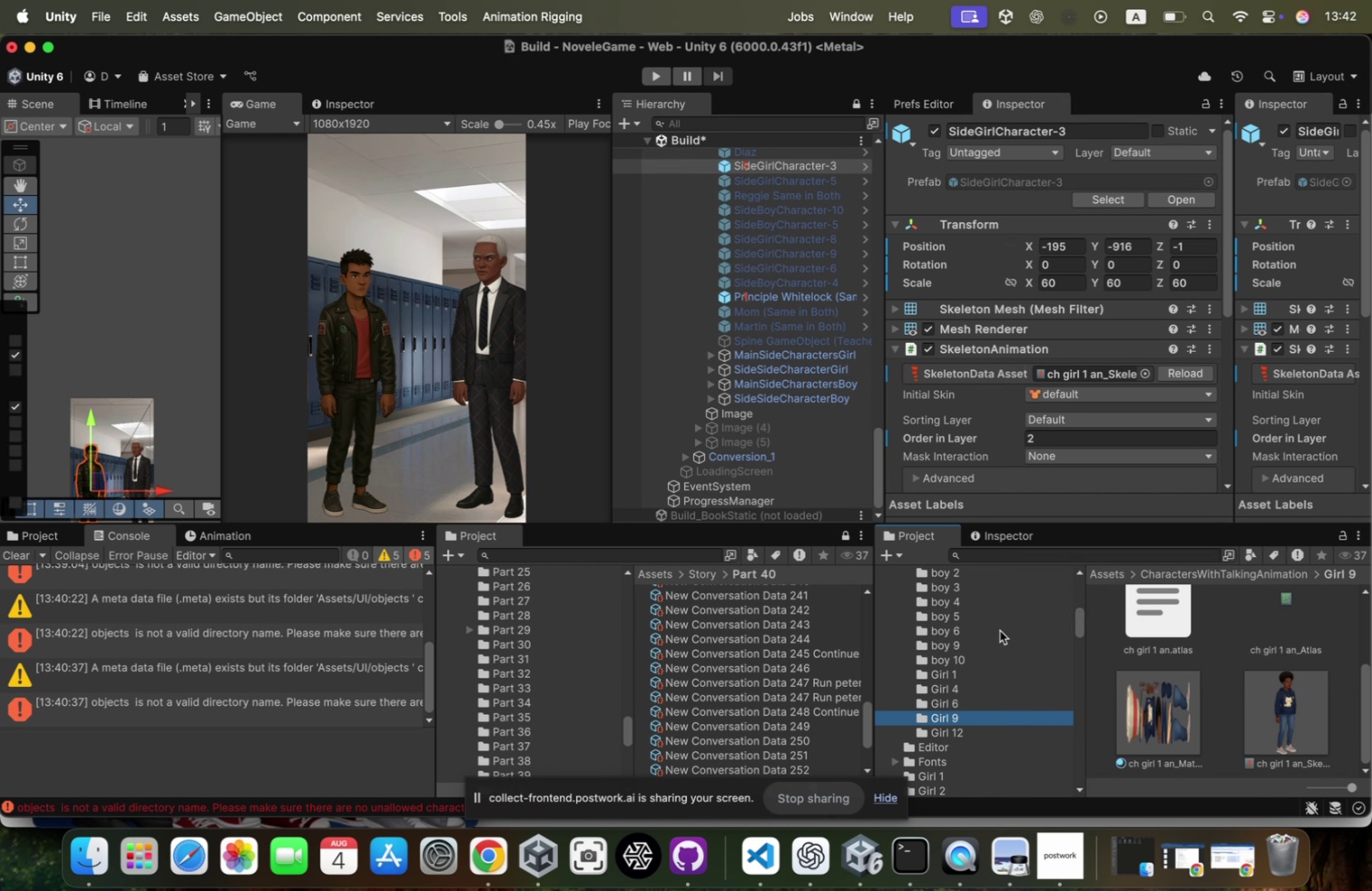 
key(ArrowDown)
 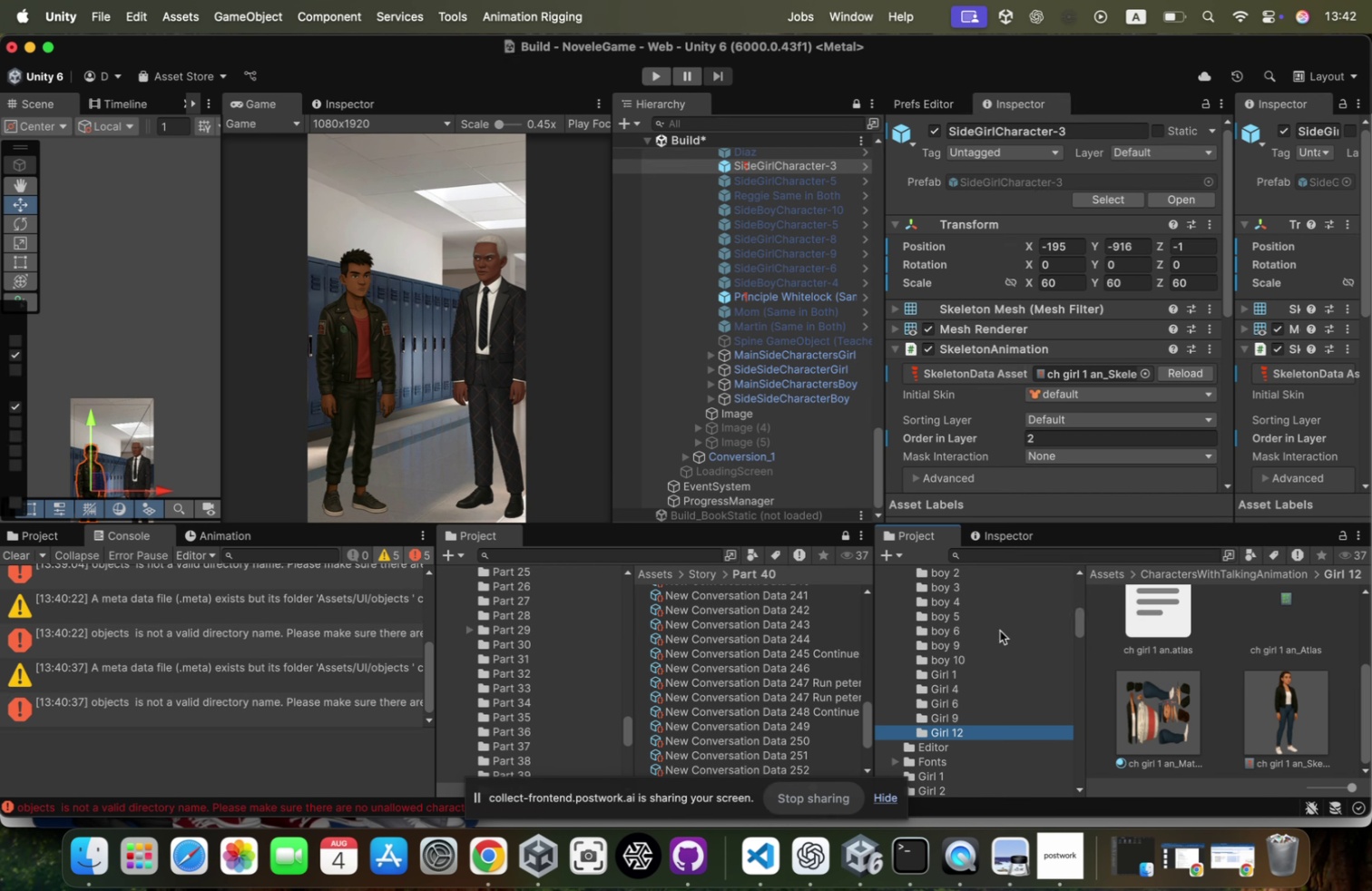 
key(ArrowUp)
 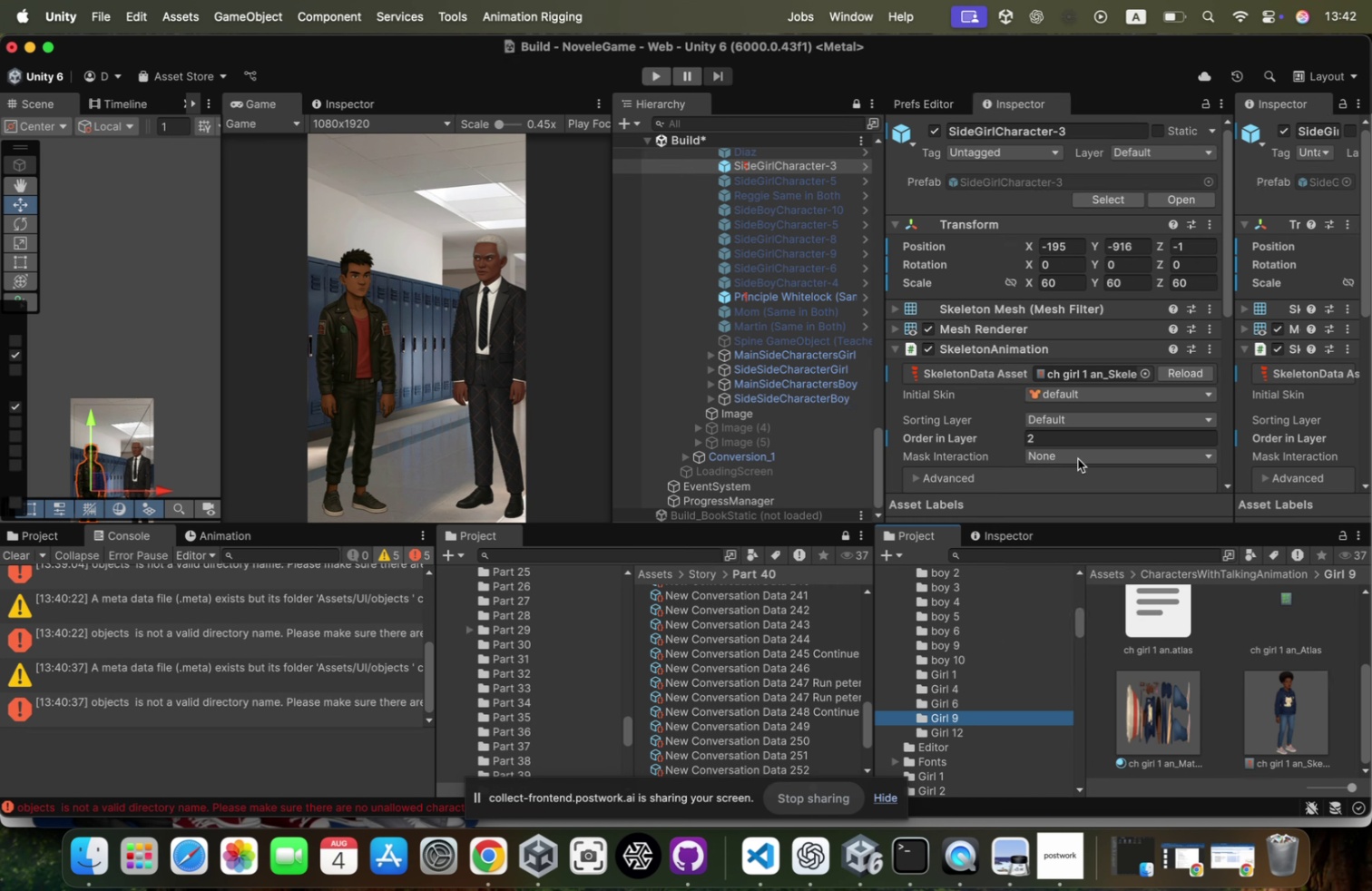 
key(Meta+CommandLeft)
 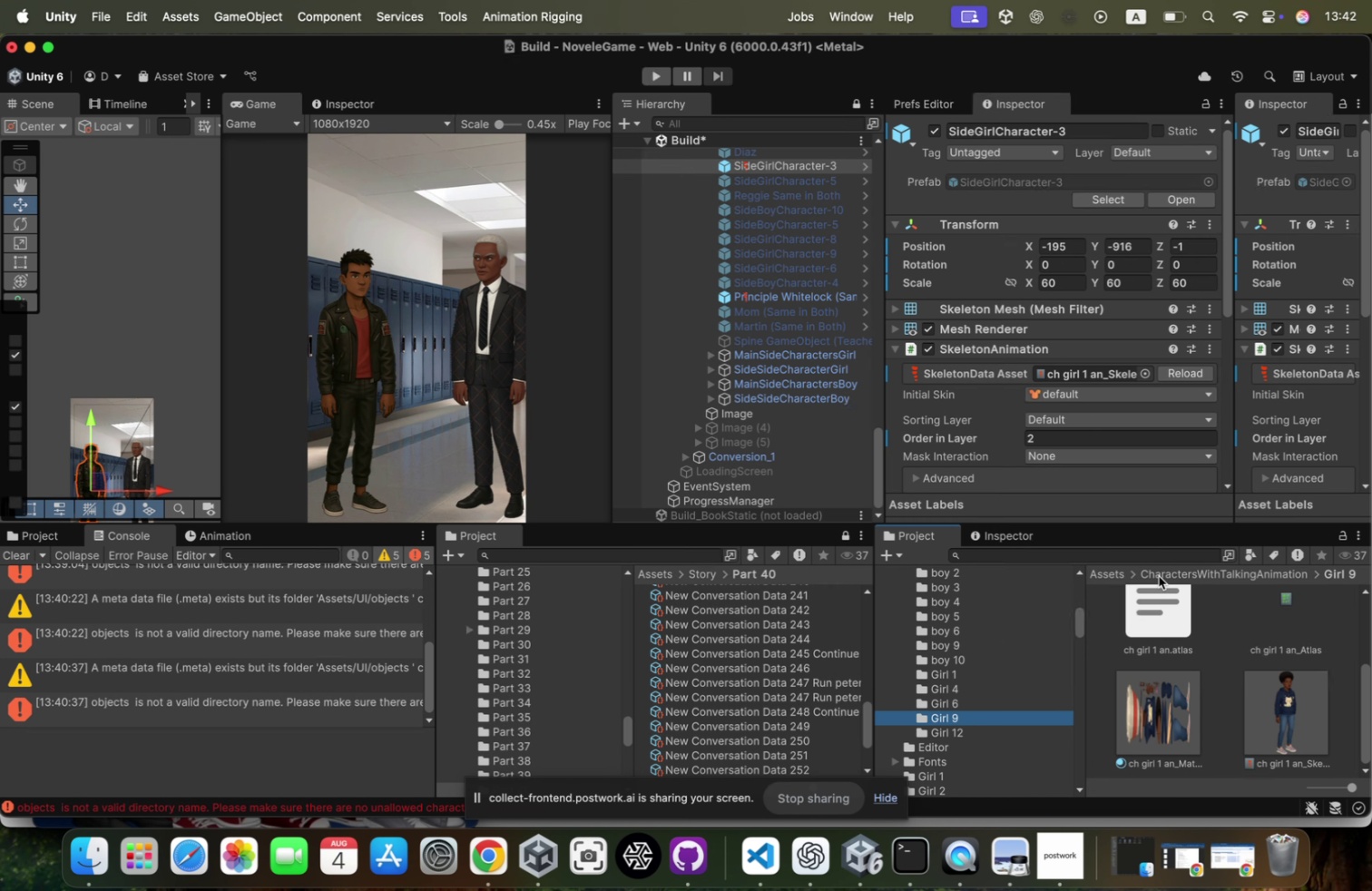 
key(Meta+Tab)
 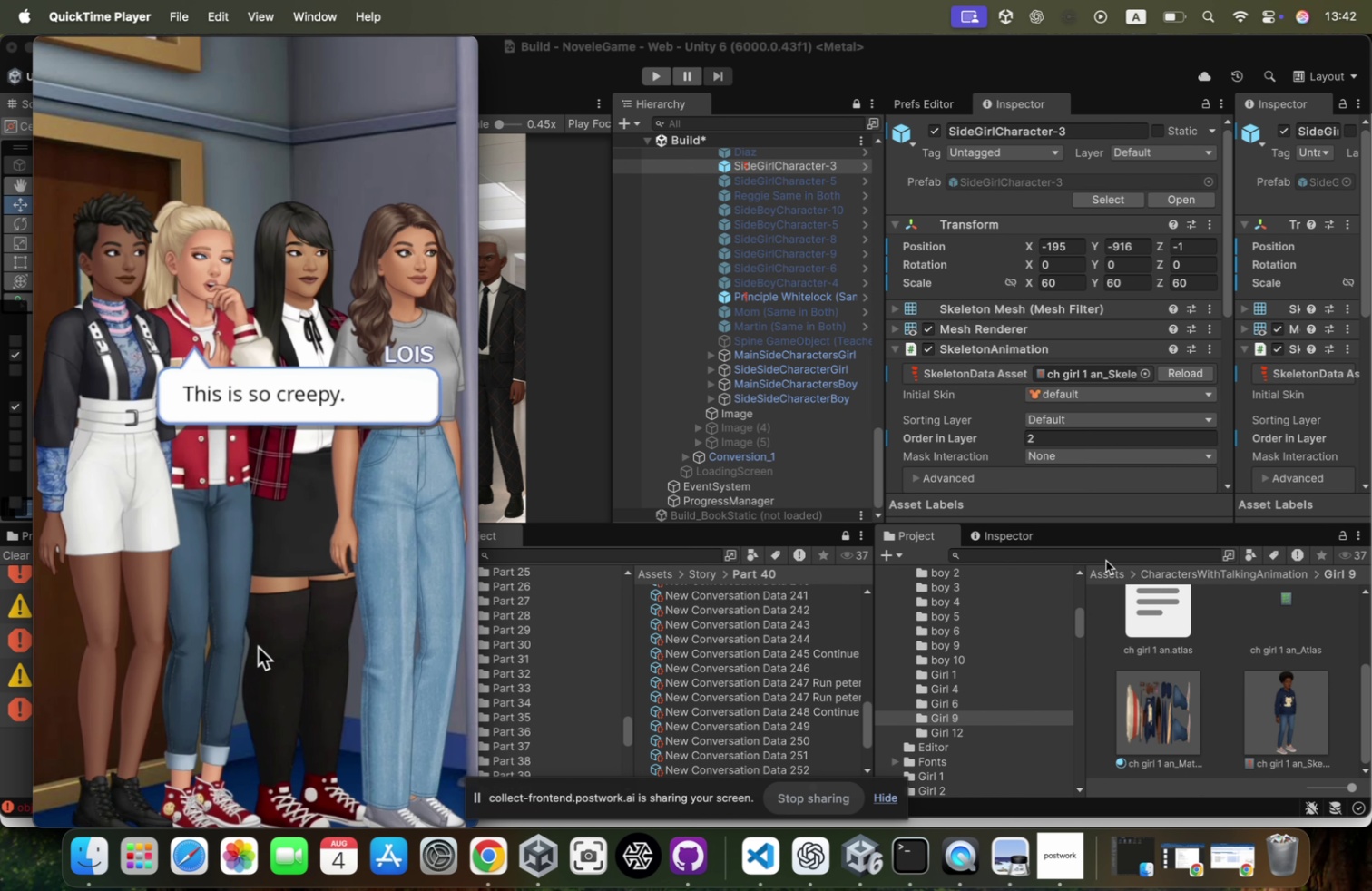 
key(Meta+CommandLeft)
 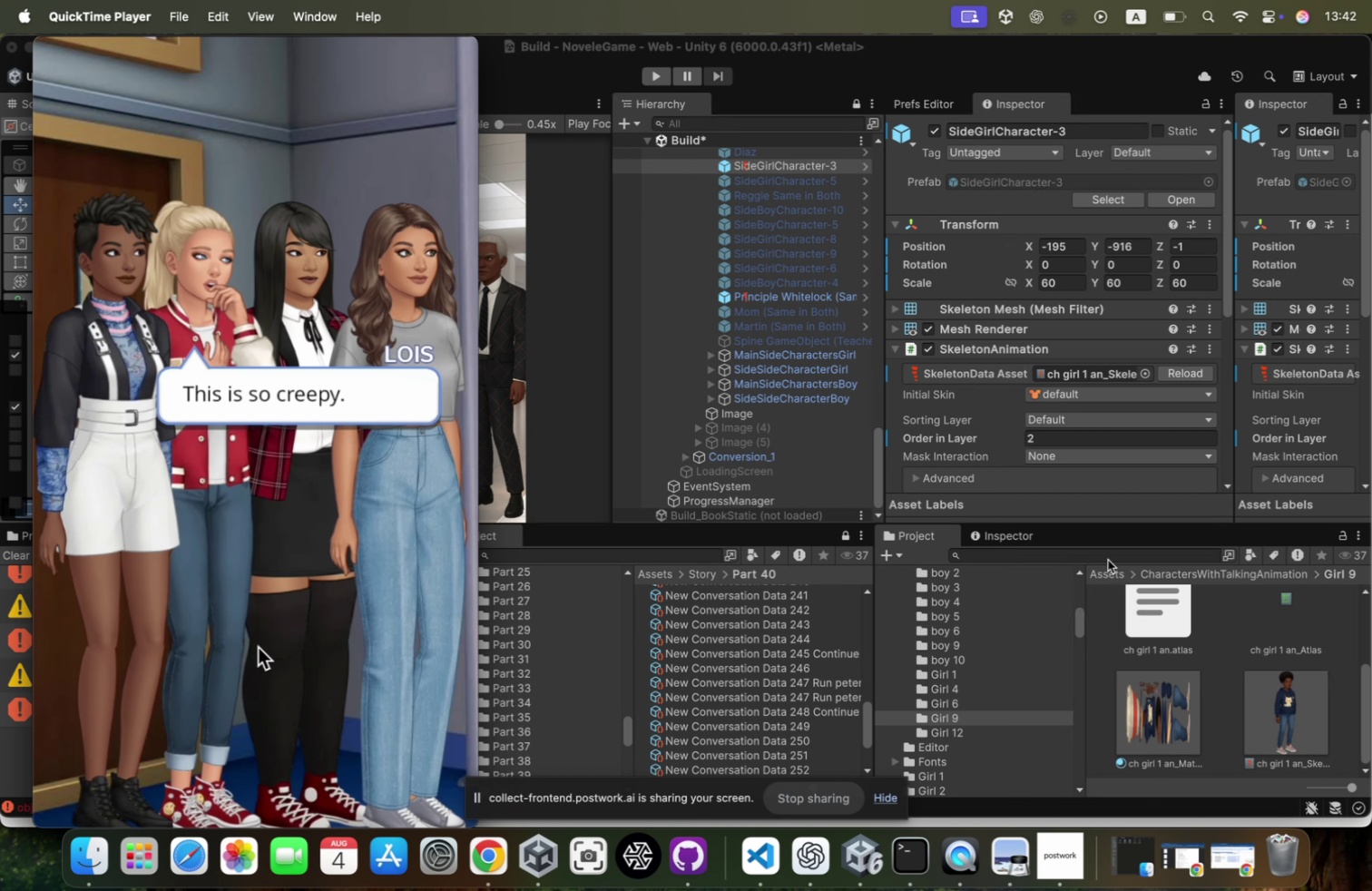 
hold_key(key=Tab, duration=0.49)
 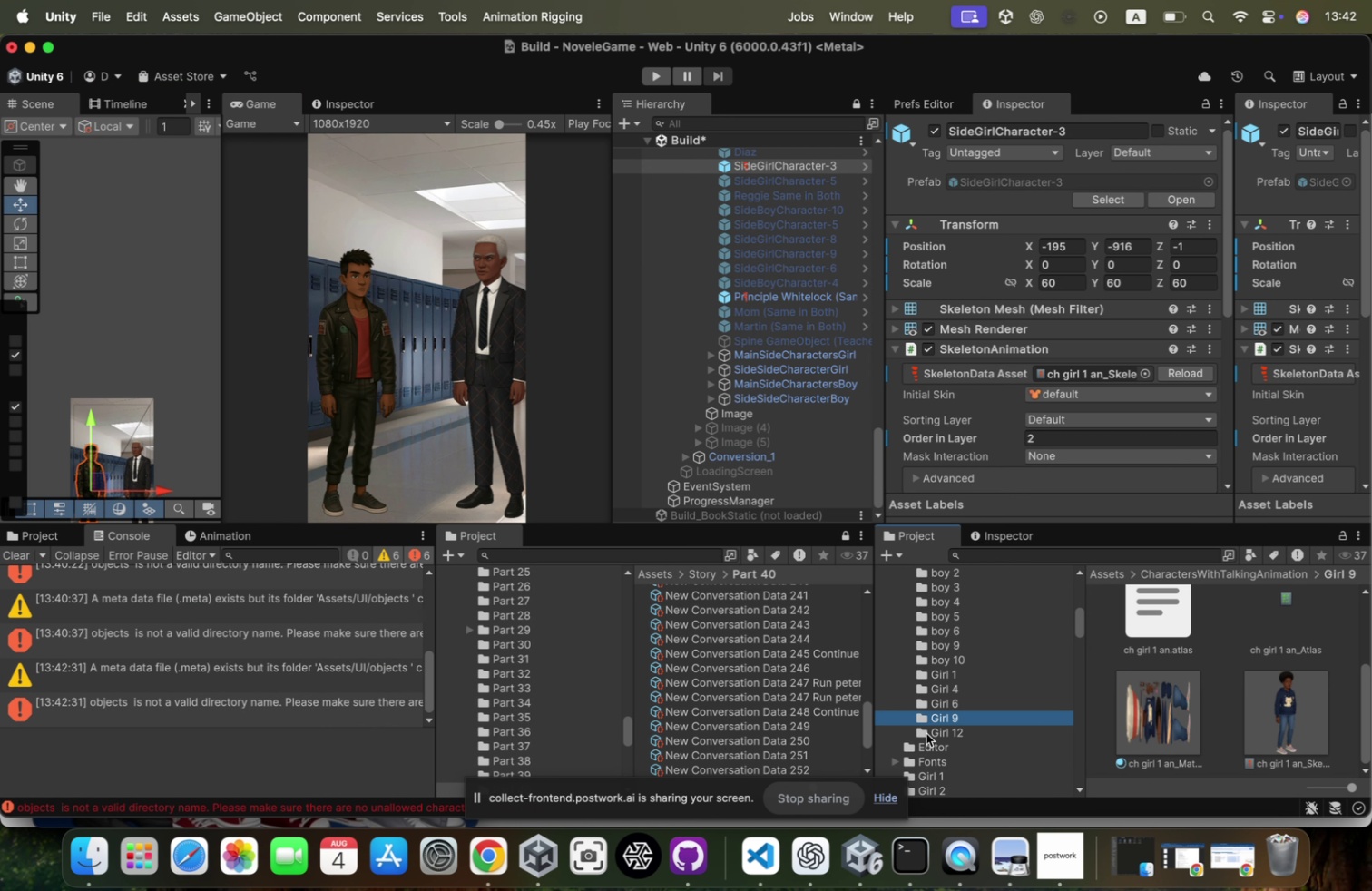 
left_click([938, 729])
 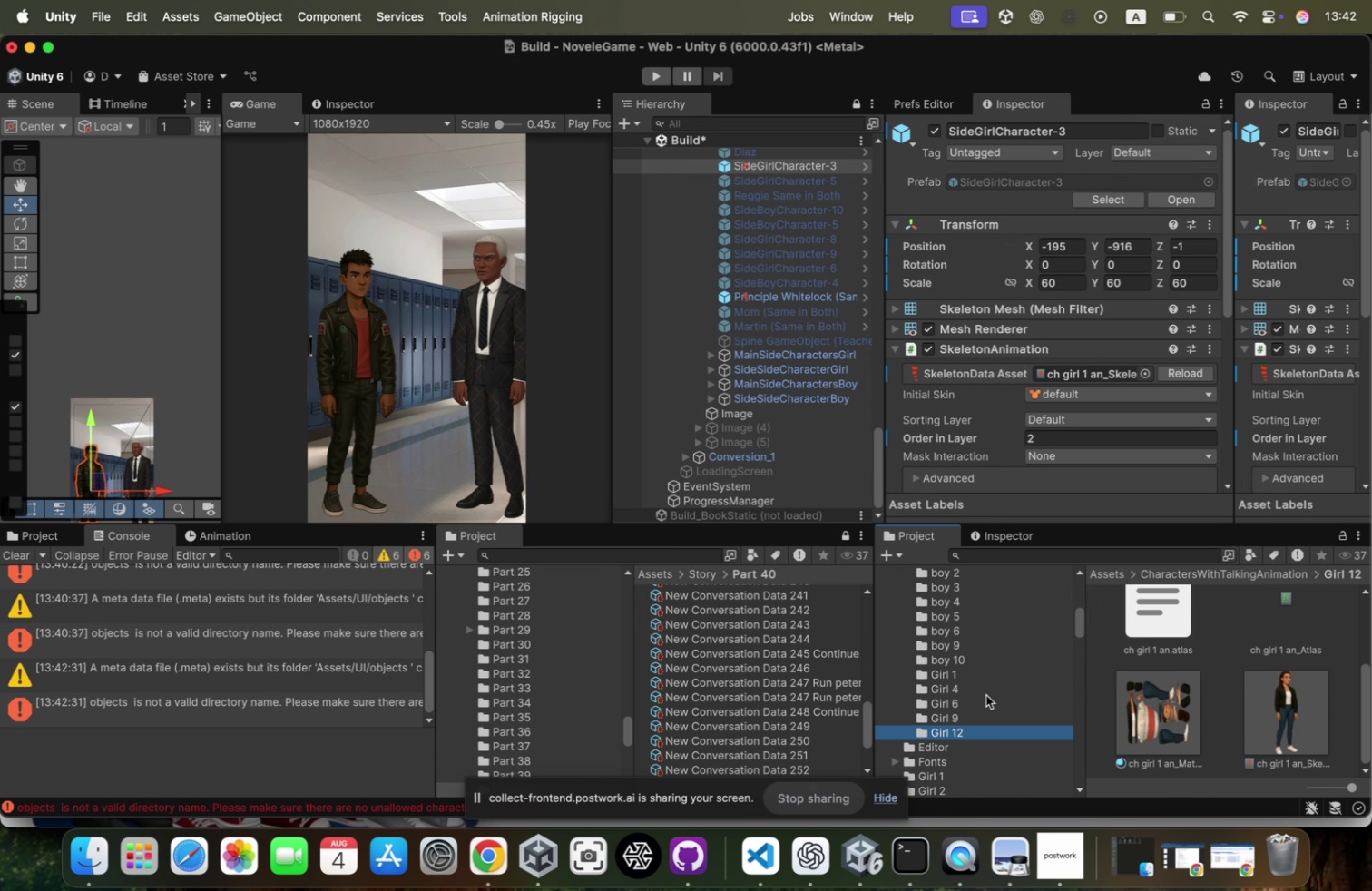 
key(ArrowUp)
 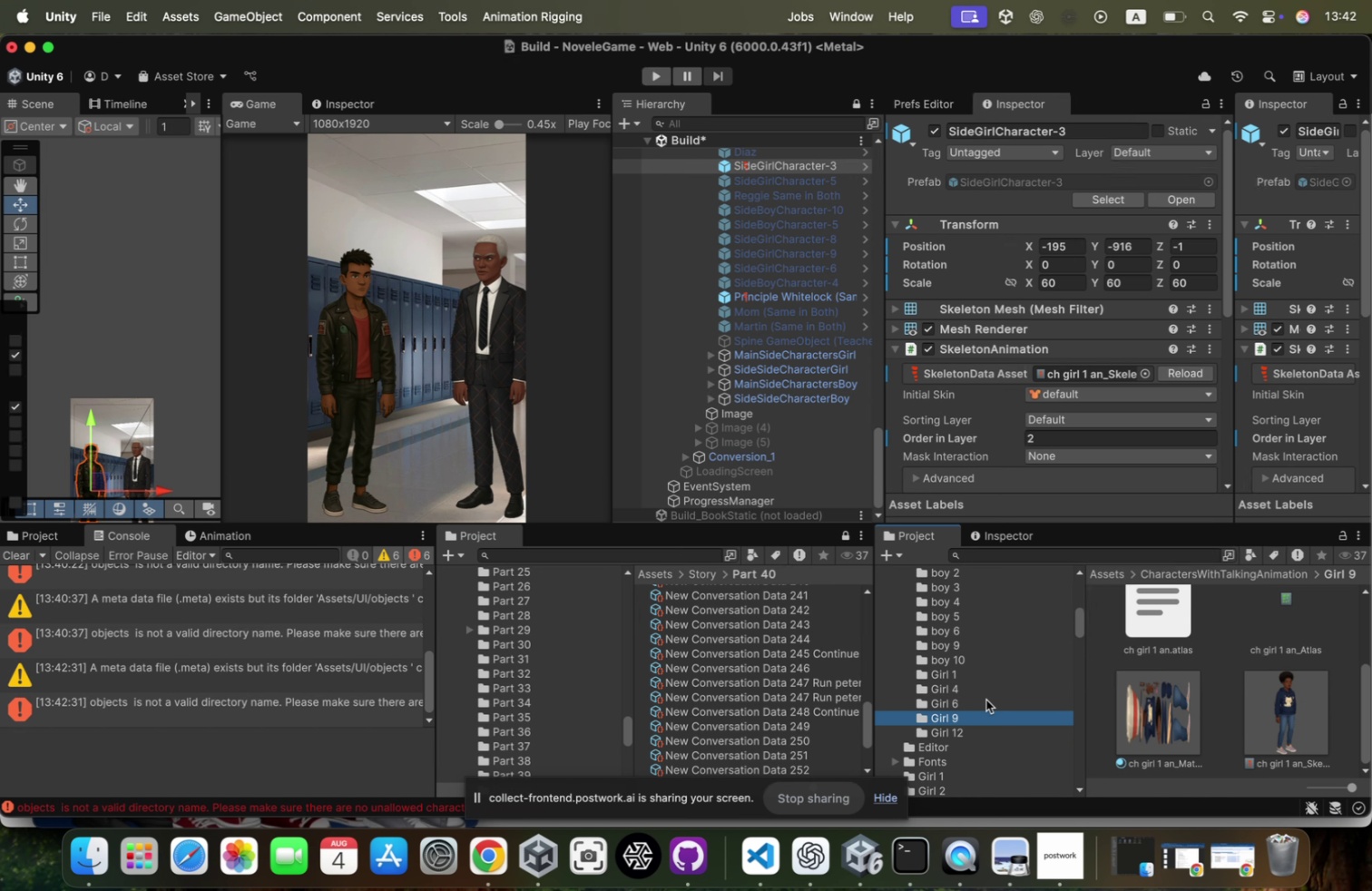 
key(ArrowUp)
 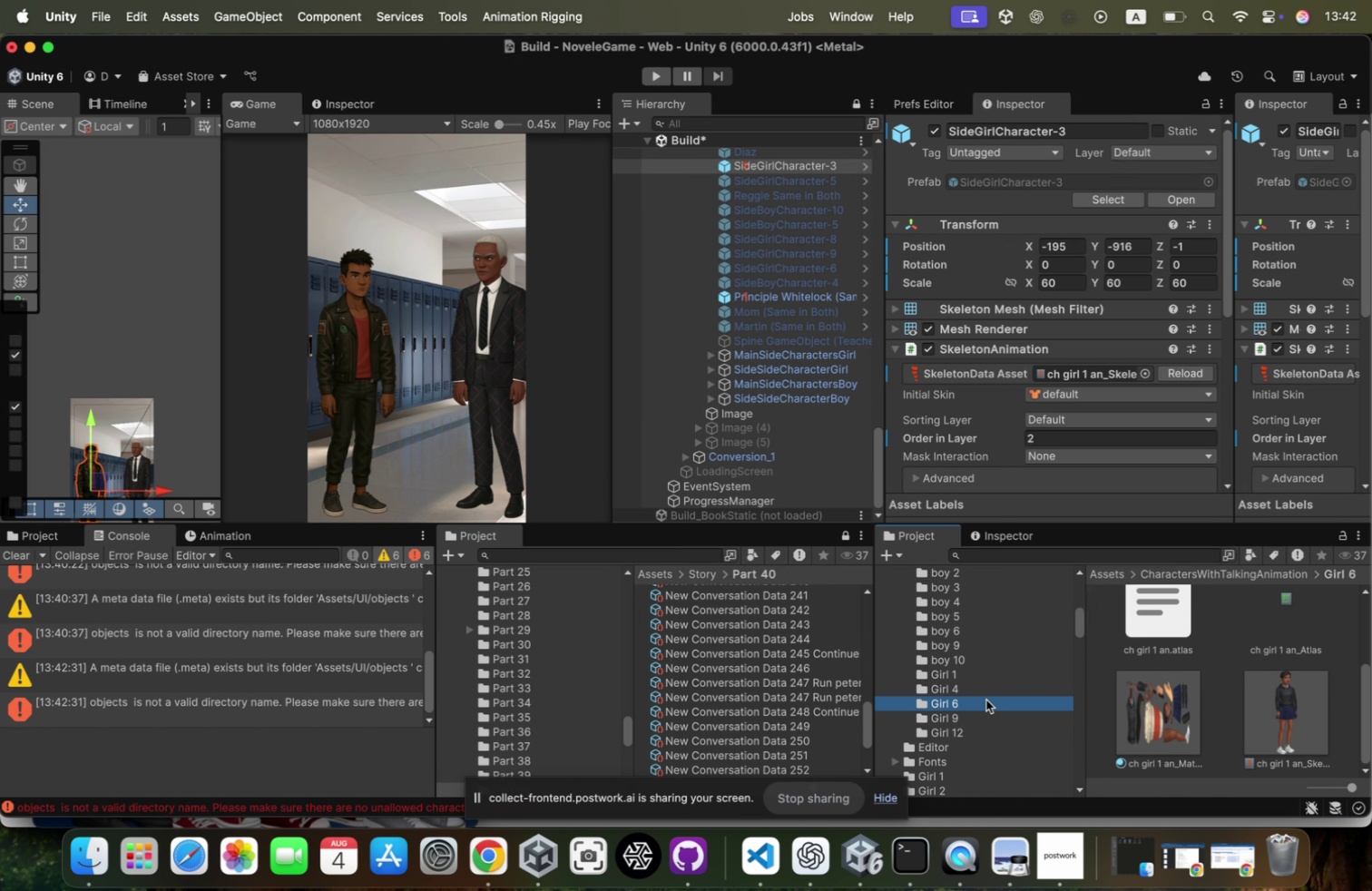 
key(ArrowUp)
 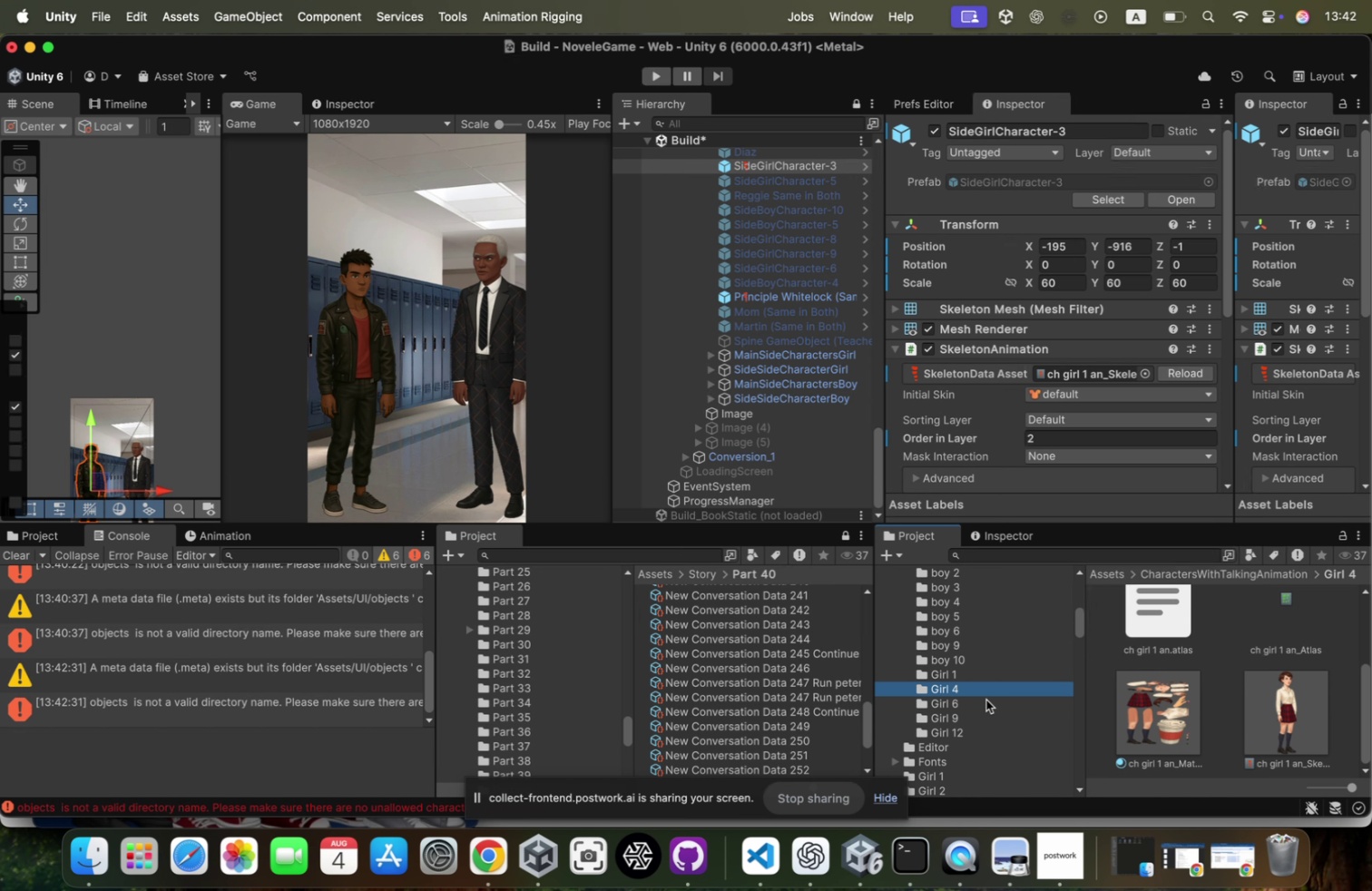 
key(ArrowUp)
 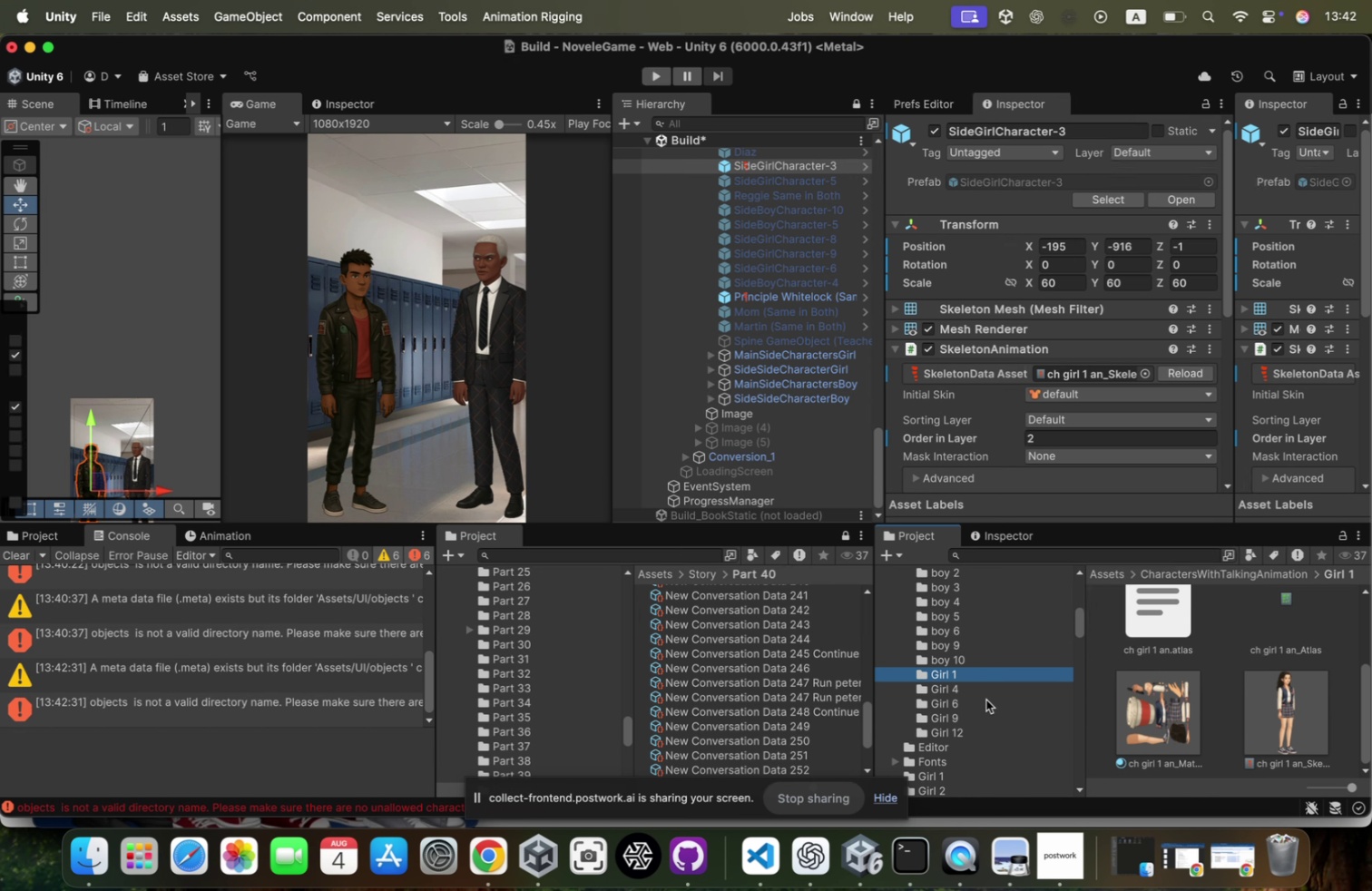 
key(ArrowUp)
 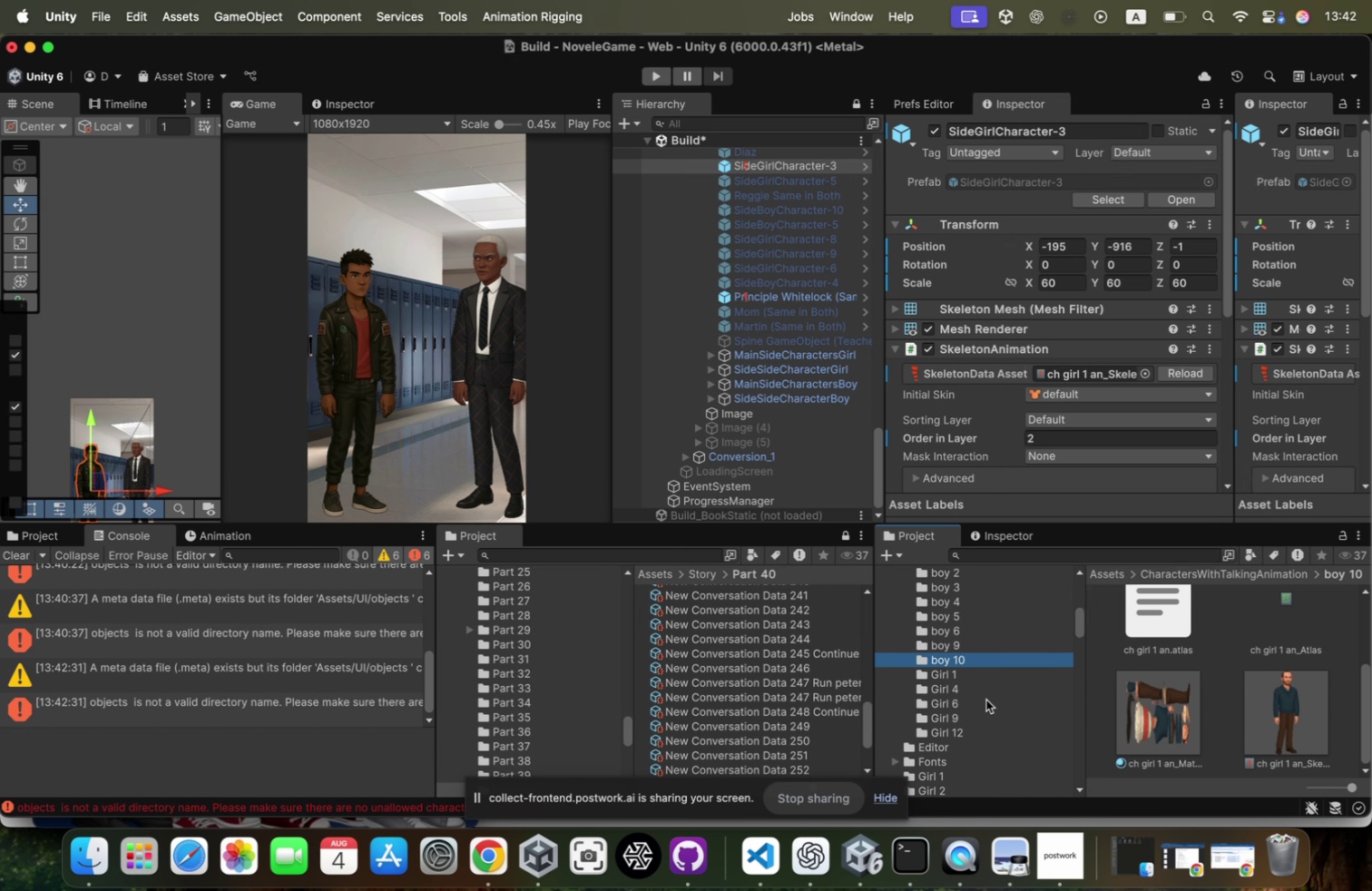 
key(ArrowUp)
 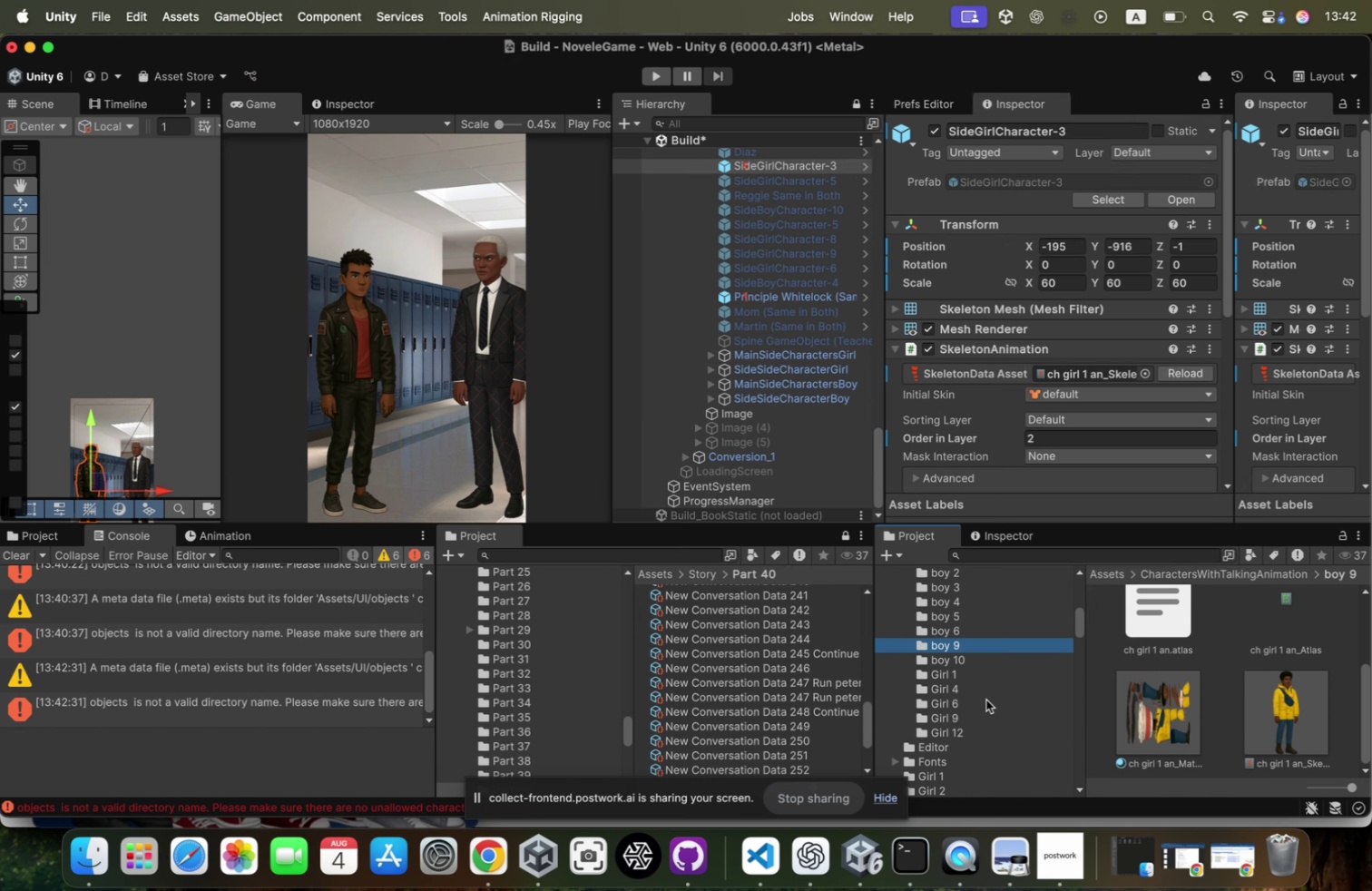 
key(ArrowUp)
 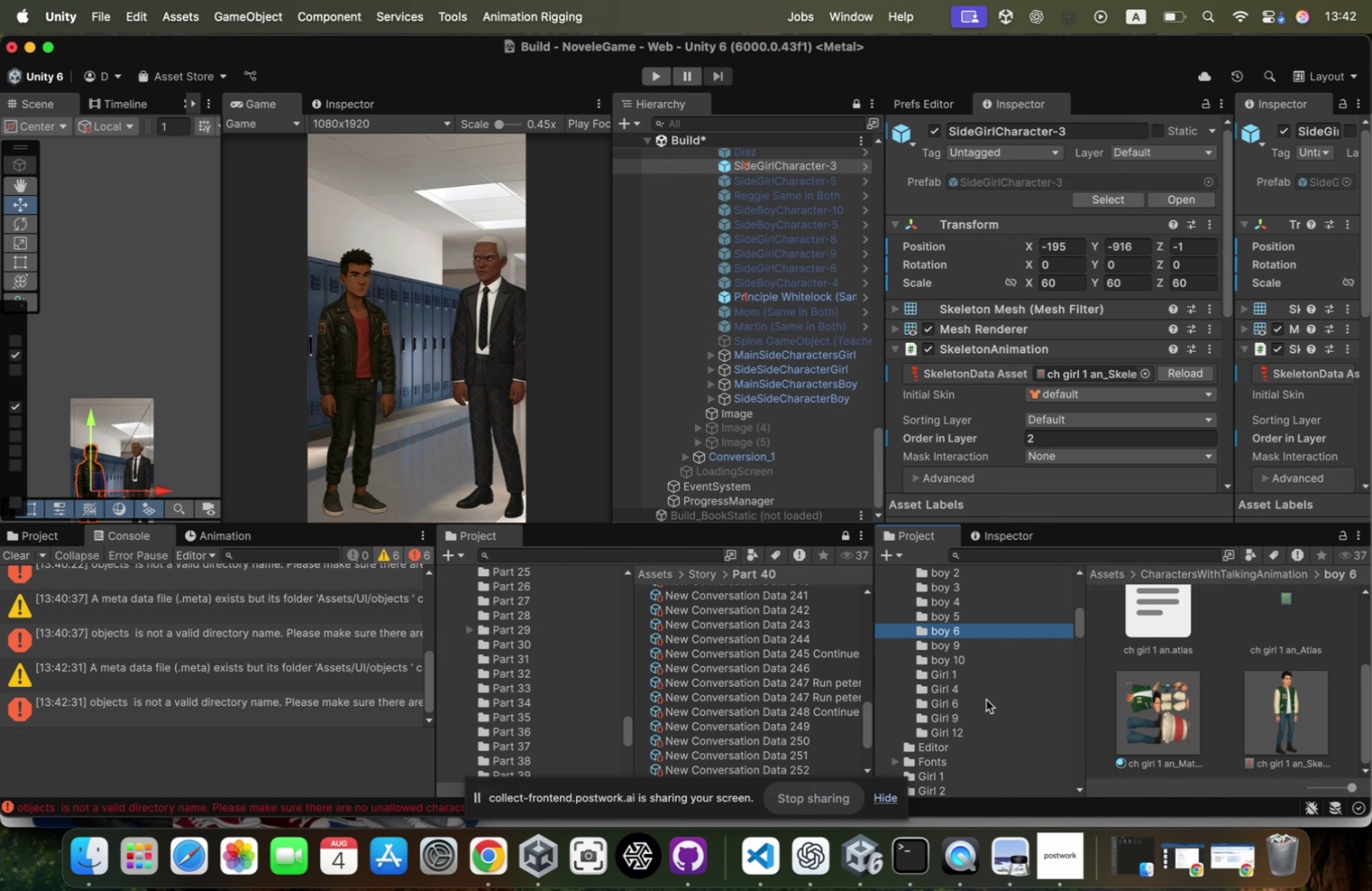 
key(ArrowUp)
 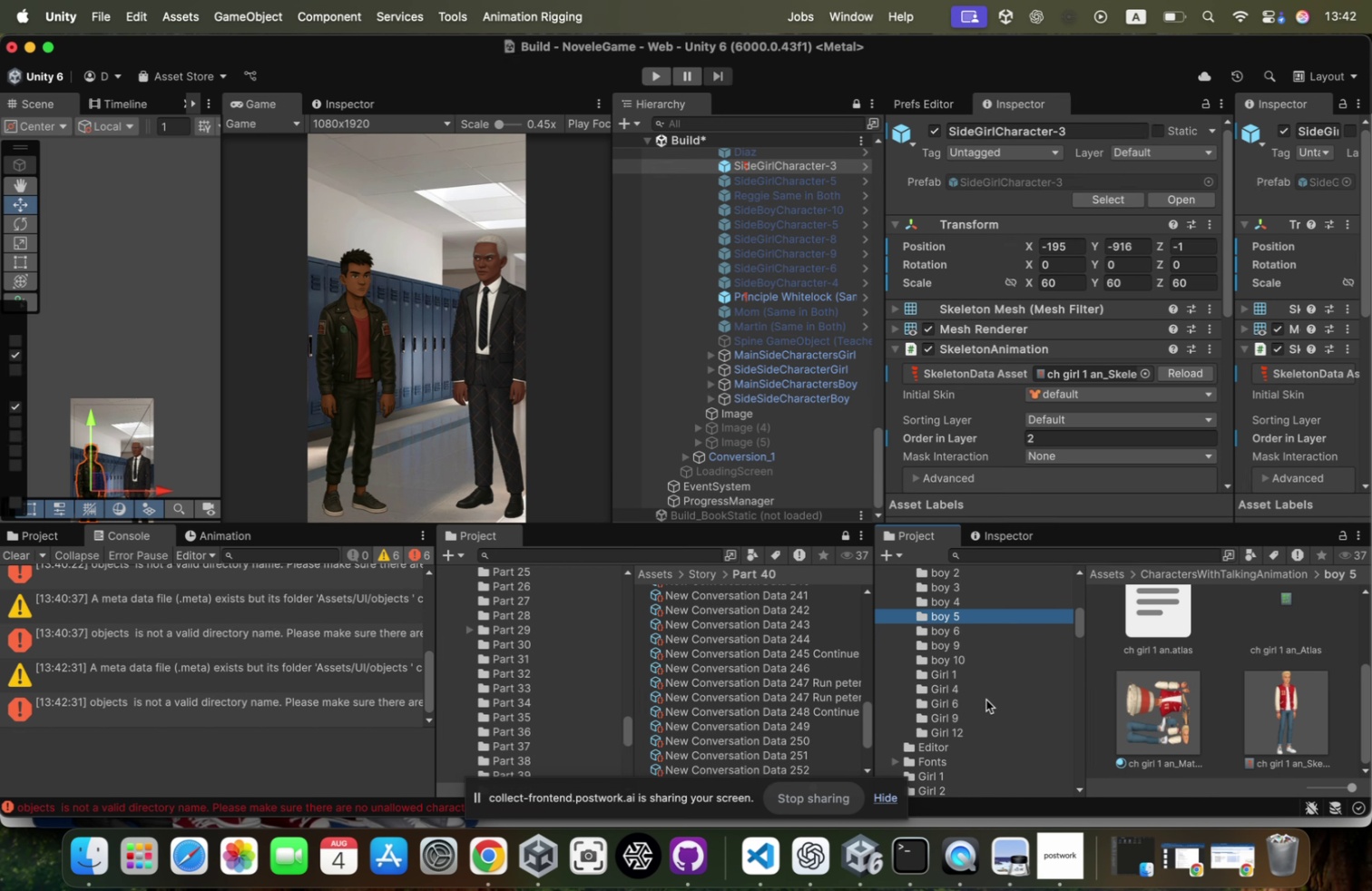 
key(ArrowUp)
 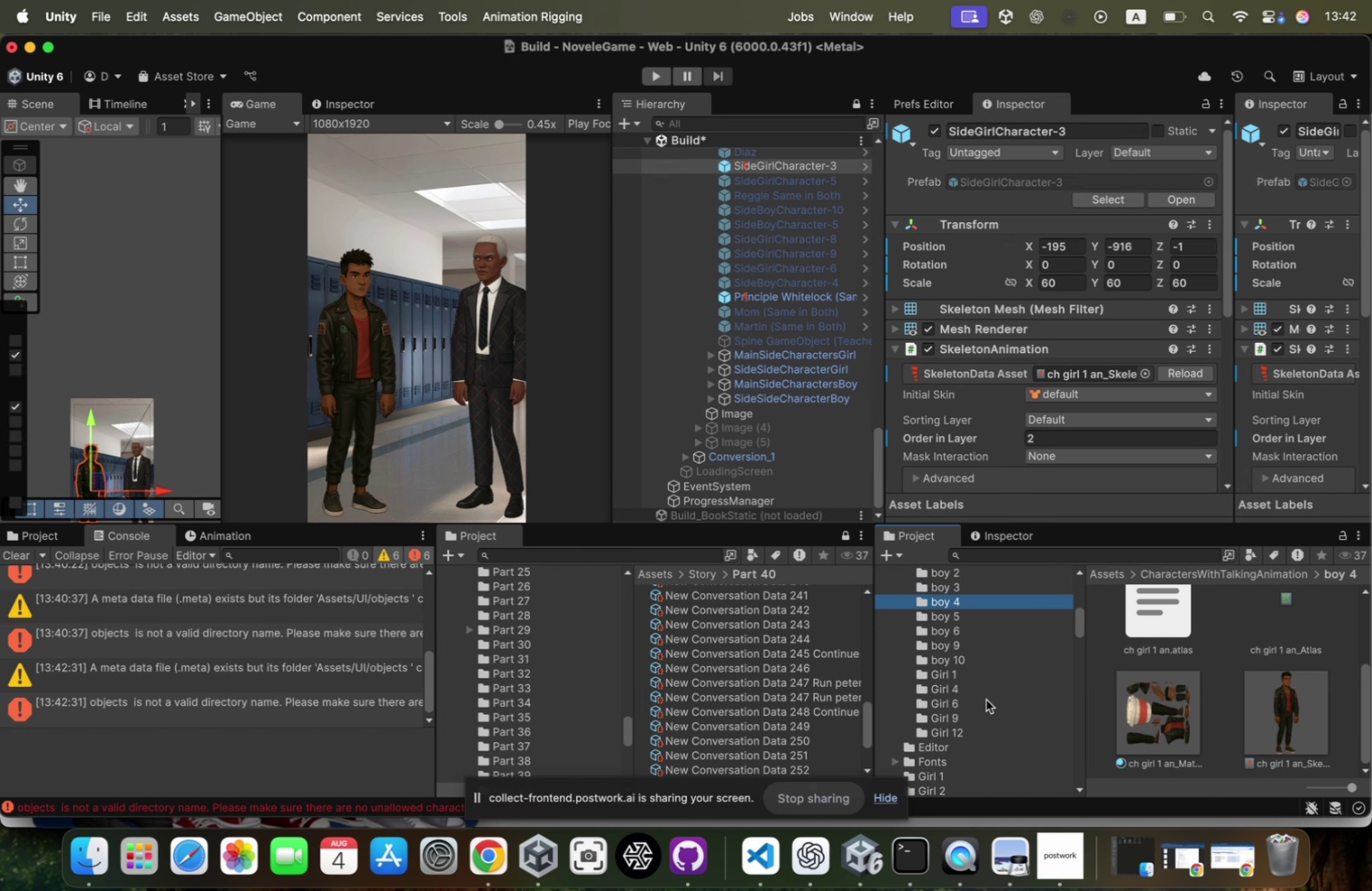 
key(ArrowUp)
 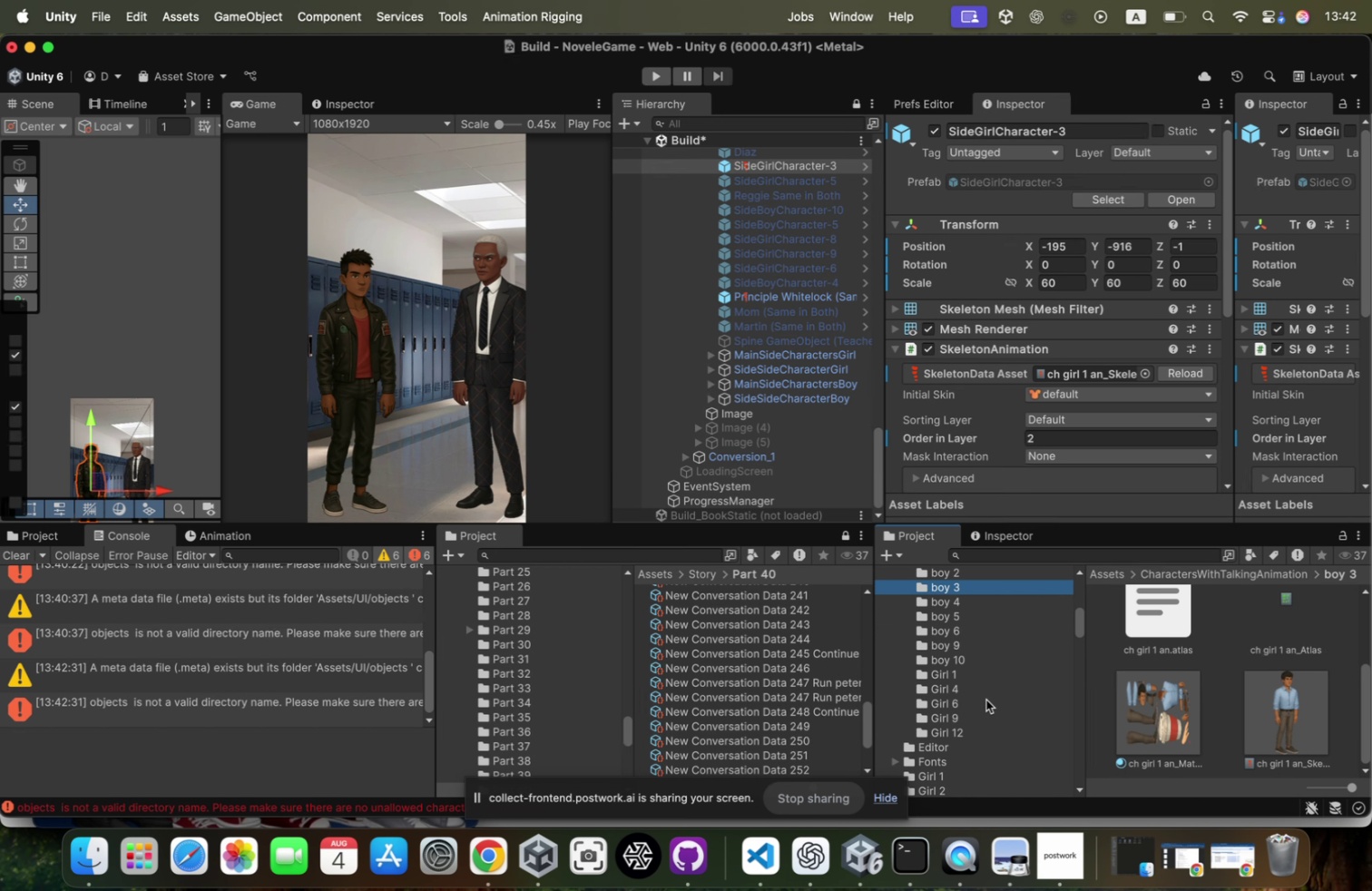 
key(ArrowUp)
 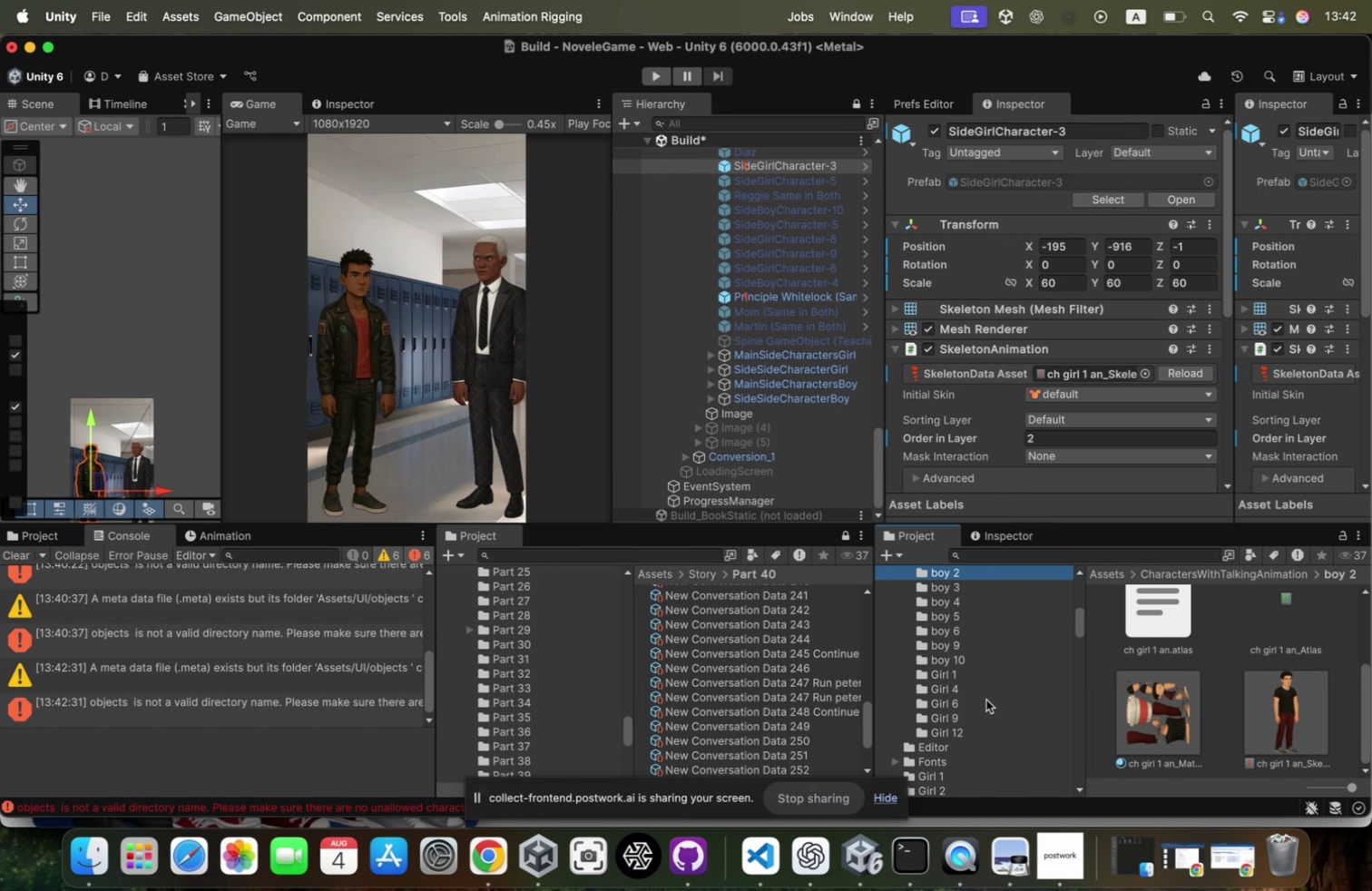 
key(ArrowUp)
 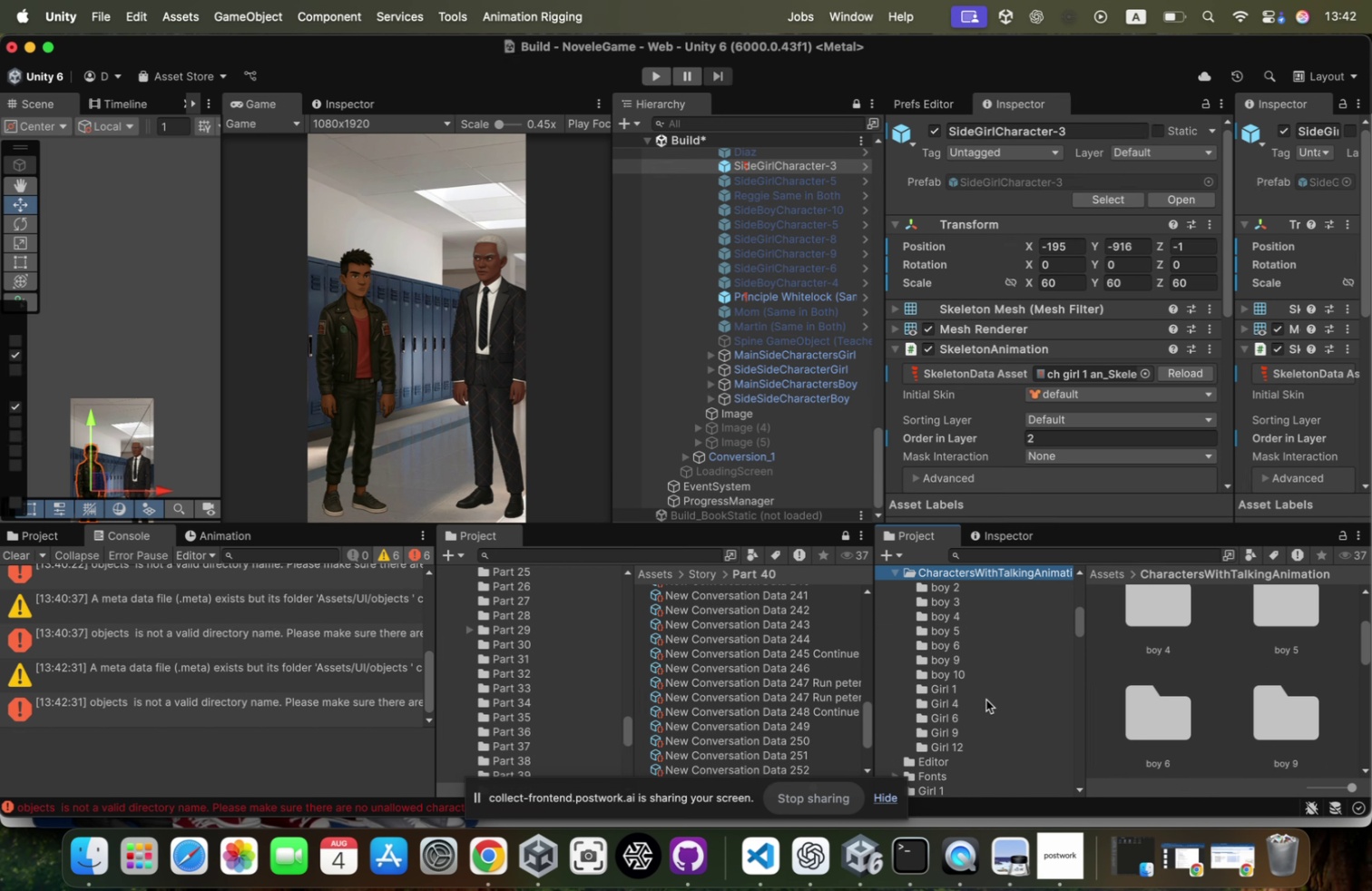 
hold_key(key=ArrowDown, duration=1.4)
 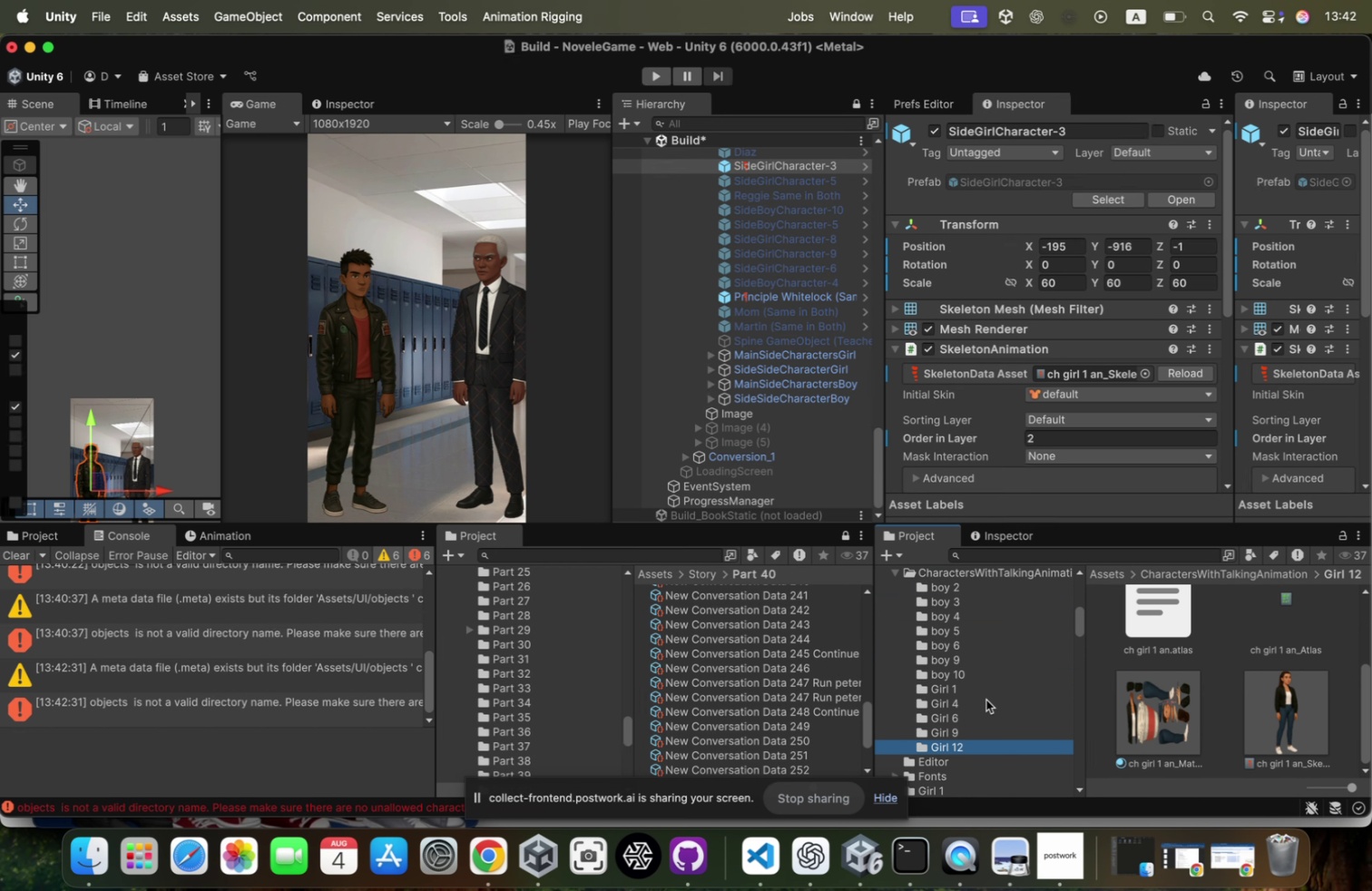 
key(ArrowDown)
 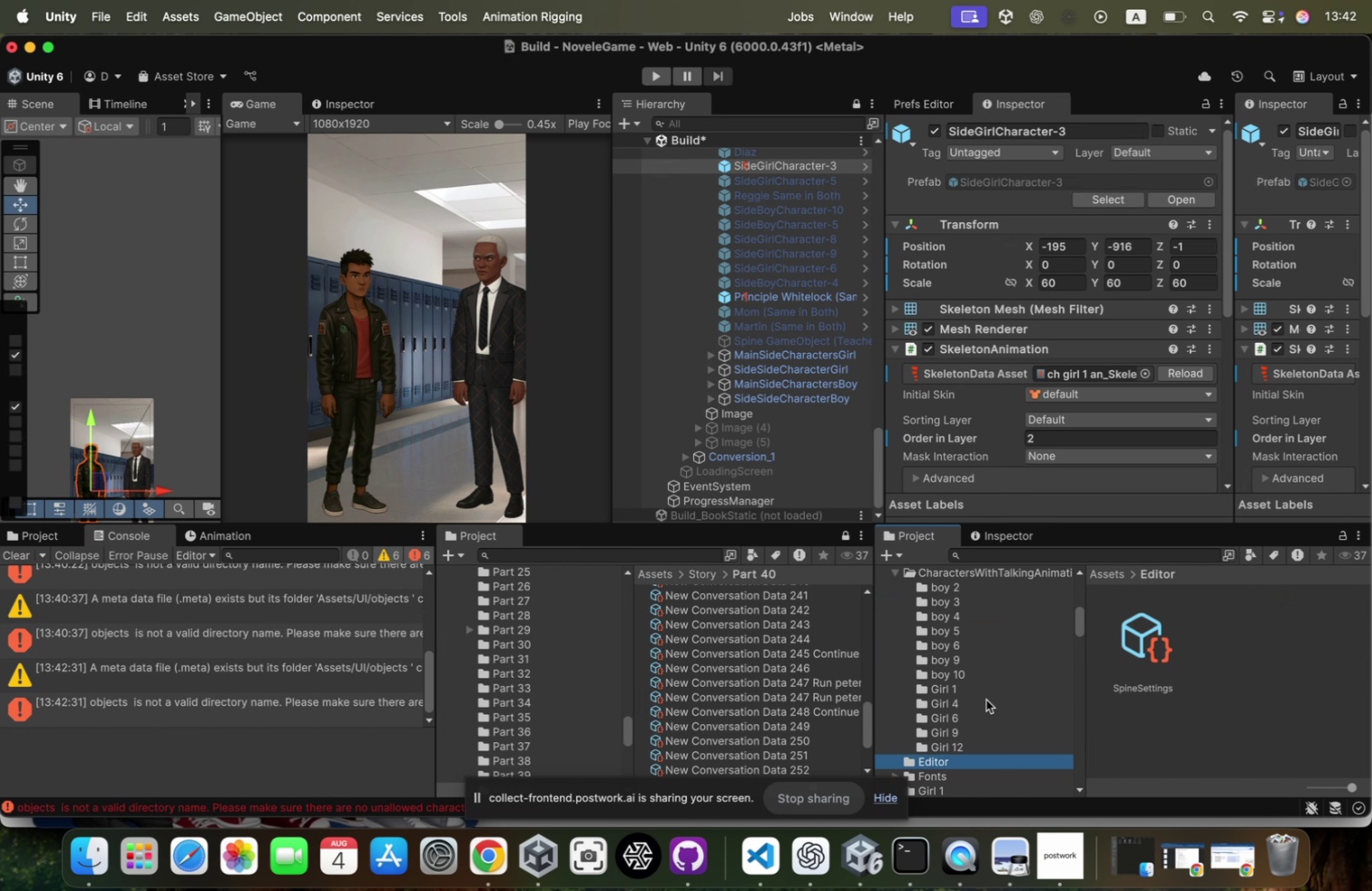 
key(ArrowDown)
 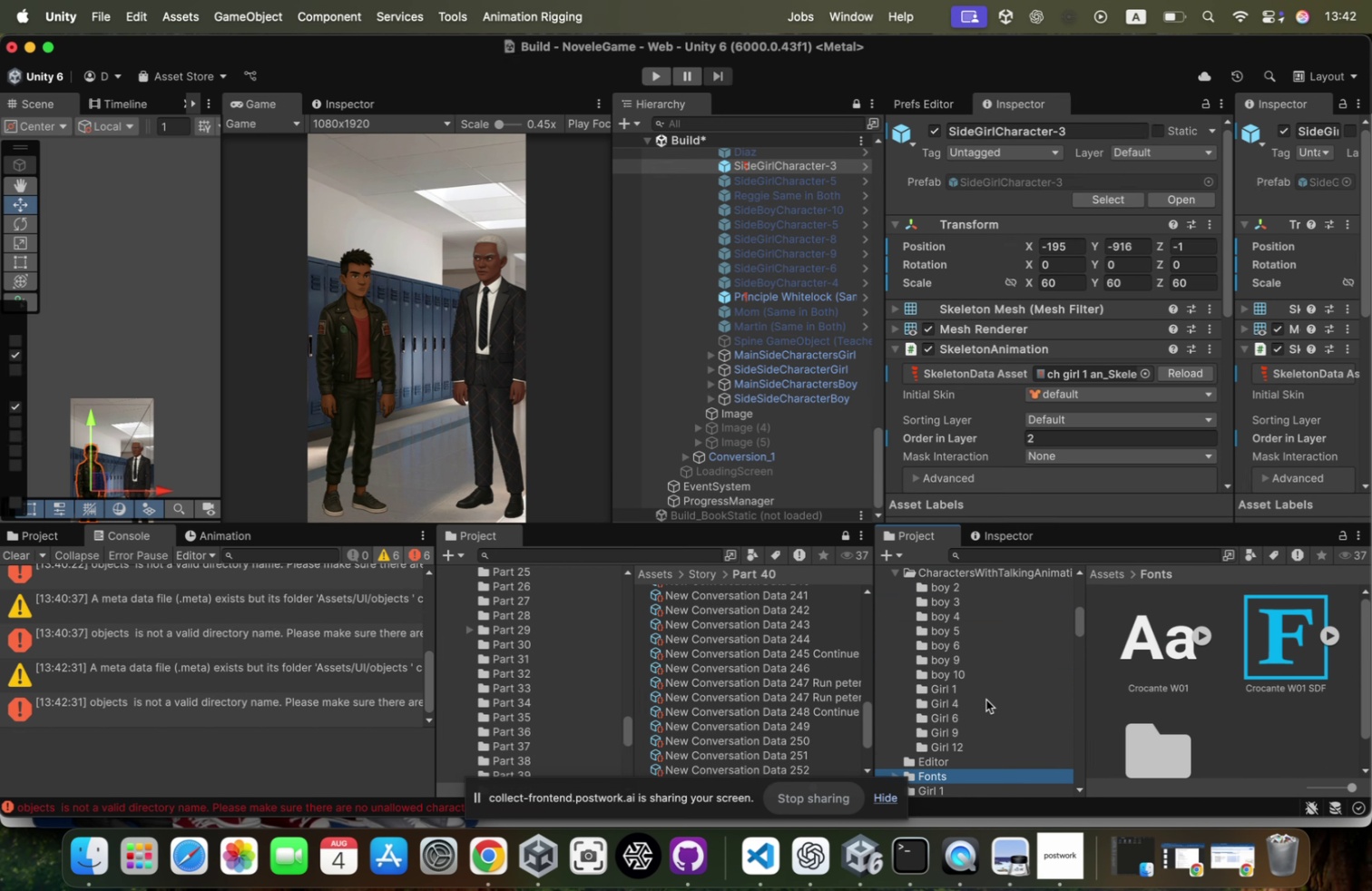 
key(ArrowDown)
 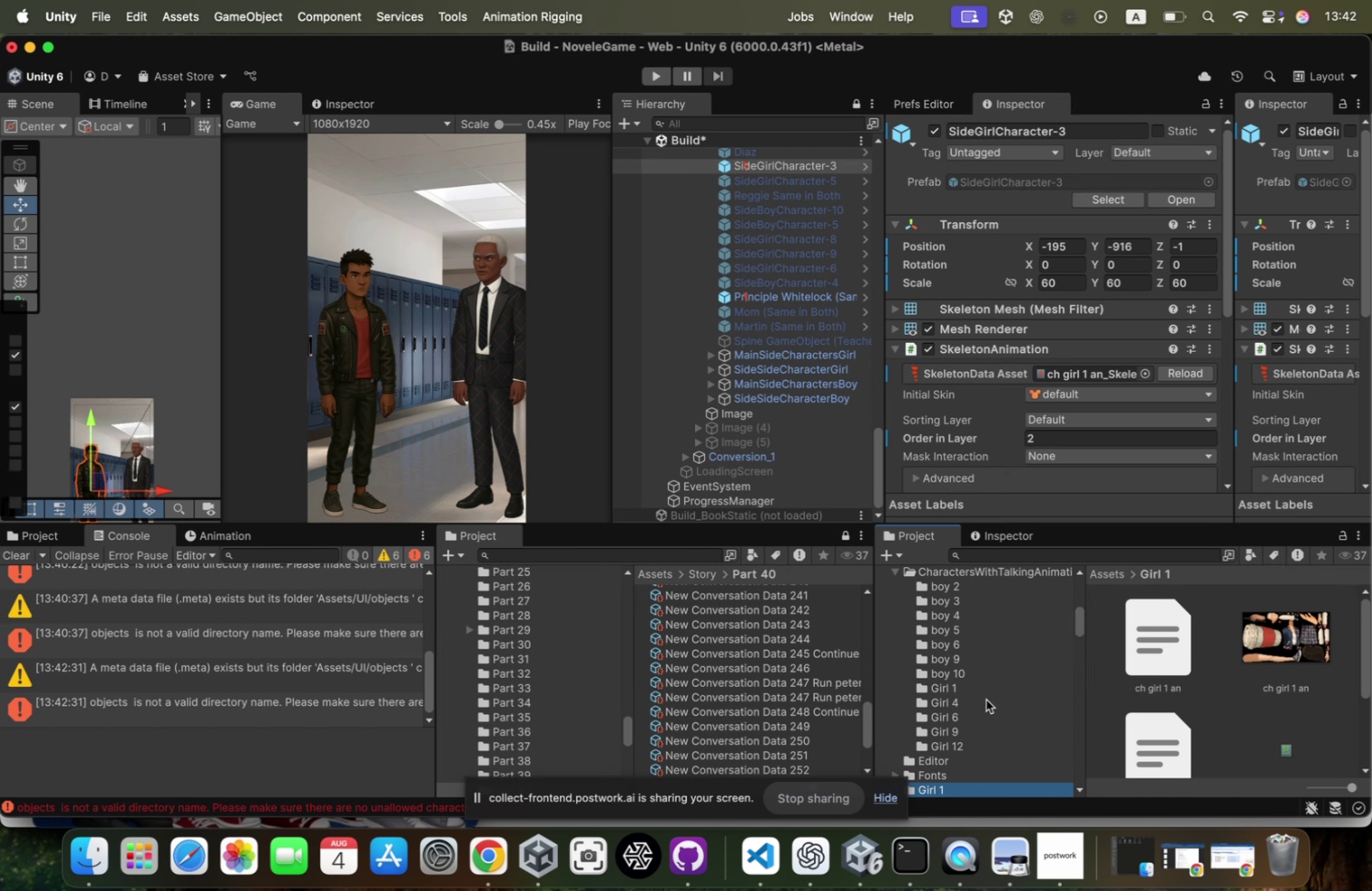 
scroll: coordinate [946, 661], scroll_direction: down, amount: 69.0
 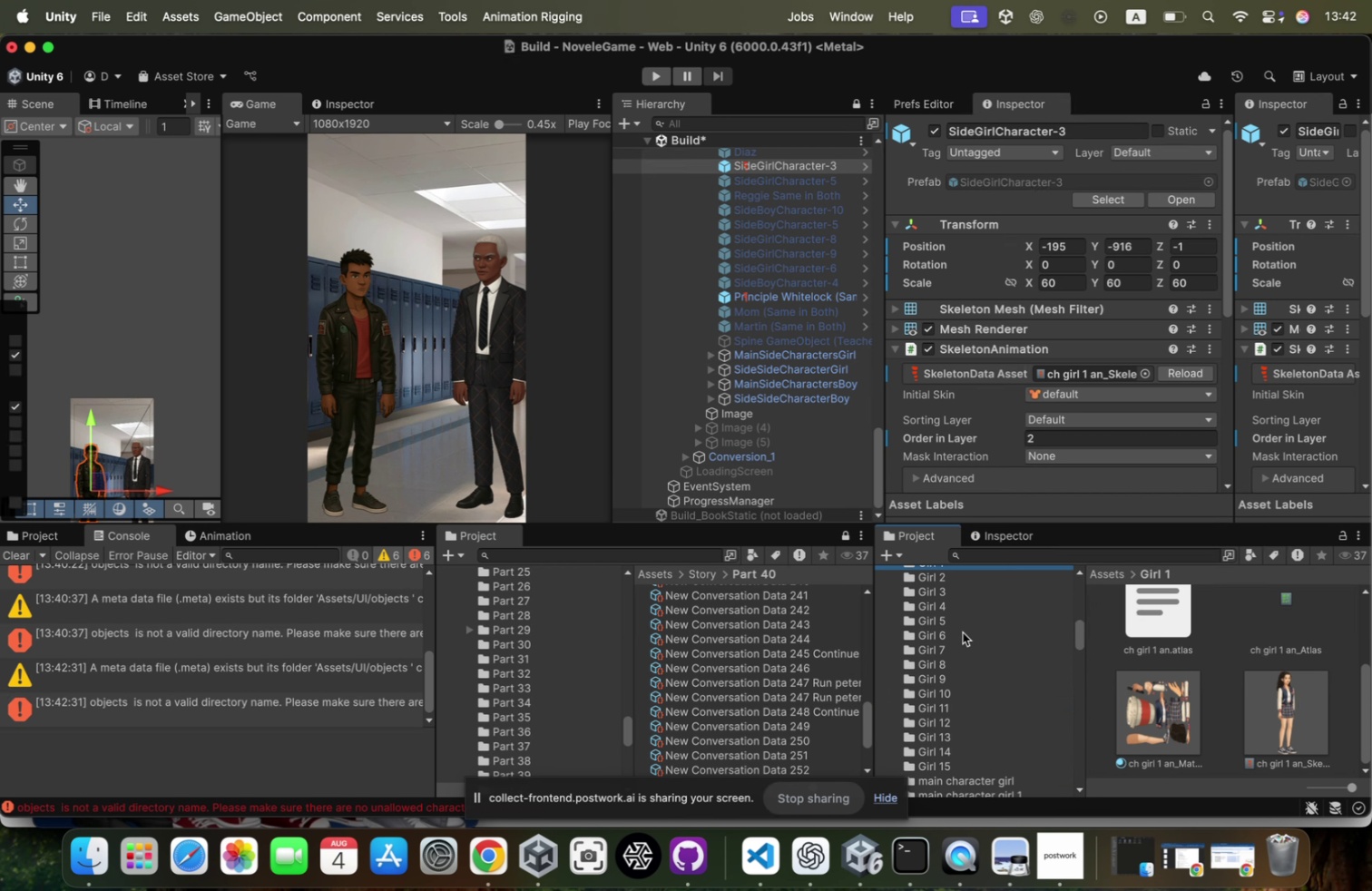 
scroll: coordinate [963, 632], scroll_direction: up, amount: 1.0
 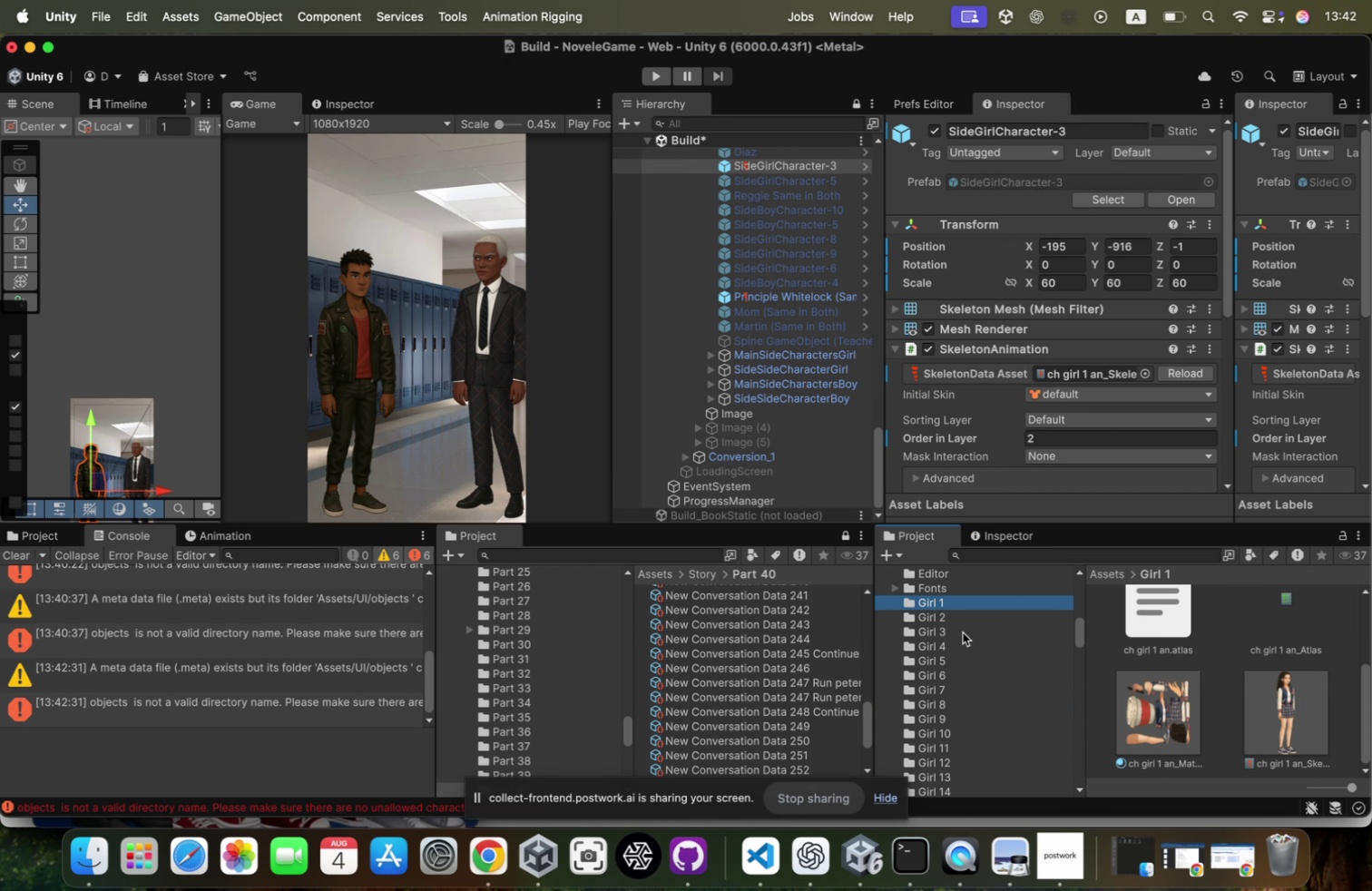 
key(ArrowDown)
 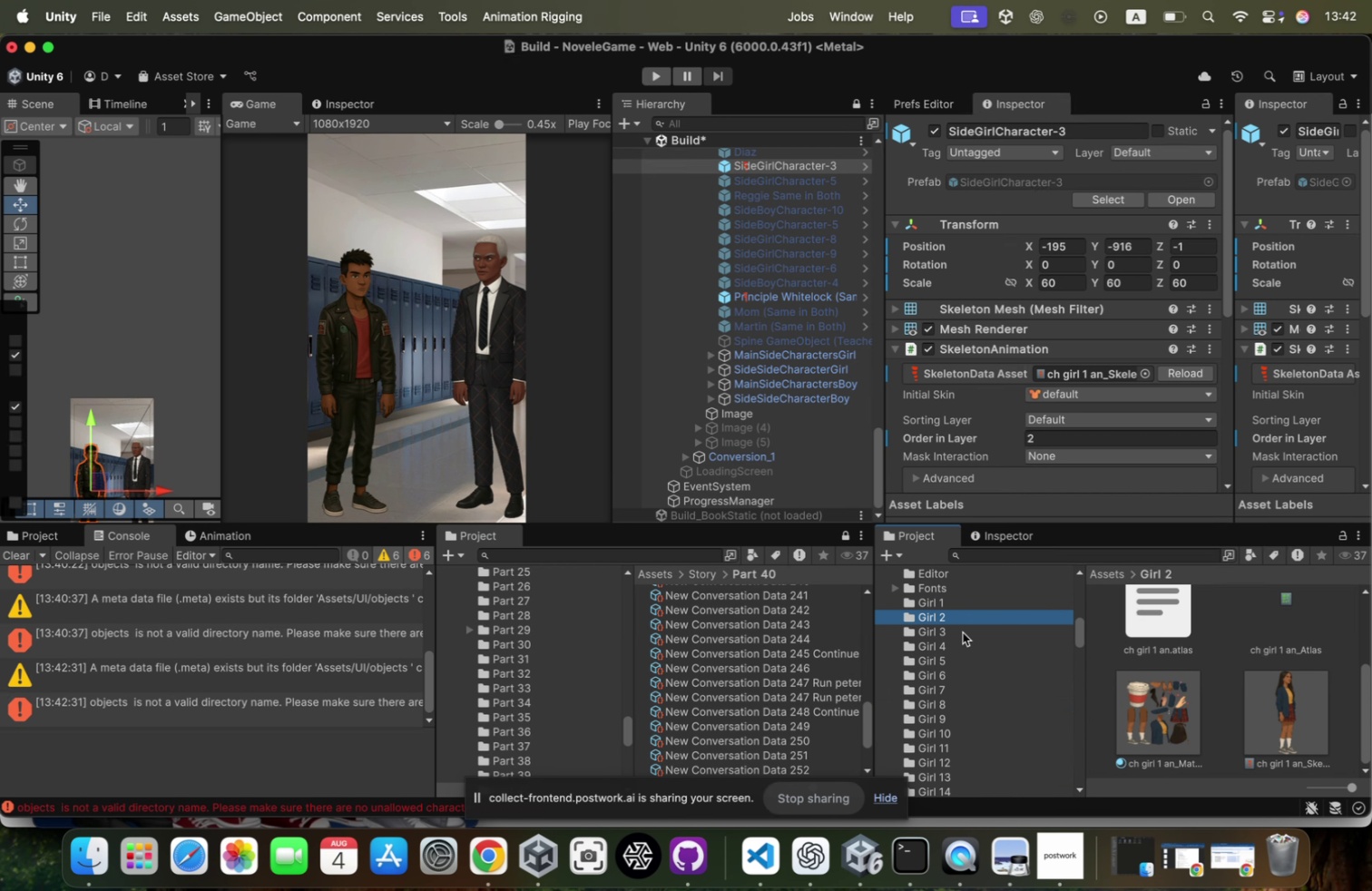 
key(ArrowDown)
 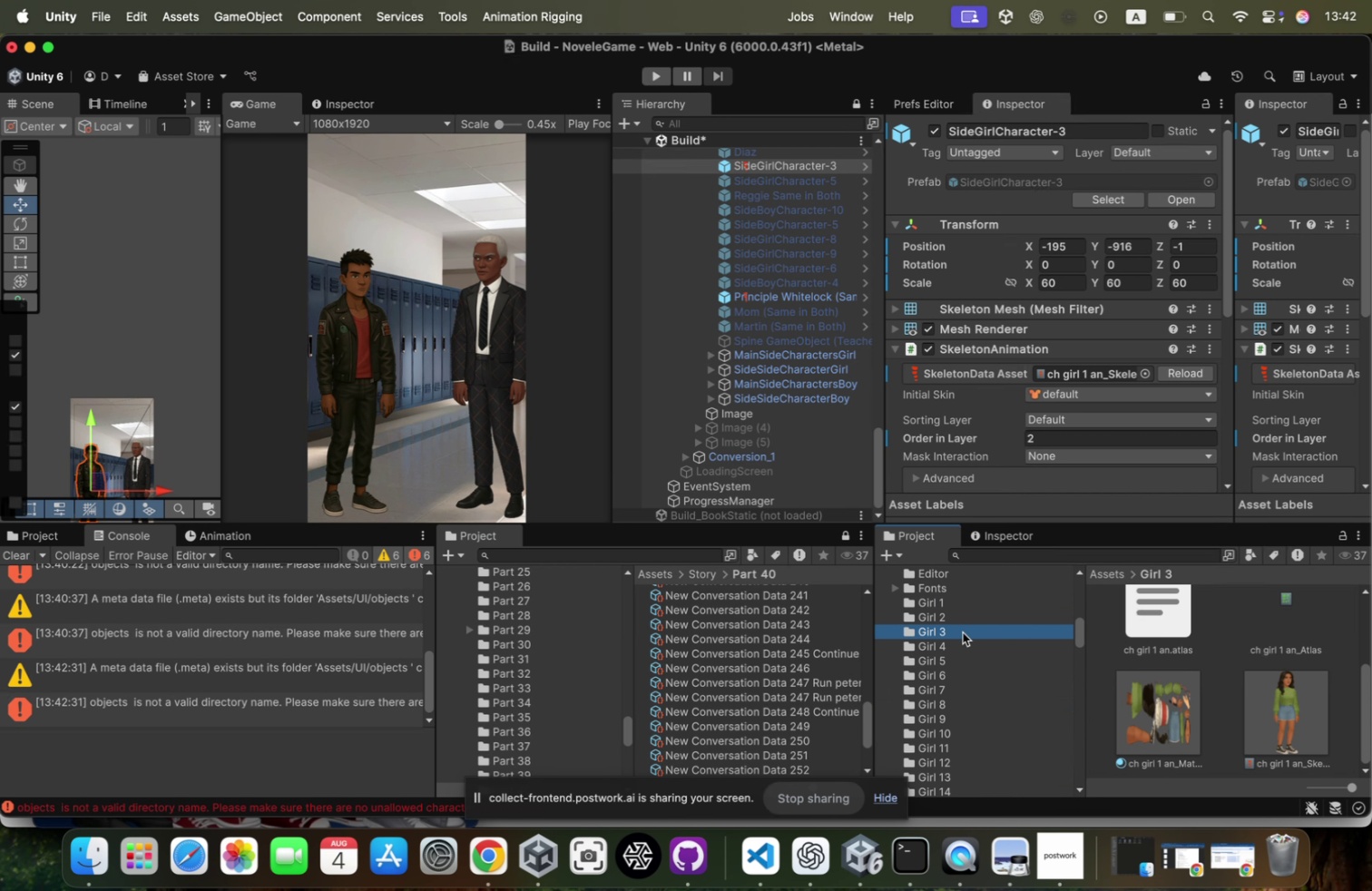 
key(ArrowUp)
 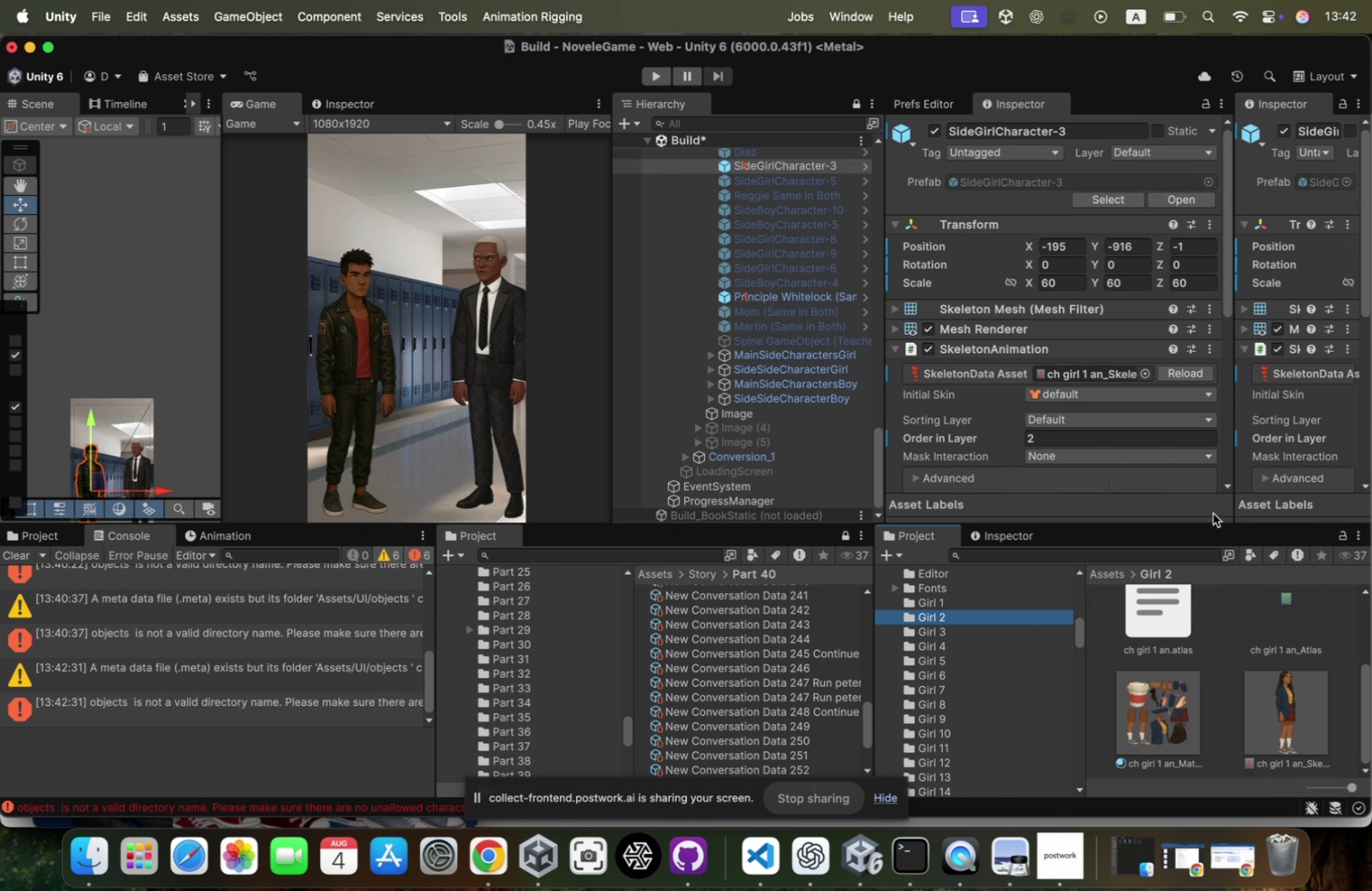 
left_click_drag(start_coordinate=[1279, 682], to_coordinate=[965, 404])
 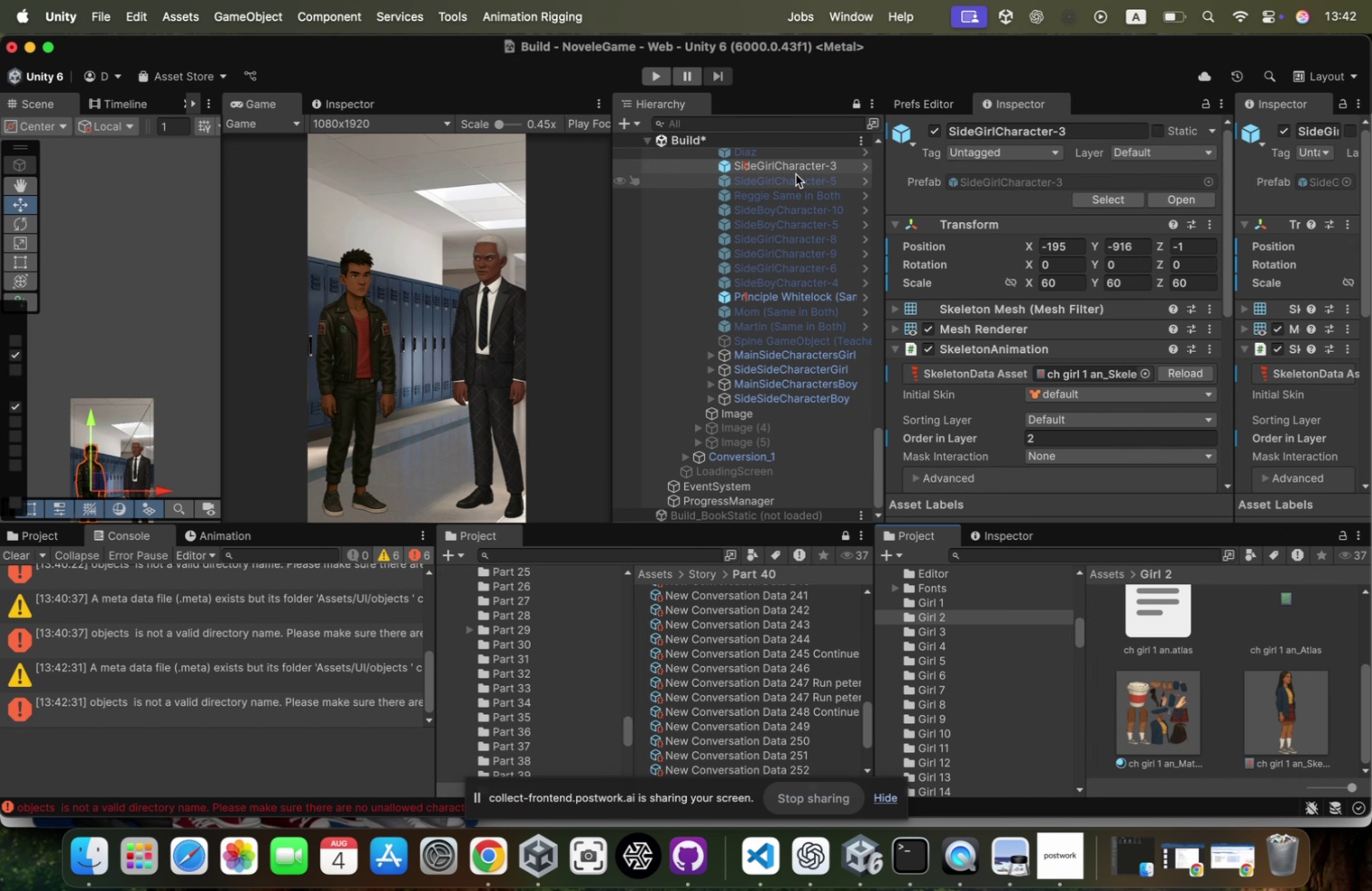 
key(Meta+CommandLeft)
 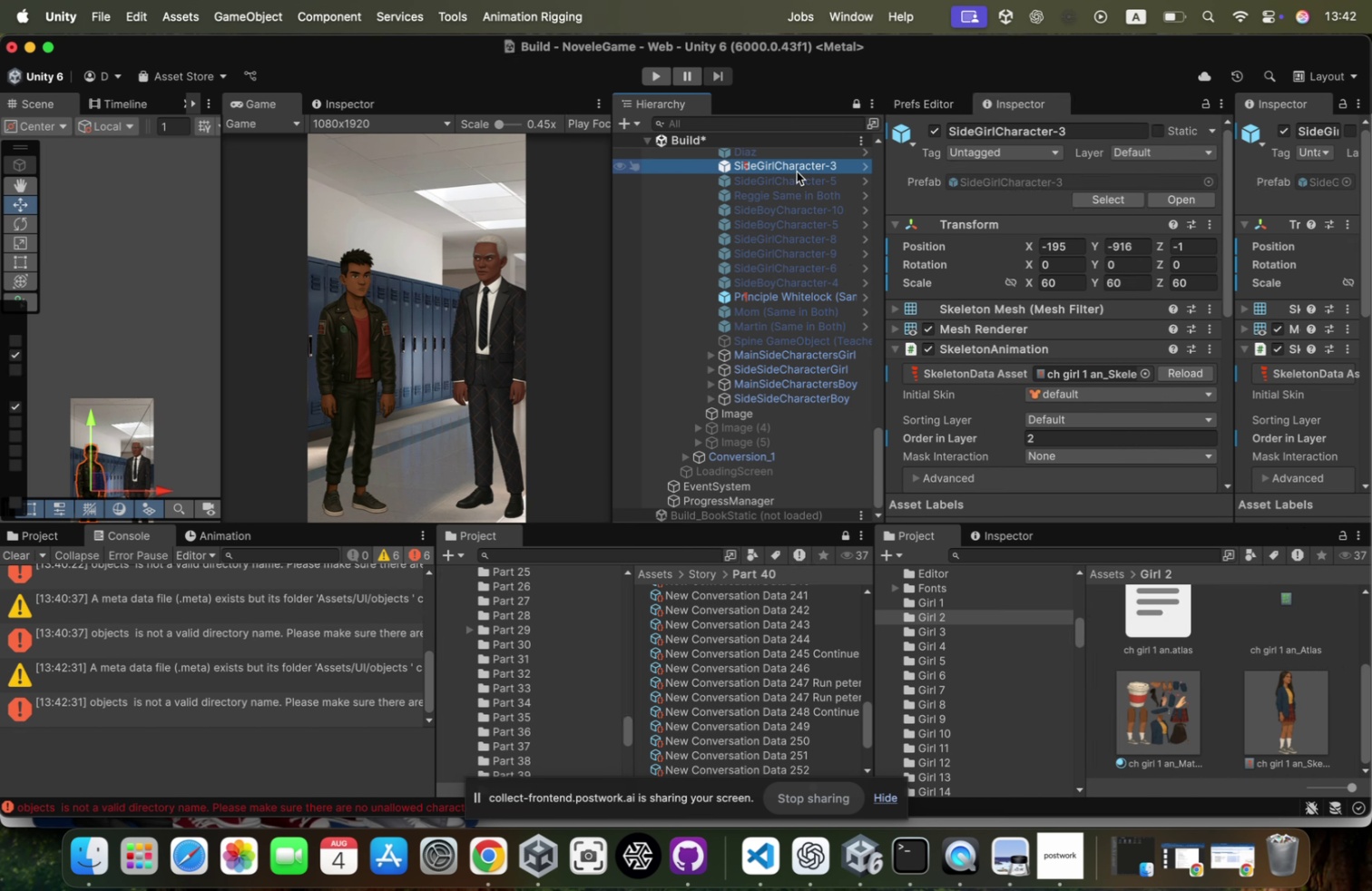 
key(Meta+D)
 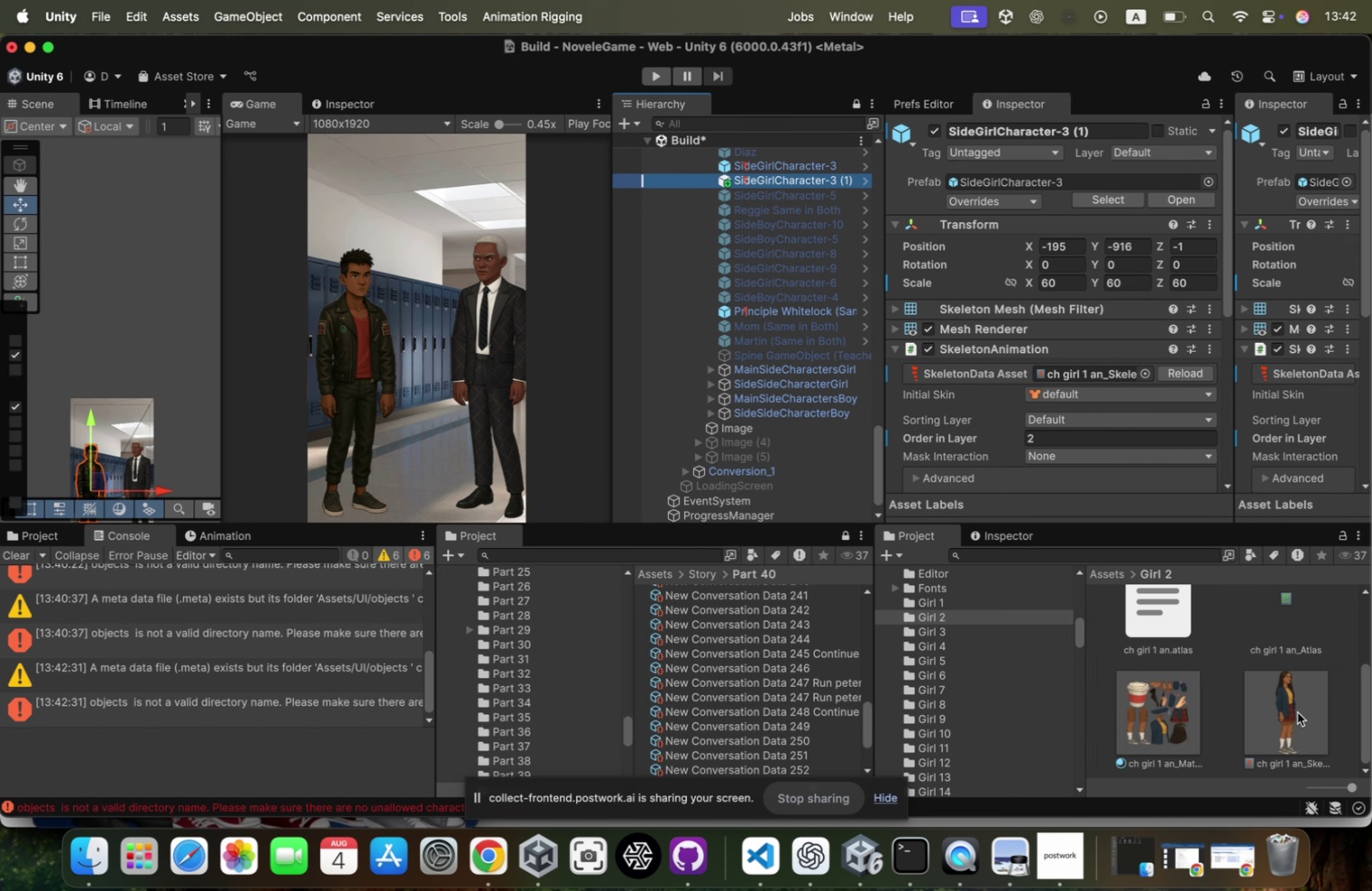 
left_click_drag(start_coordinate=[1298, 711], to_coordinate=[1108, 376])
 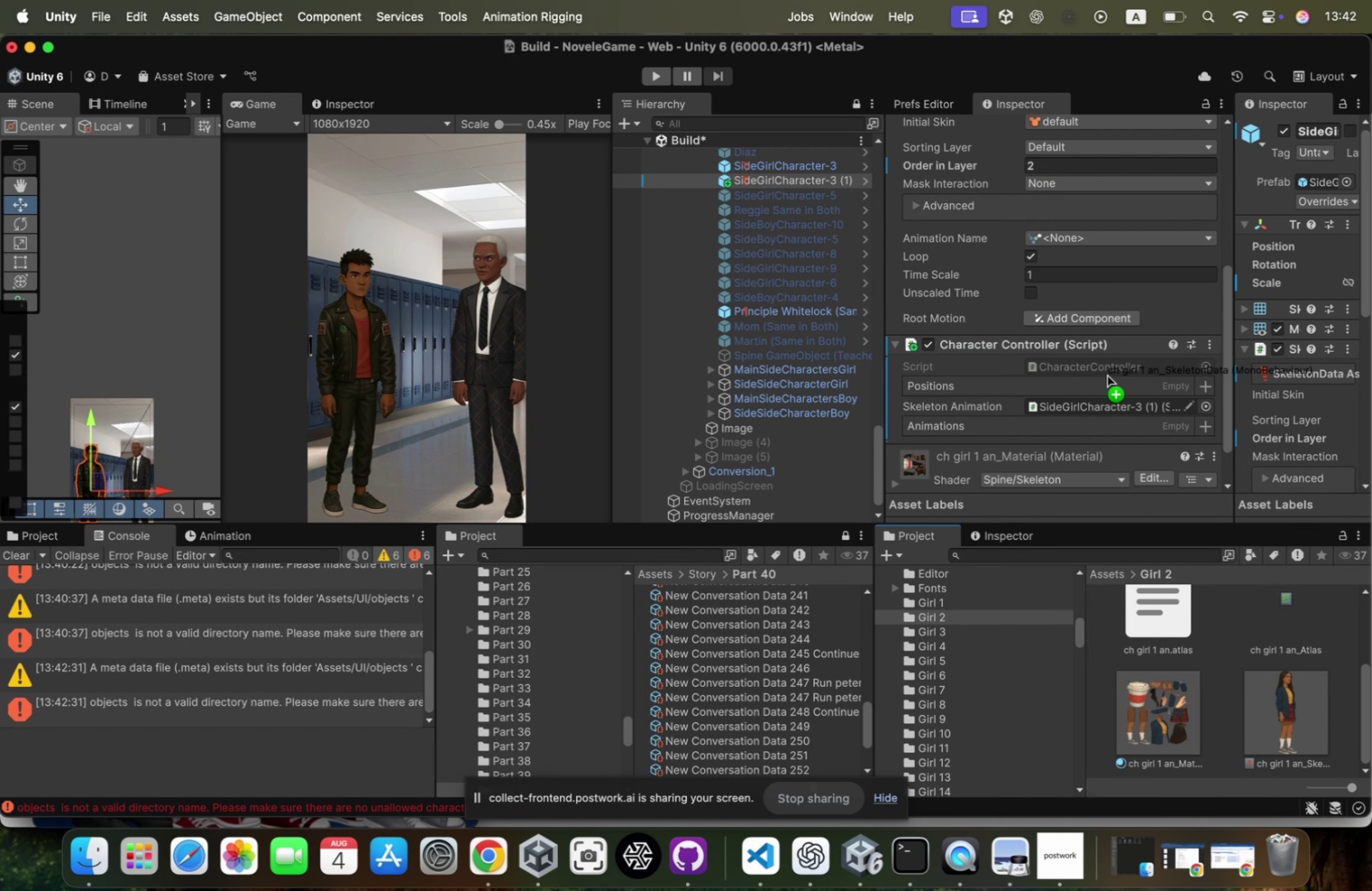 
left_click_drag(start_coordinate=[1108, 376], to_coordinate=[1120, 220])
 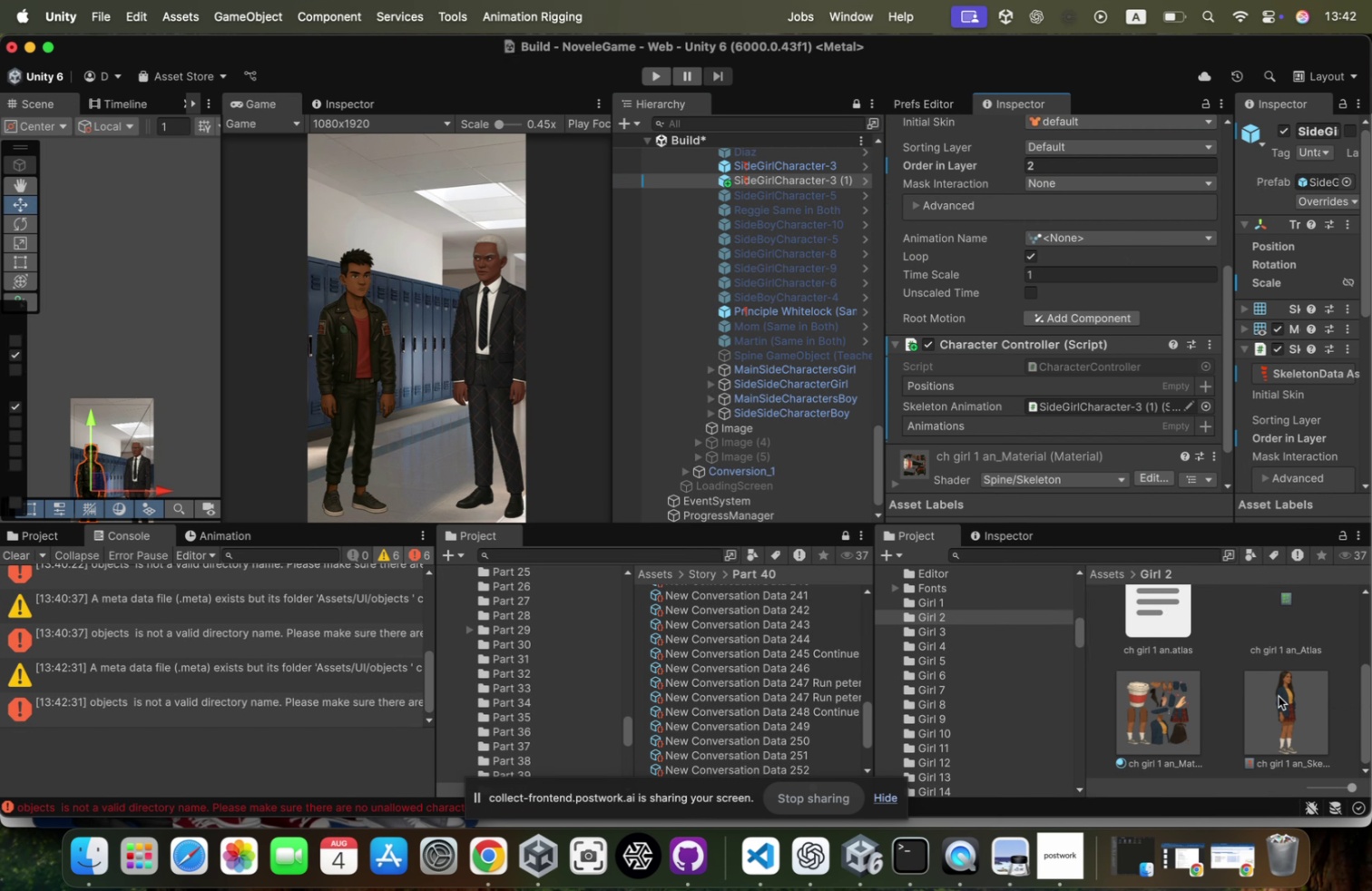 
left_click_drag(start_coordinate=[1282, 708], to_coordinate=[1101, 162])
 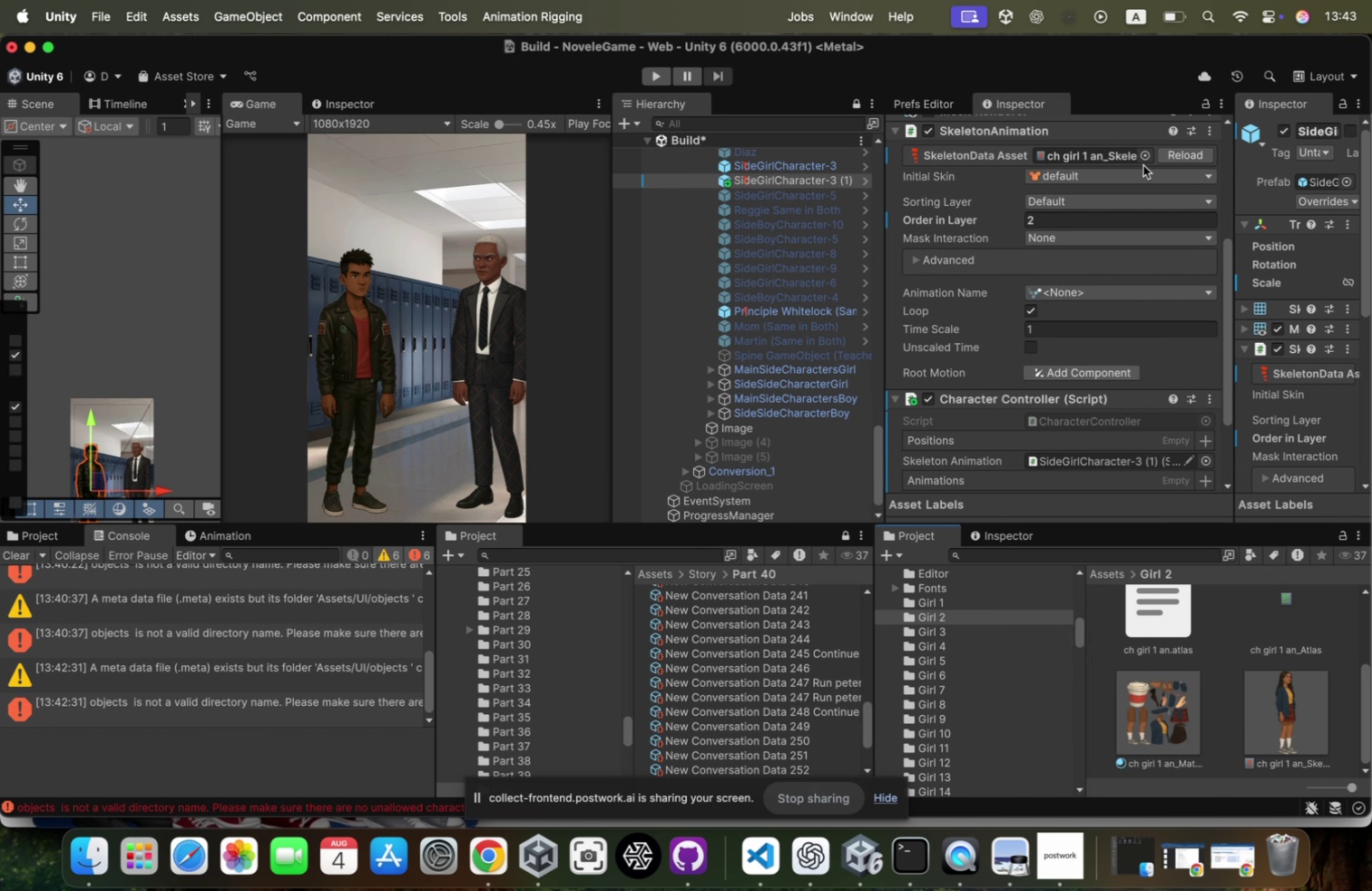 
left_click([1171, 159])
 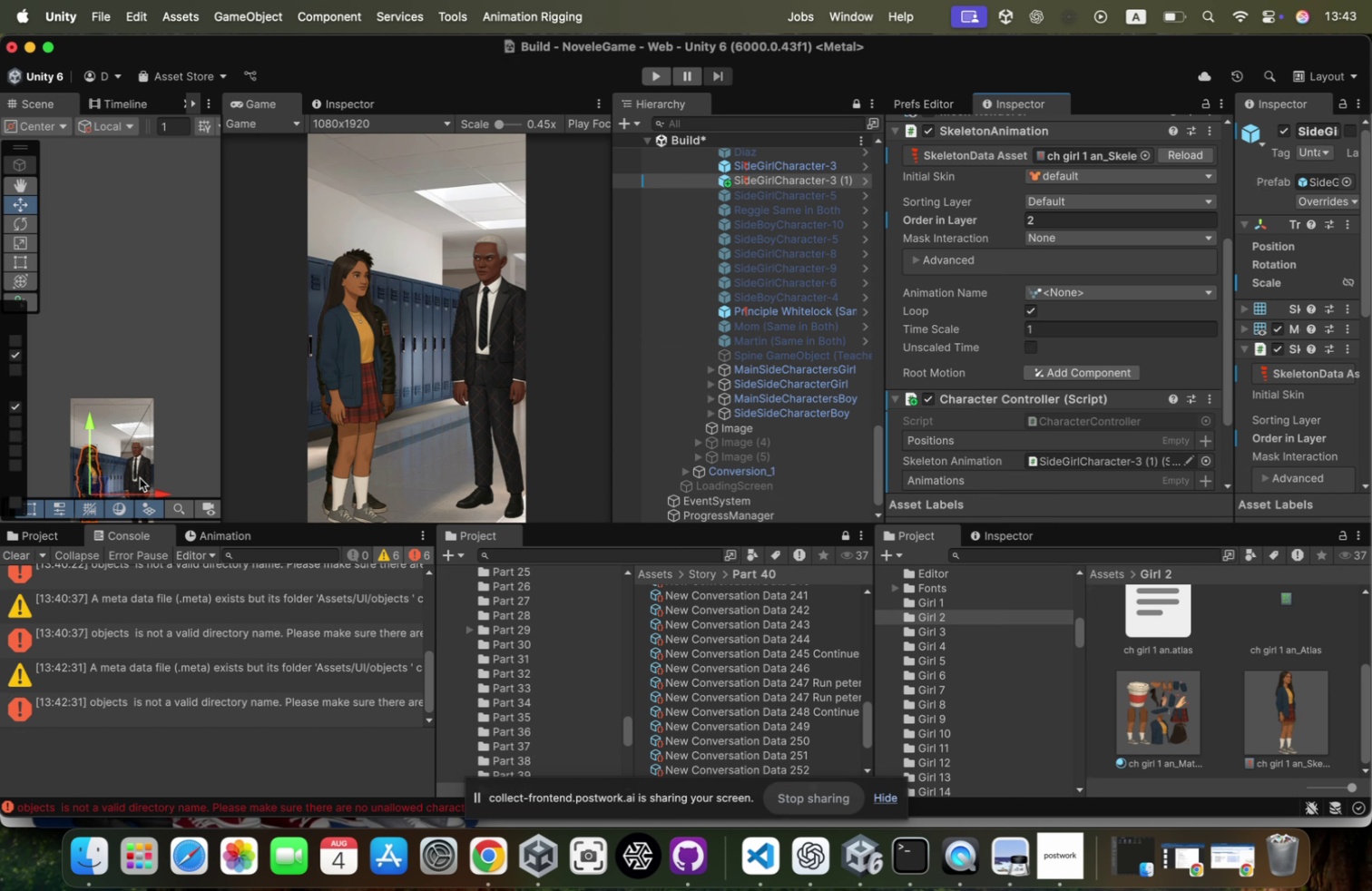 
left_click_drag(start_coordinate=[156, 498], to_coordinate=[166, 494])
 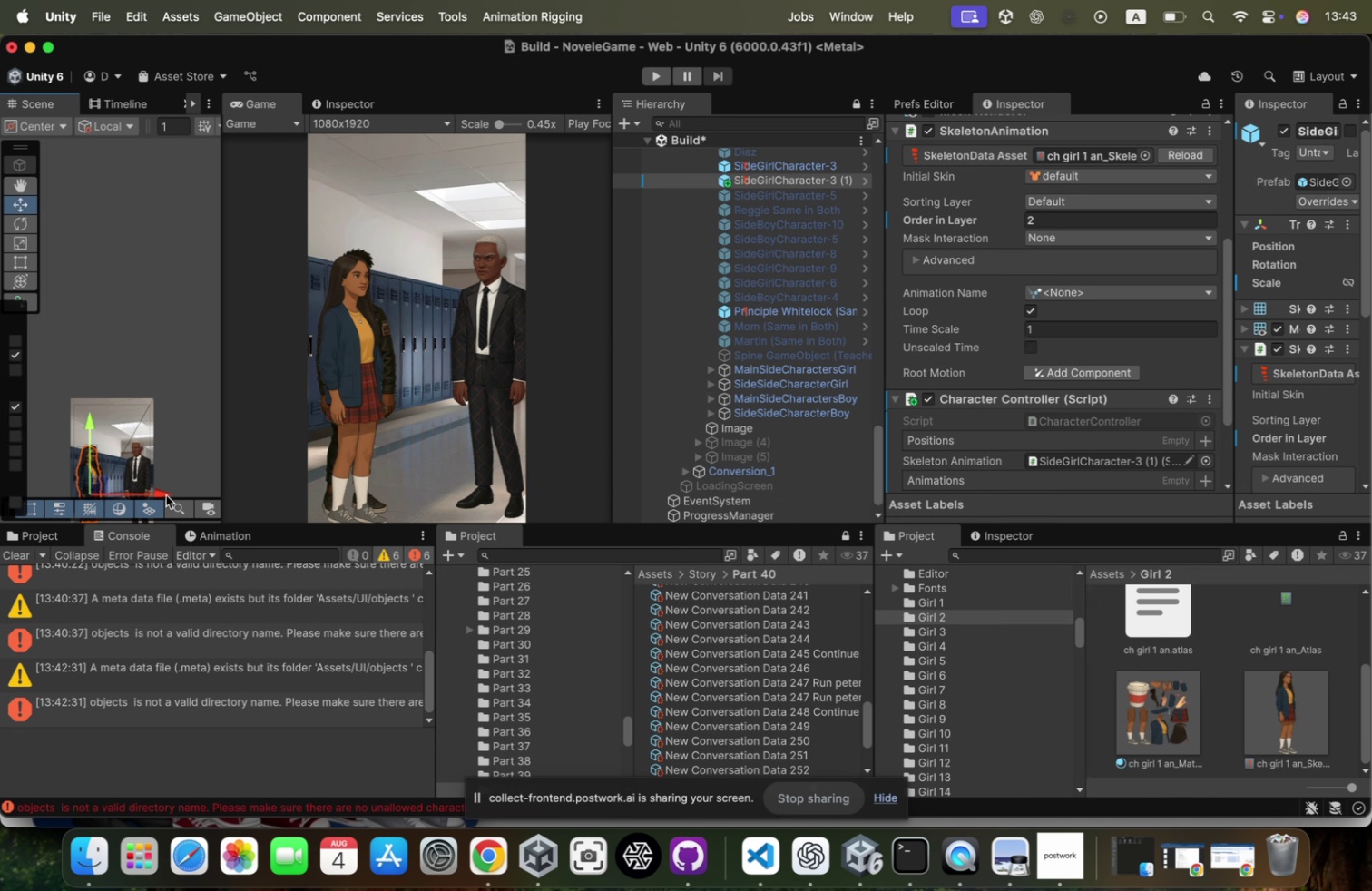 
left_click_drag(start_coordinate=[166, 493], to_coordinate=[182, 491])
 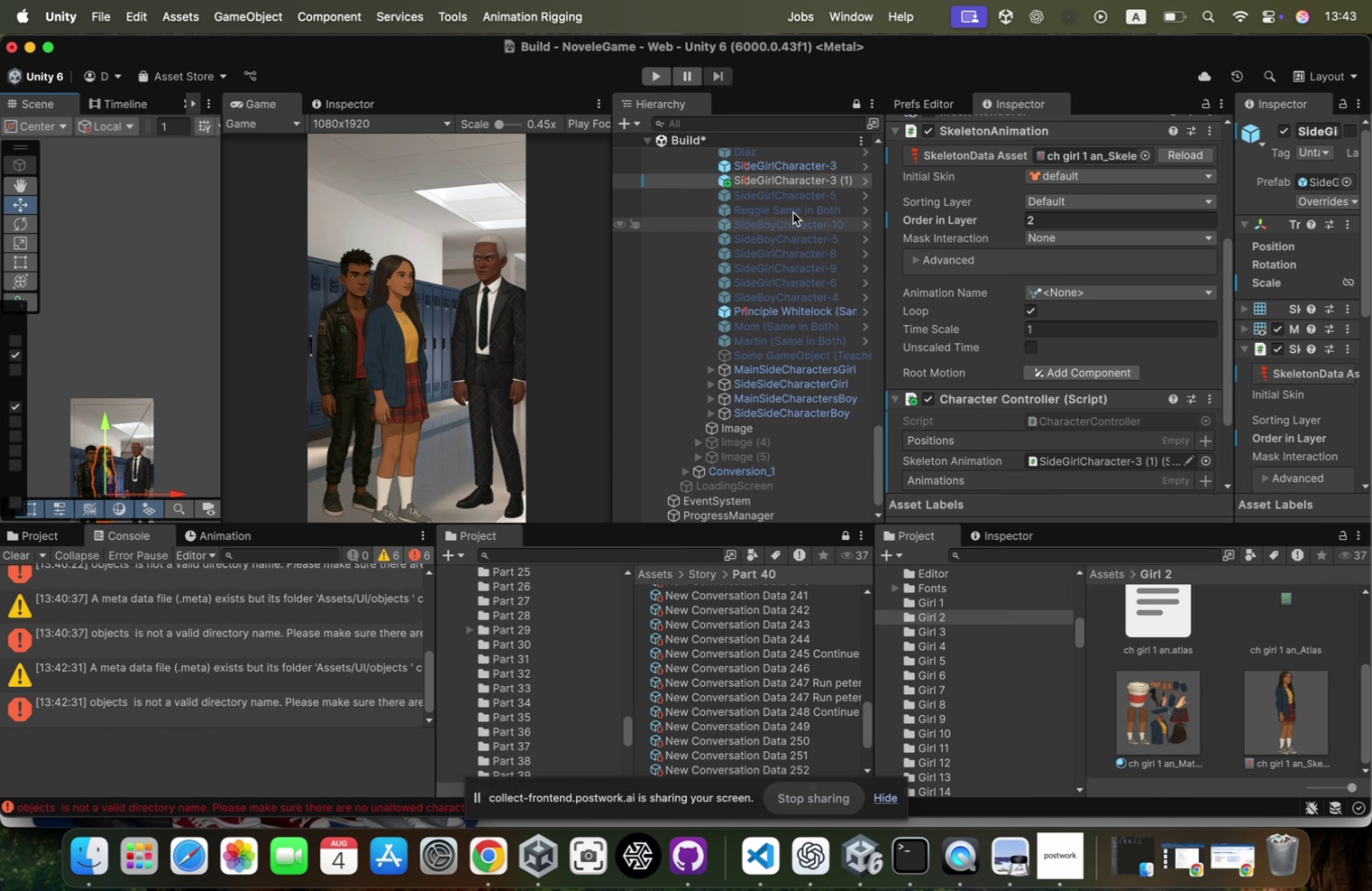 
scroll: coordinate [795, 389], scroll_direction: down, amount: 4.0
 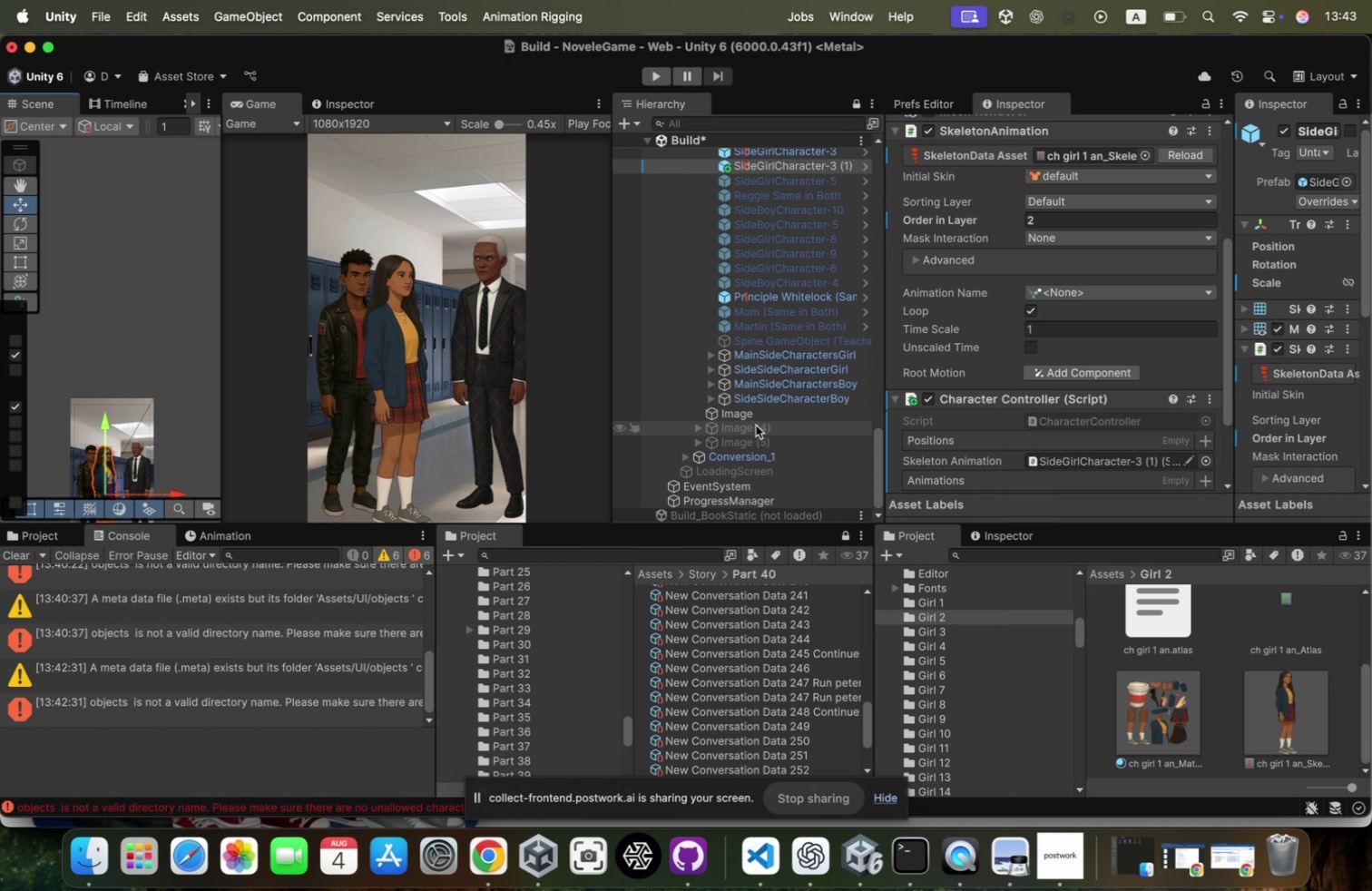 
left_click([756, 426])
 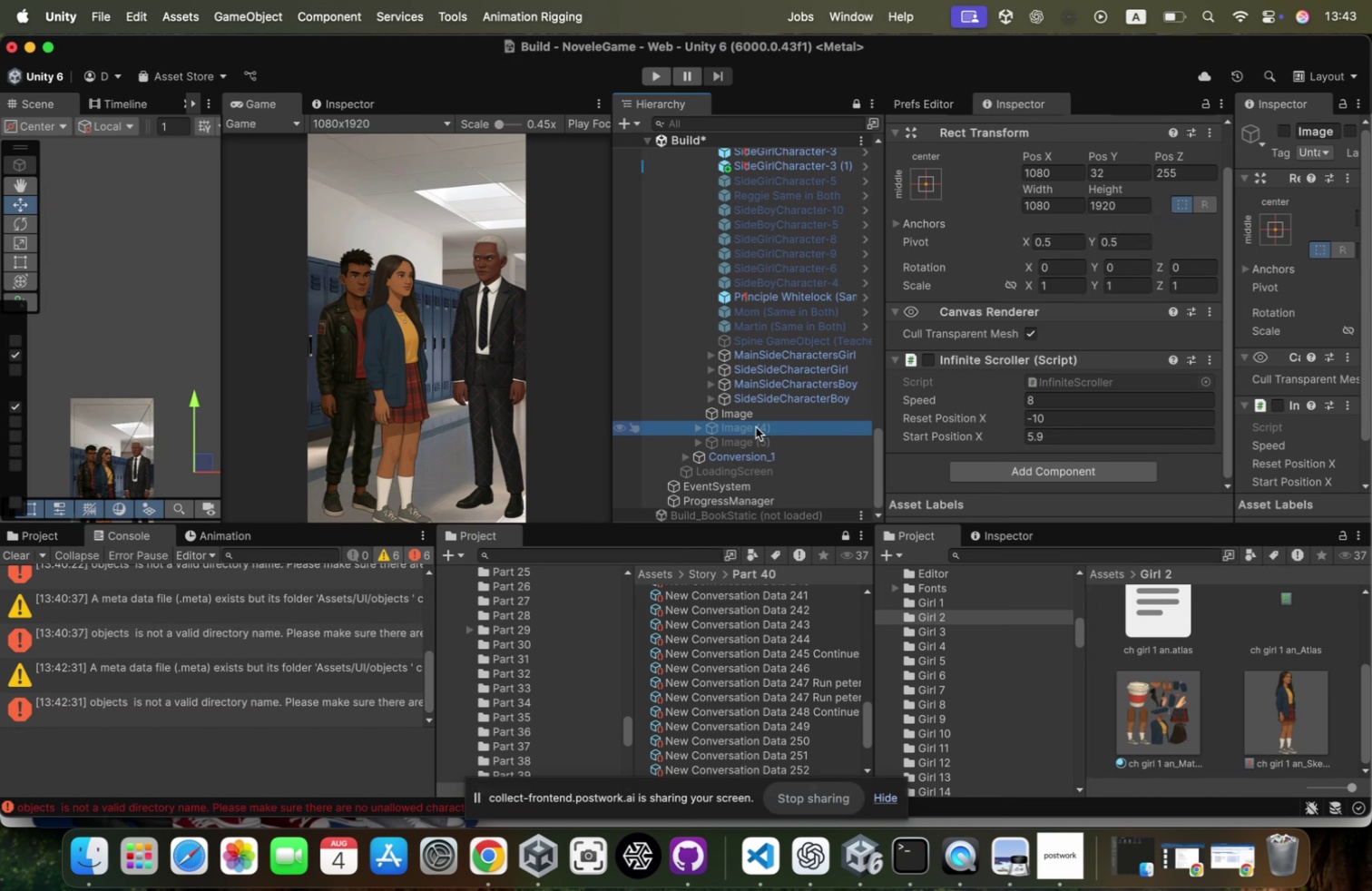 
key(ArrowDown)
 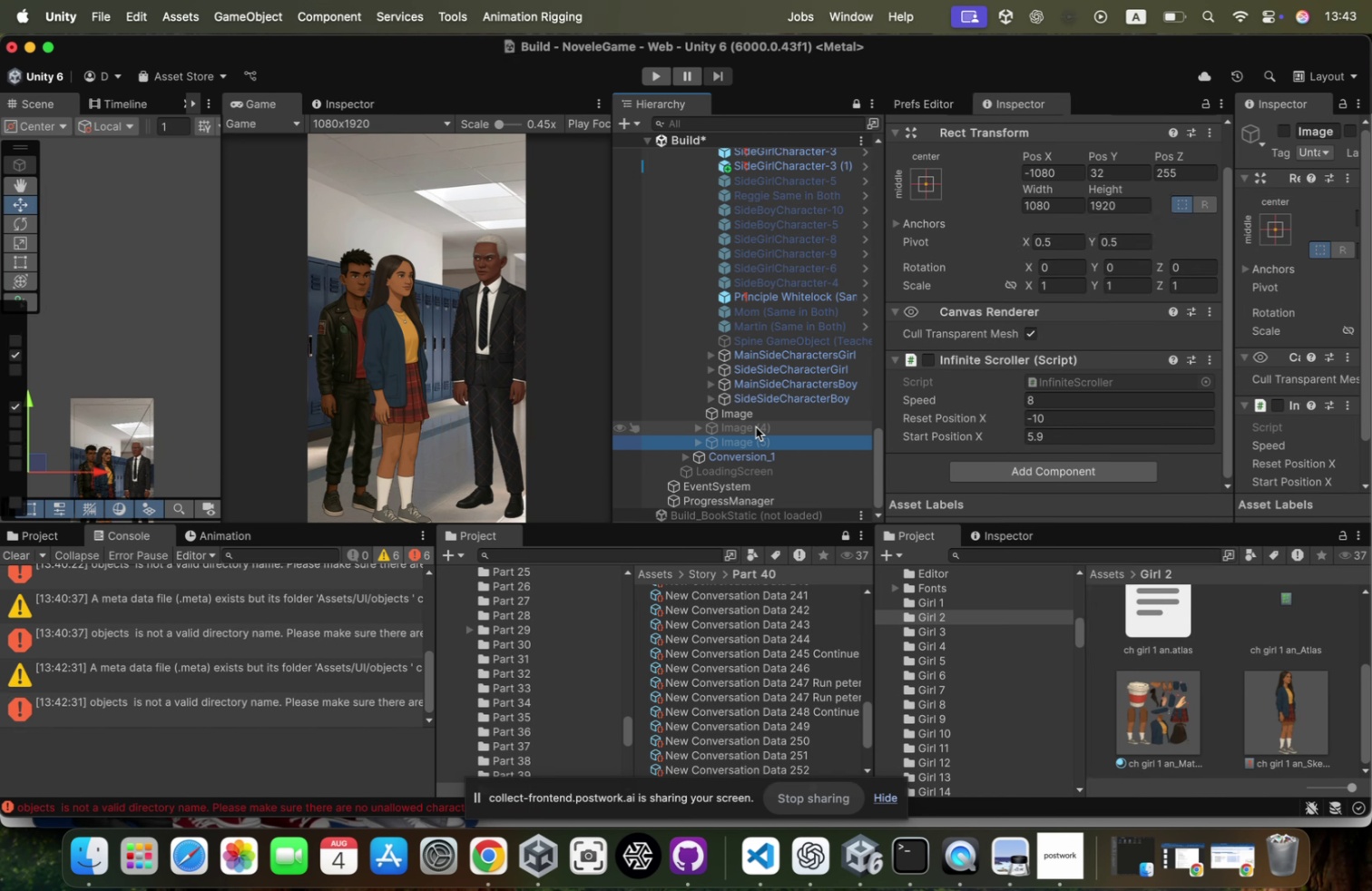 
key(ArrowDown)
 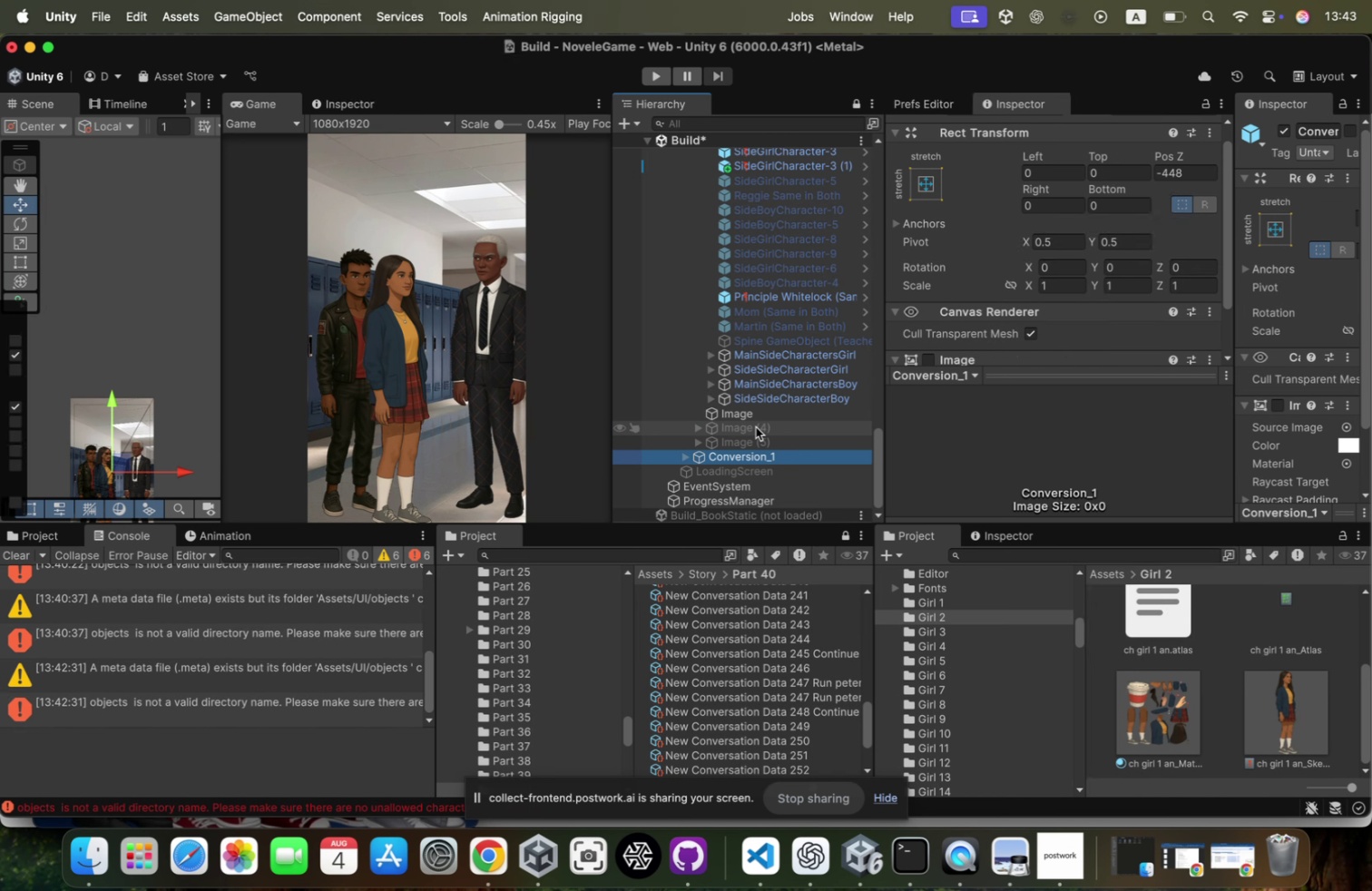 
key(ArrowRight)
 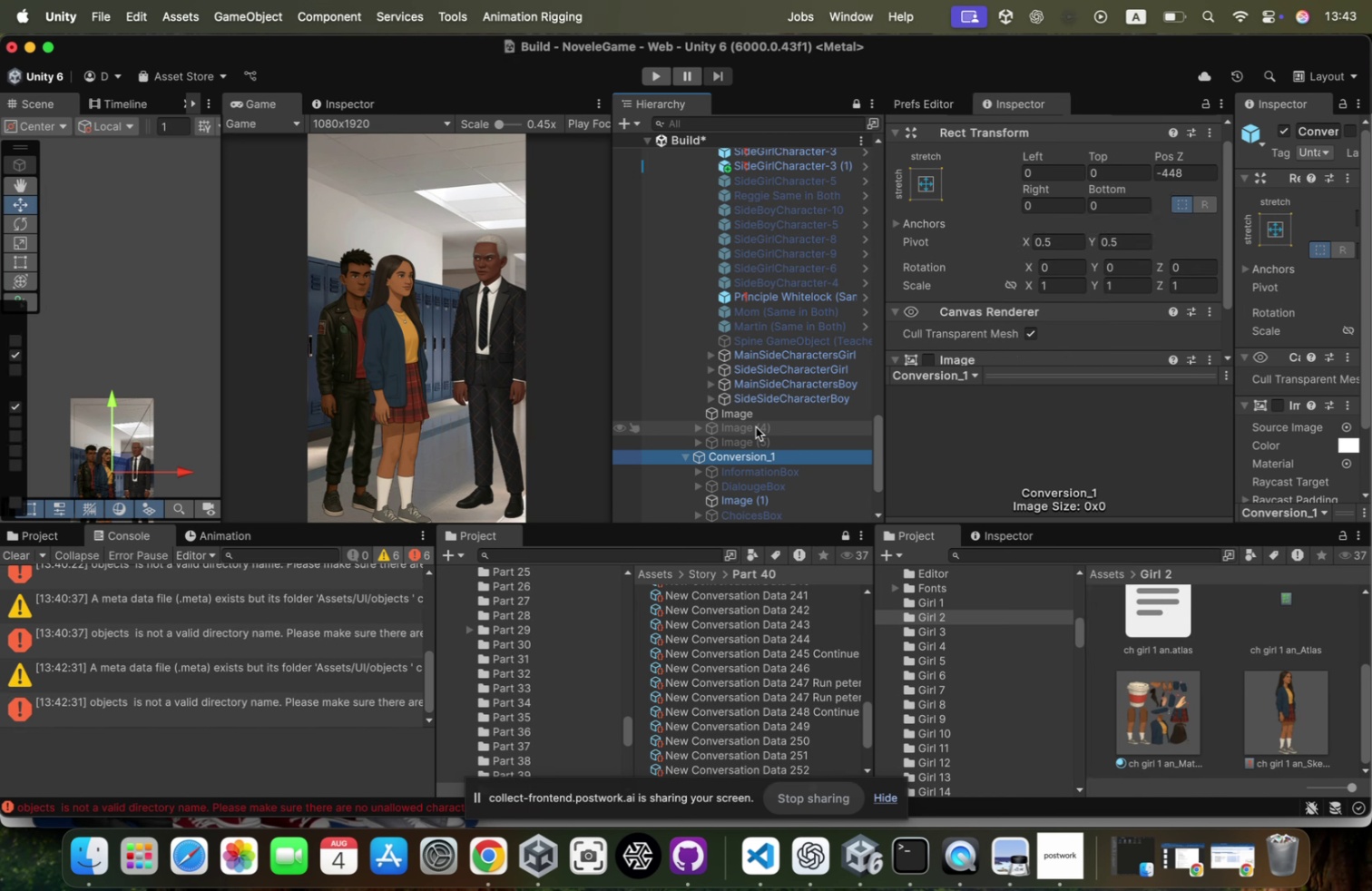 
scroll: coordinate [756, 426], scroll_direction: down, amount: 24.0
 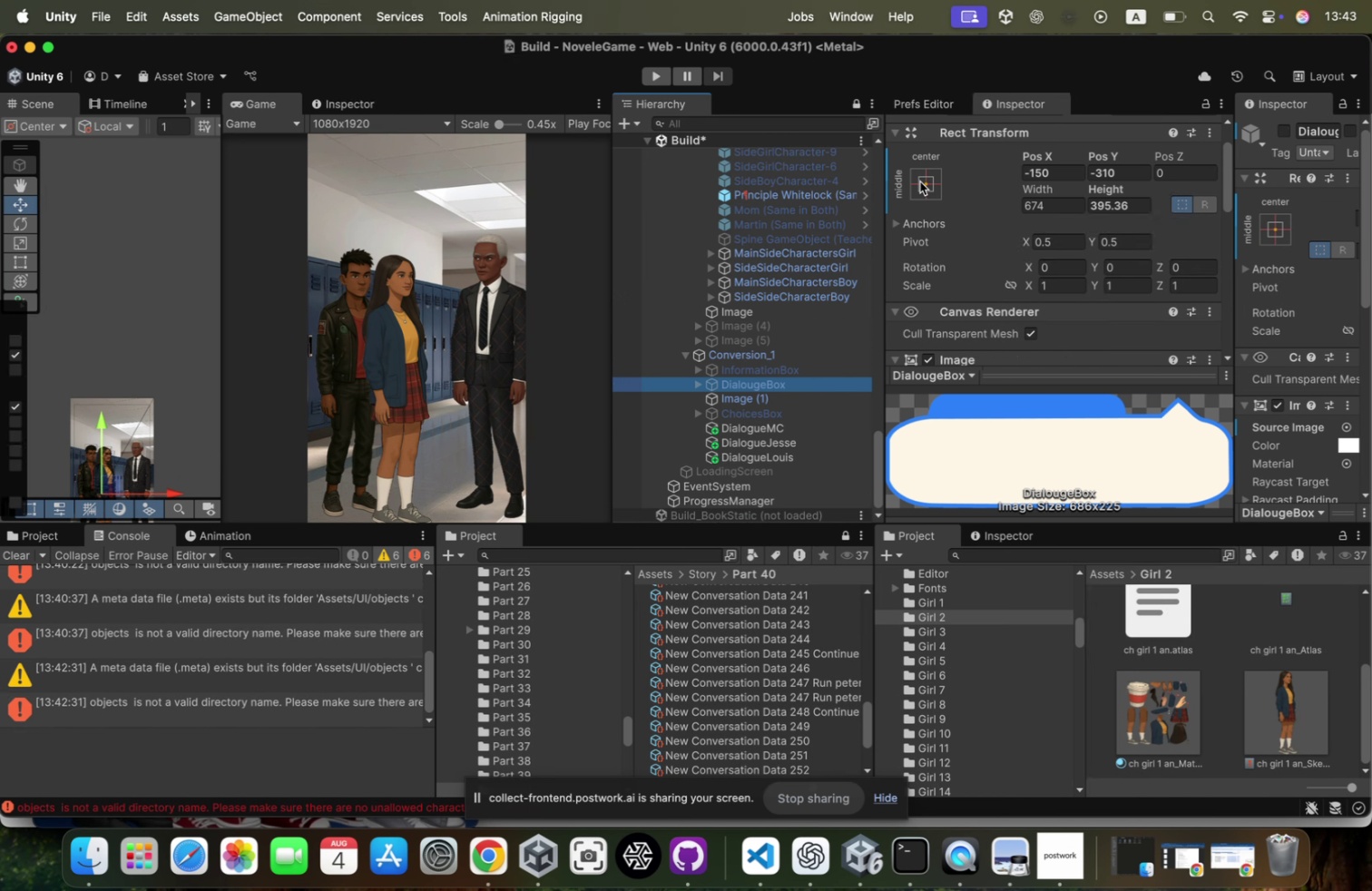 
scroll: coordinate [930, 147], scroll_direction: up, amount: 24.0
 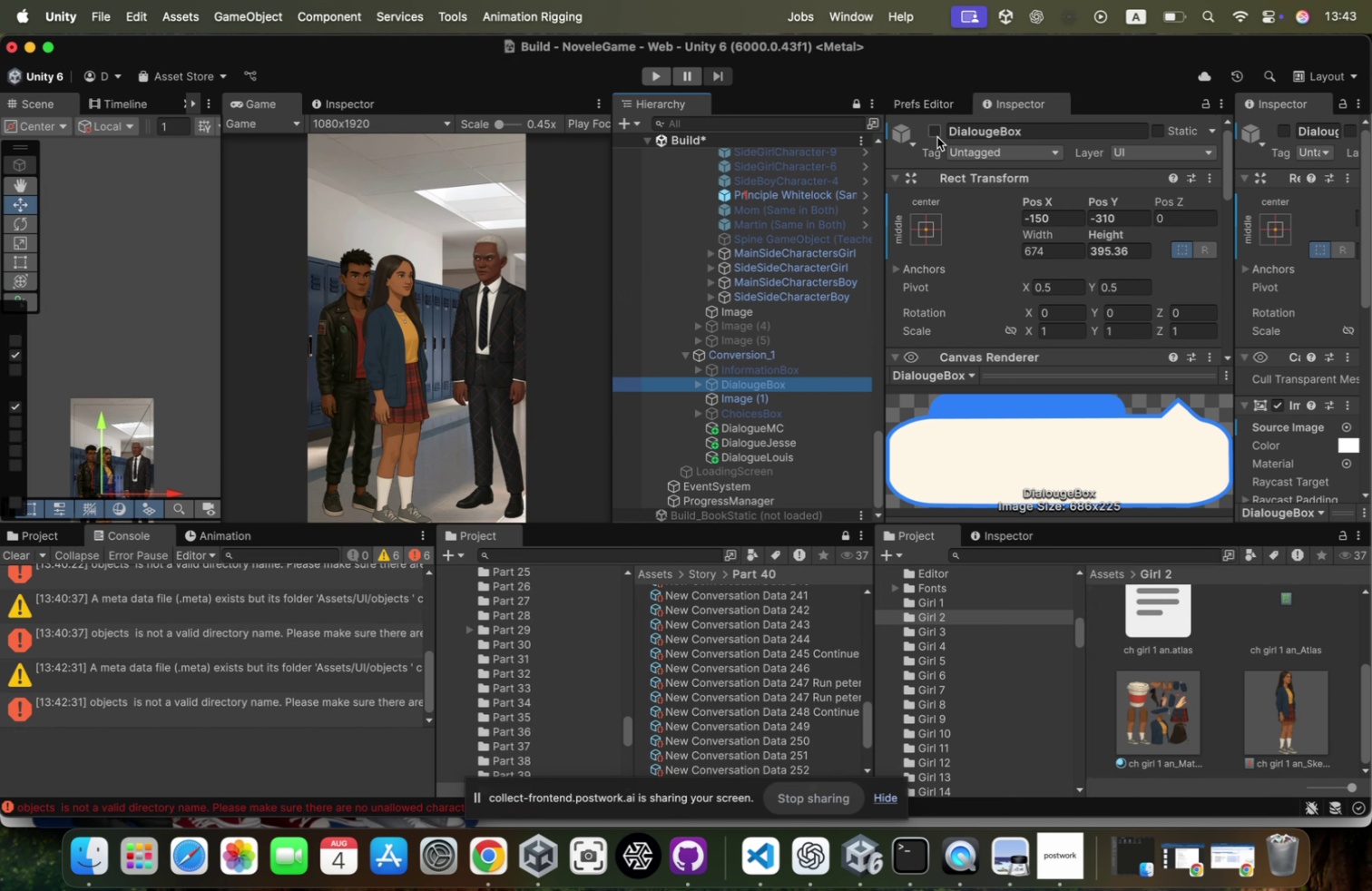 
left_click([937, 136])
 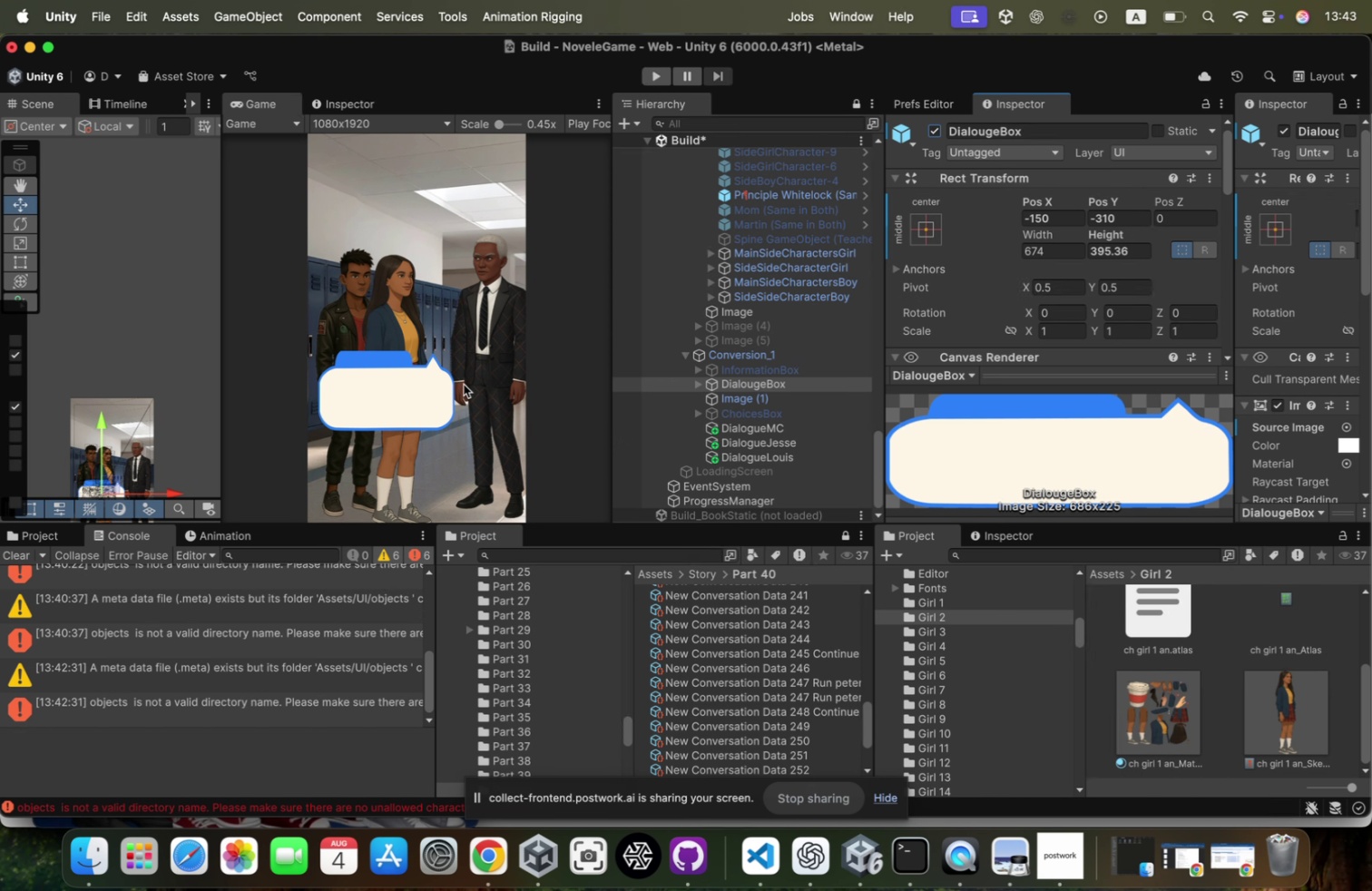 
left_click_drag(start_coordinate=[106, 483], to_coordinate=[123, 473])
 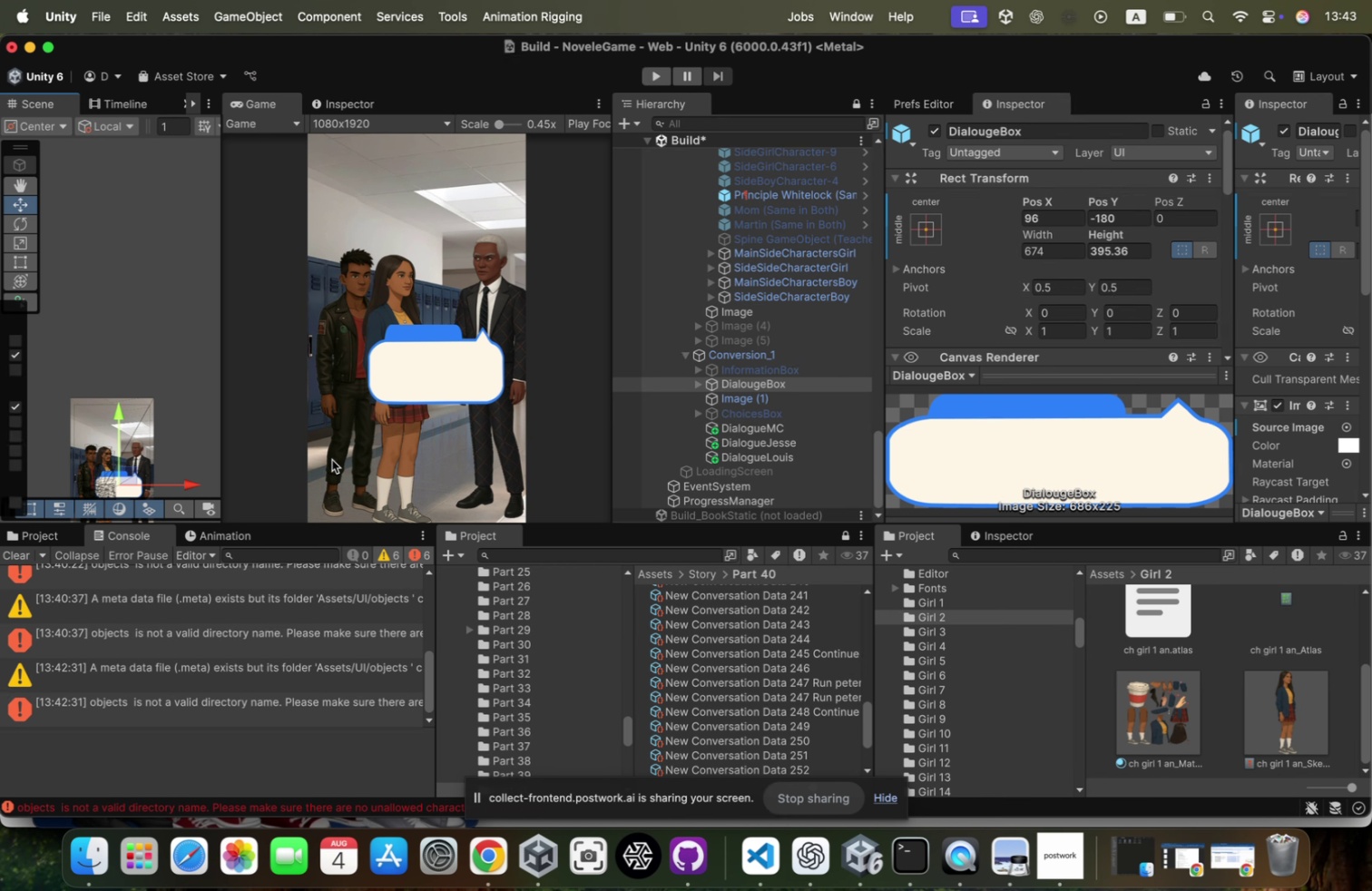 
scroll: coordinate [799, 274], scroll_direction: up, amount: 21.0
 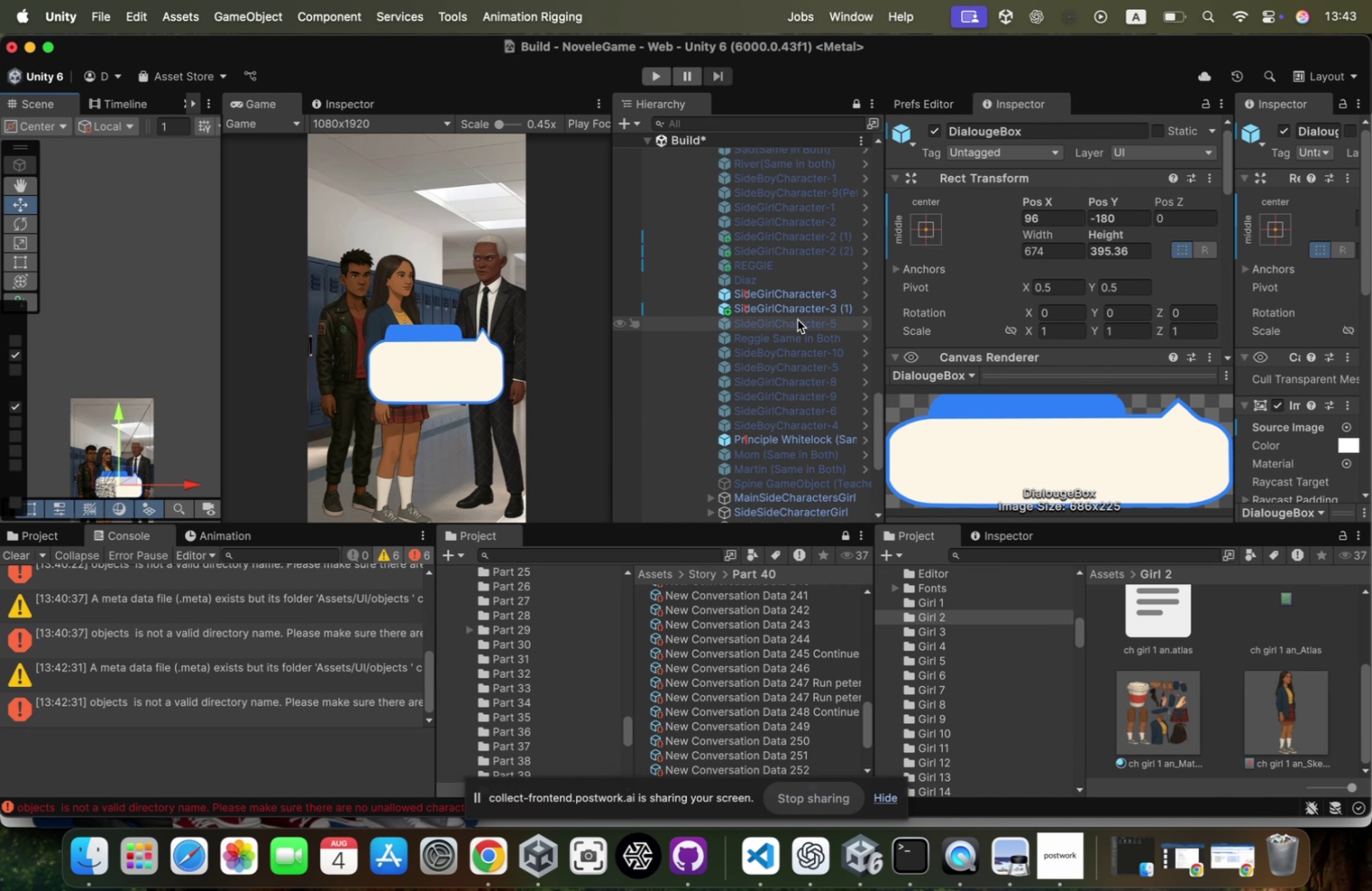 
left_click([798, 319])
 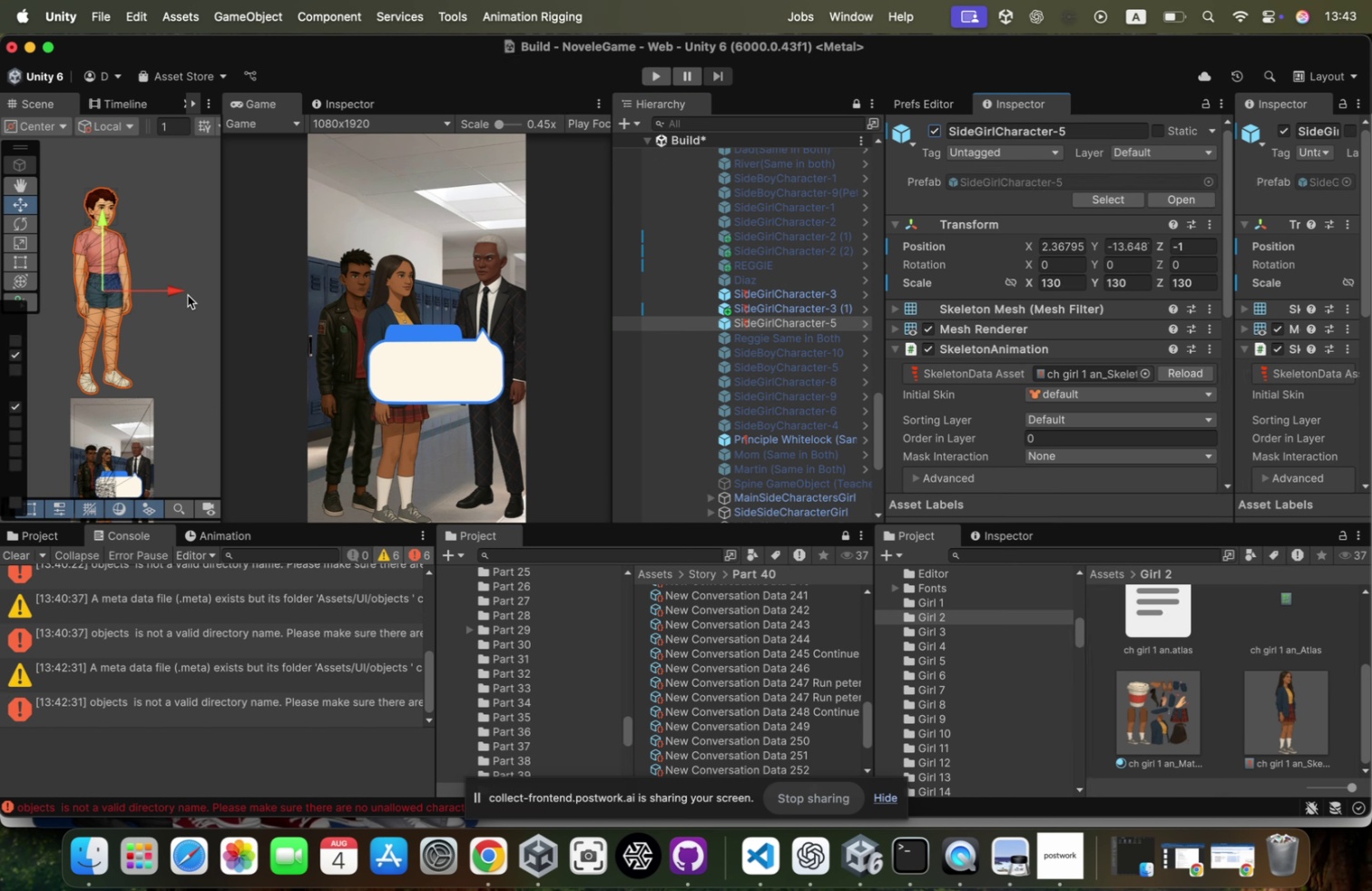 
right_click([1004, 224])
 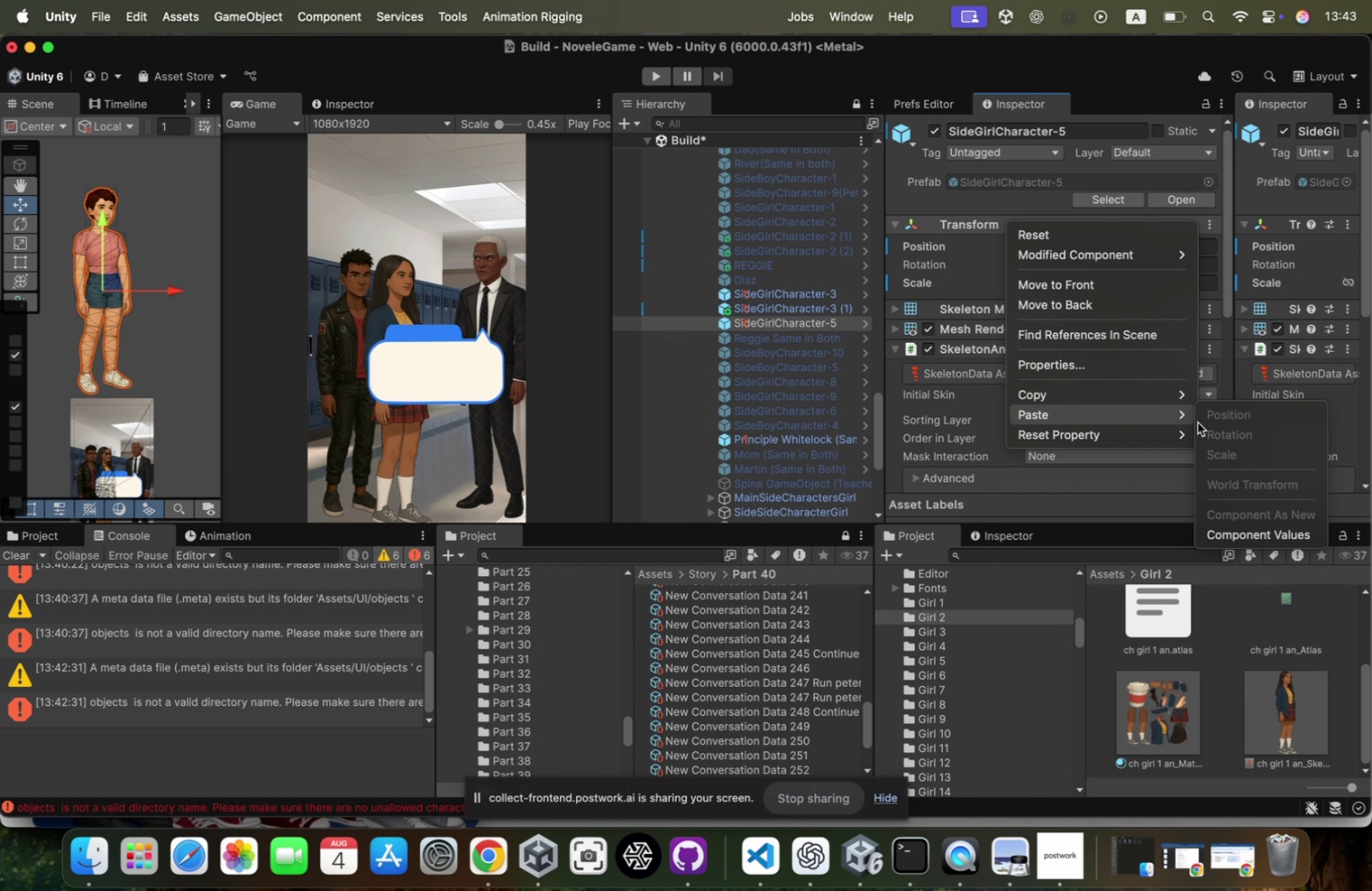 
left_click([1268, 534])
 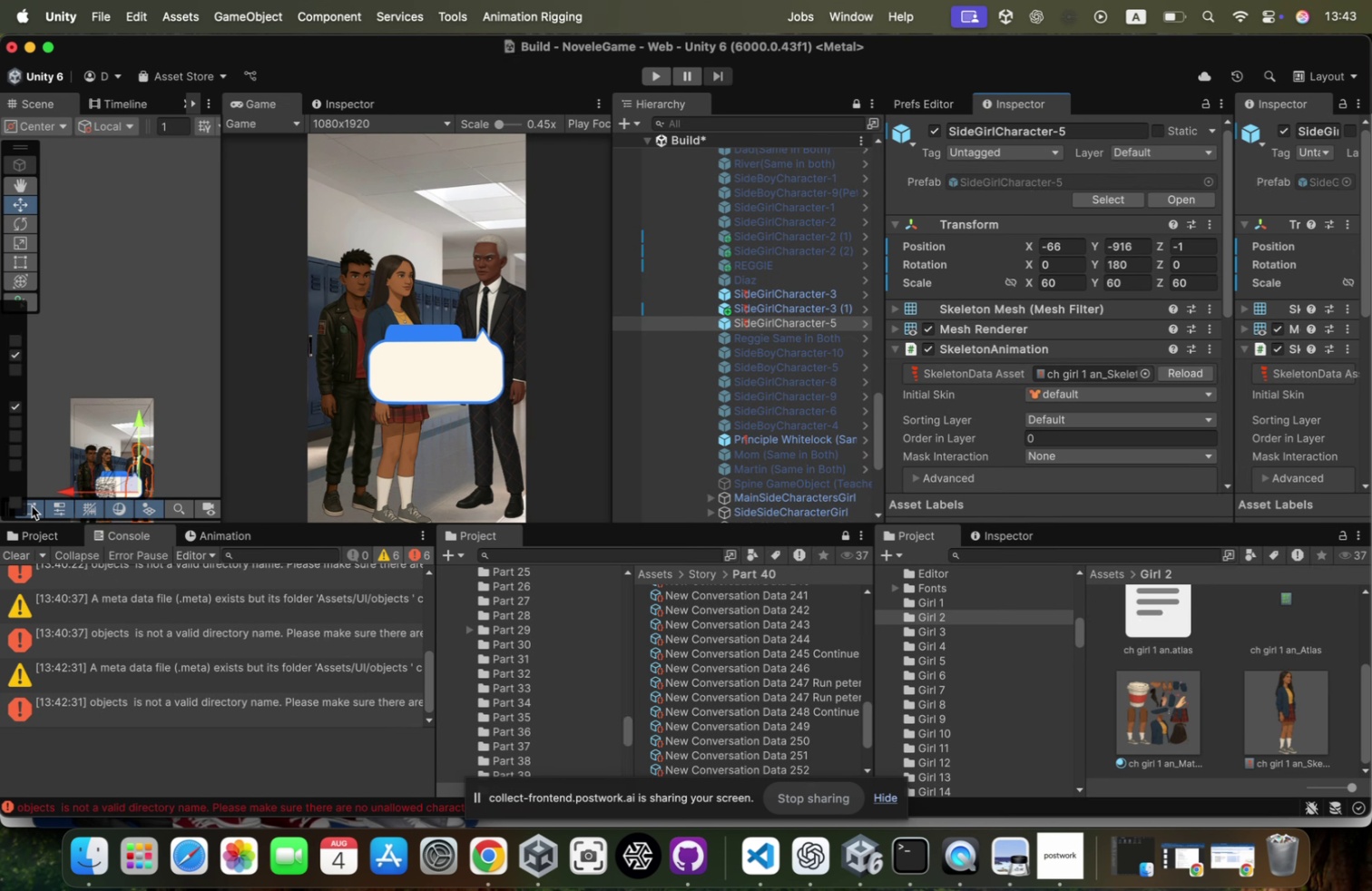 
left_click_drag(start_coordinate=[65, 492], to_coordinate=[0, 495])
 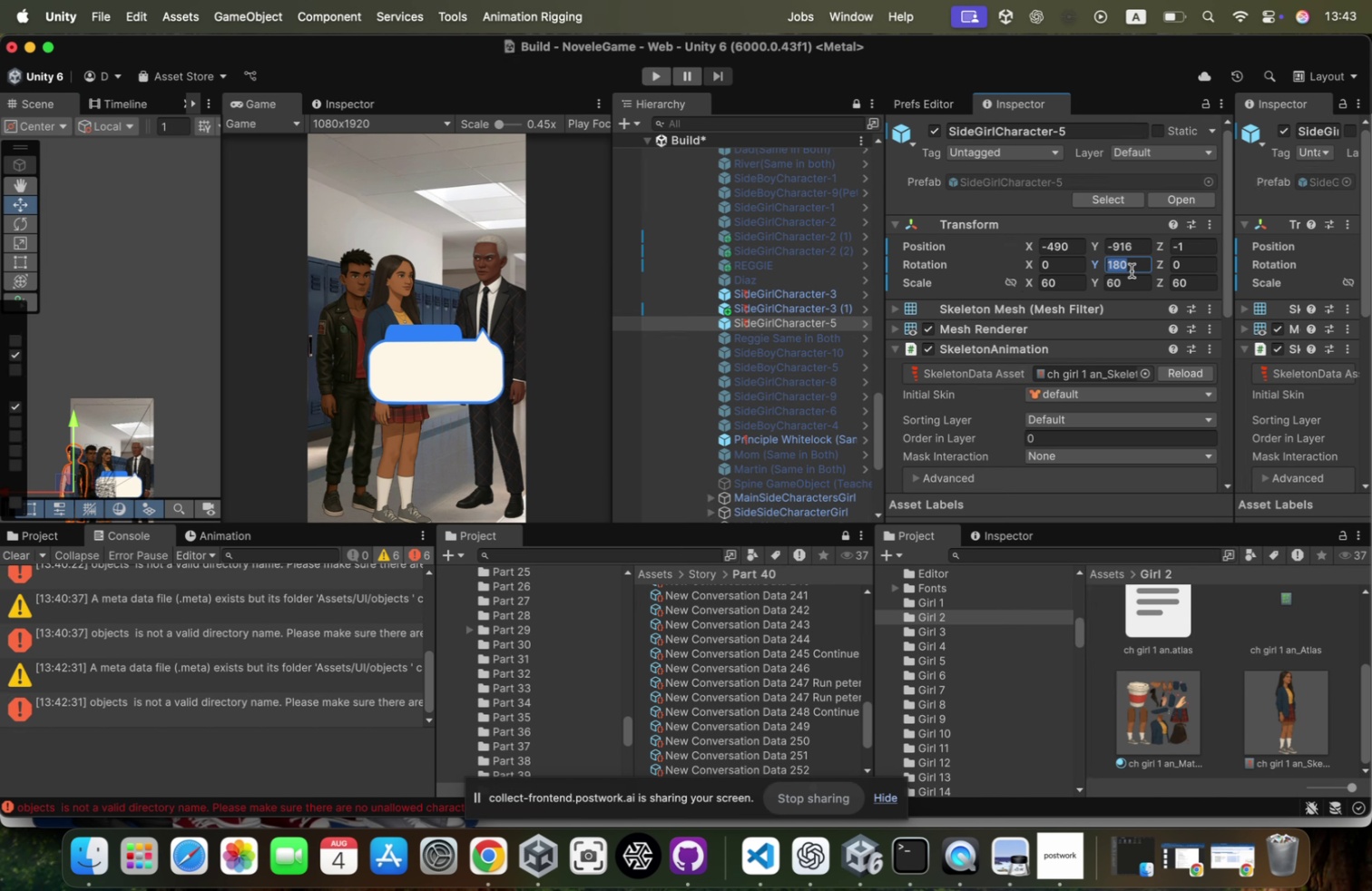 
key(0)
 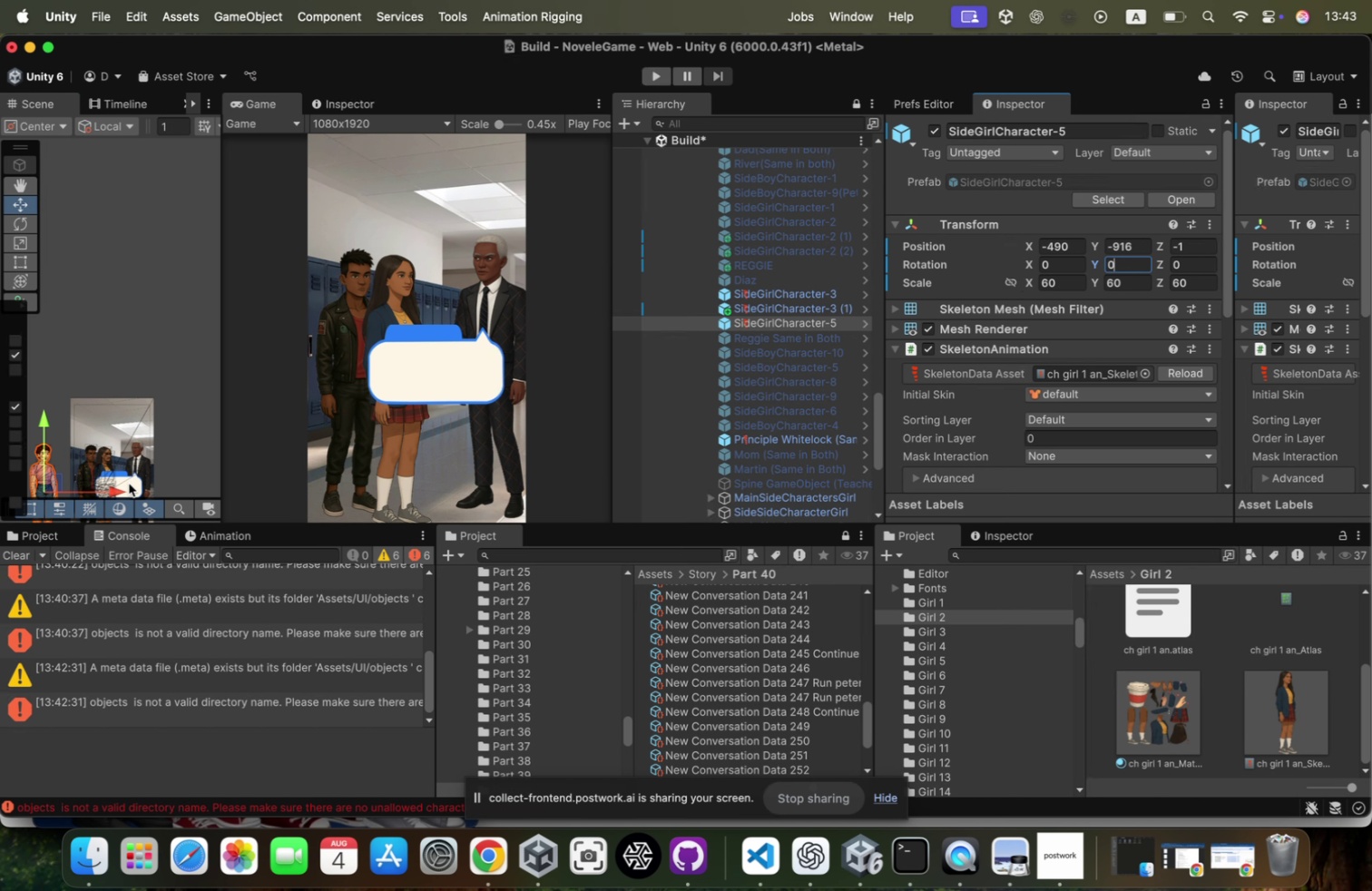 
left_click_drag(start_coordinate=[115, 489], to_coordinate=[141, 485])
 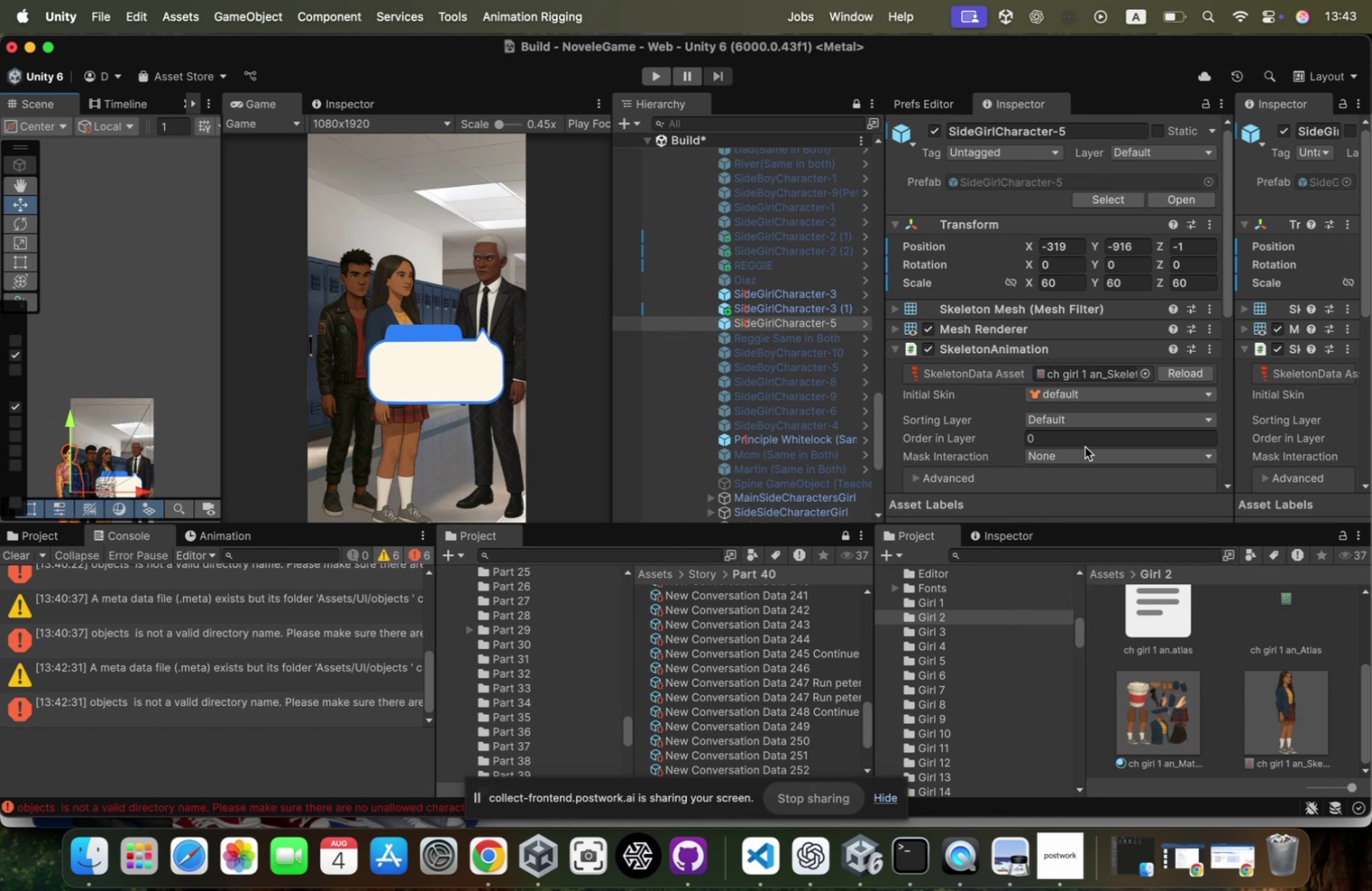 
key(2)
 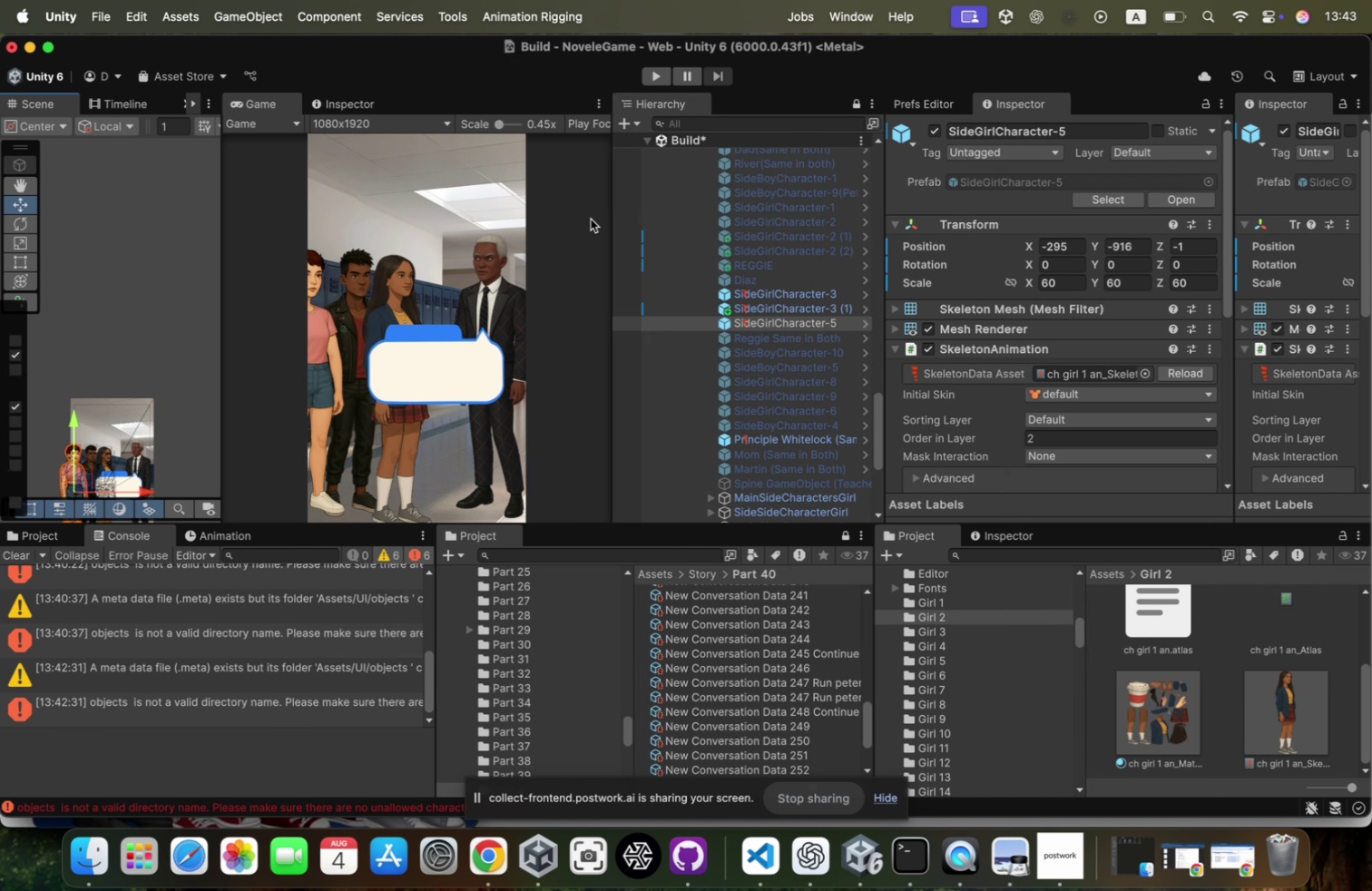 
wait(9.8)
 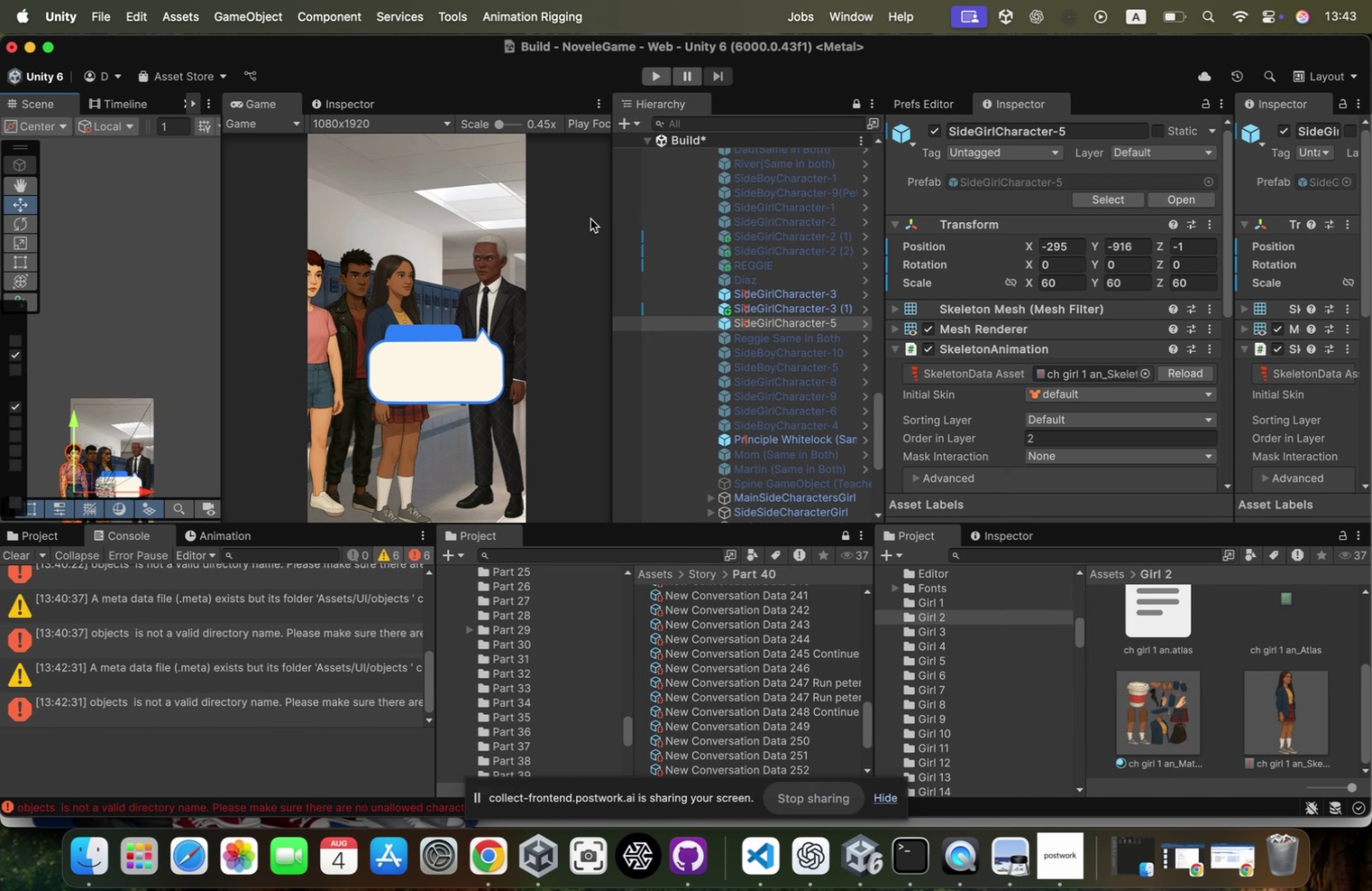 
scroll: coordinate [810, 269], scroll_direction: down, amount: 3.0
 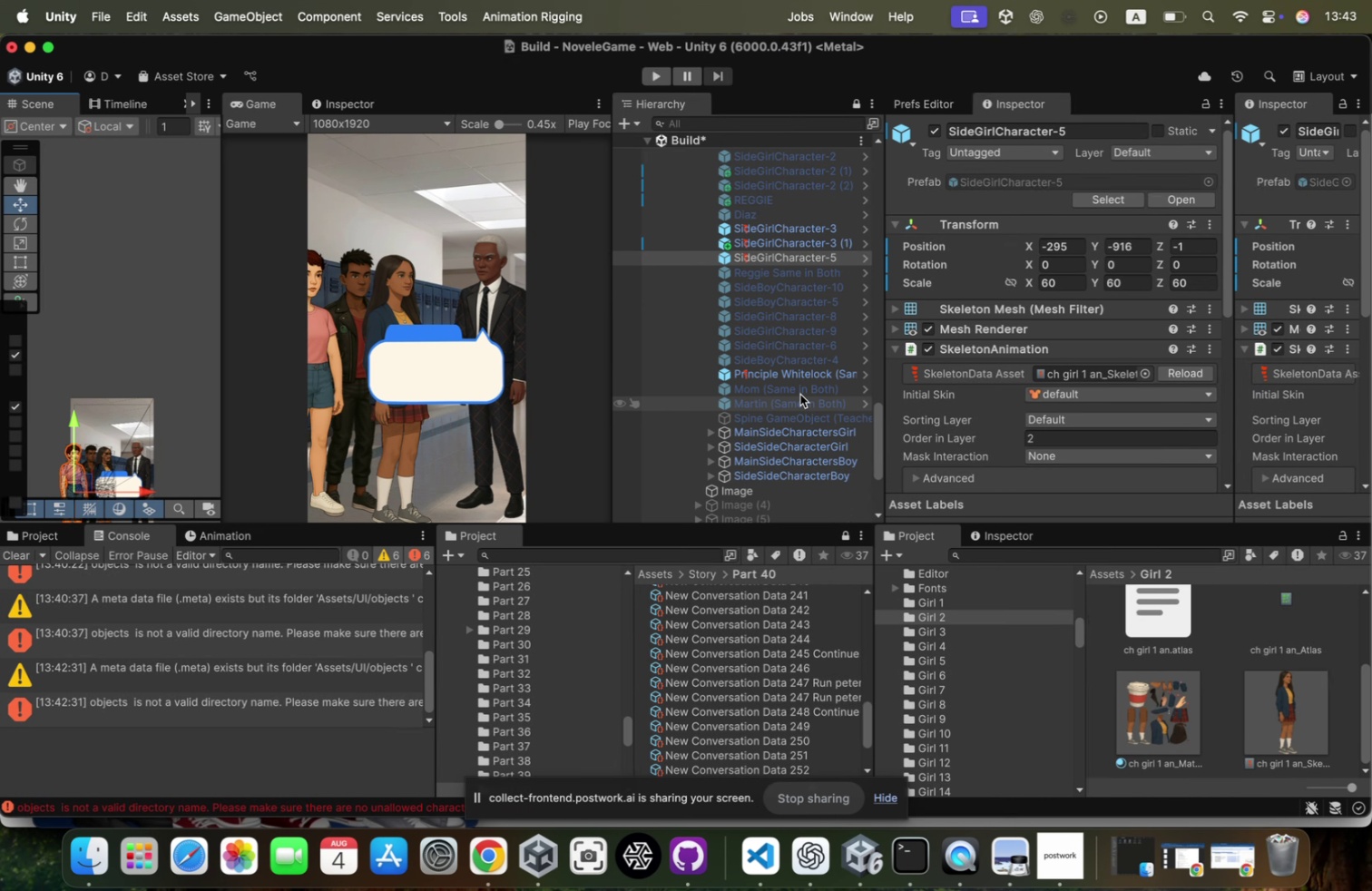 
left_click([811, 370])
 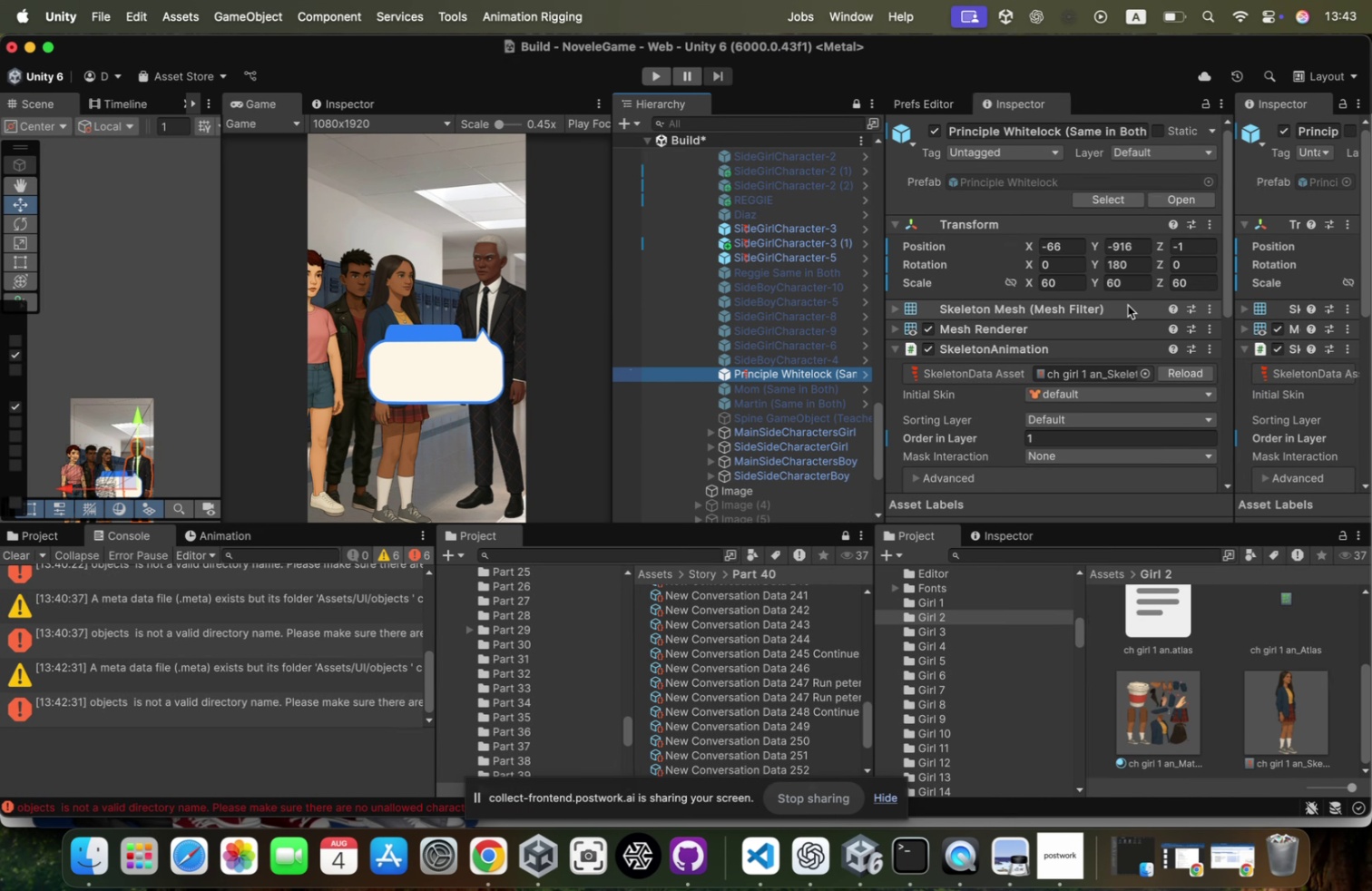 
scroll: coordinate [1070, 396], scroll_direction: down, amount: 33.0
 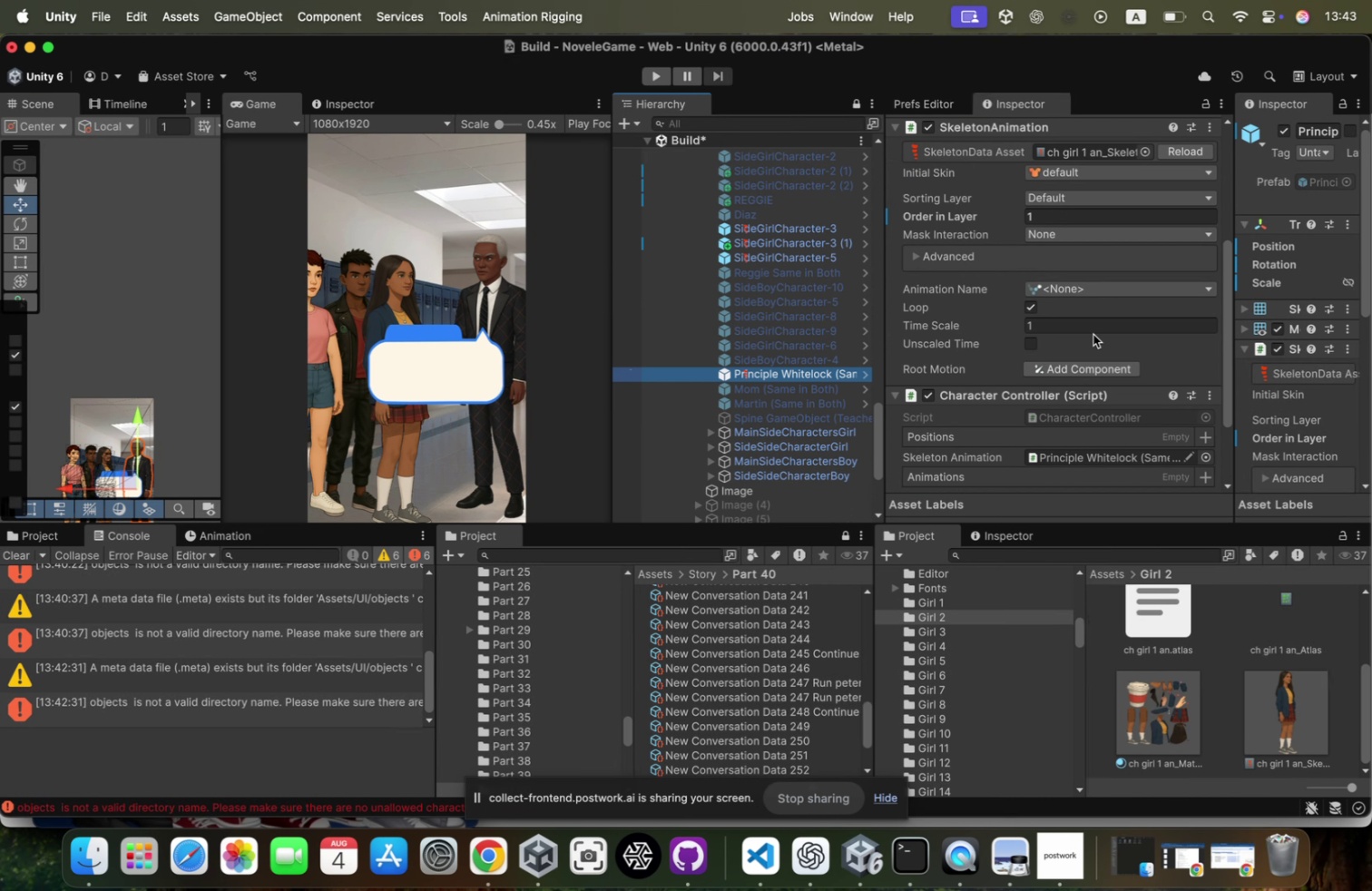 
mouse_move([1125, 312])
 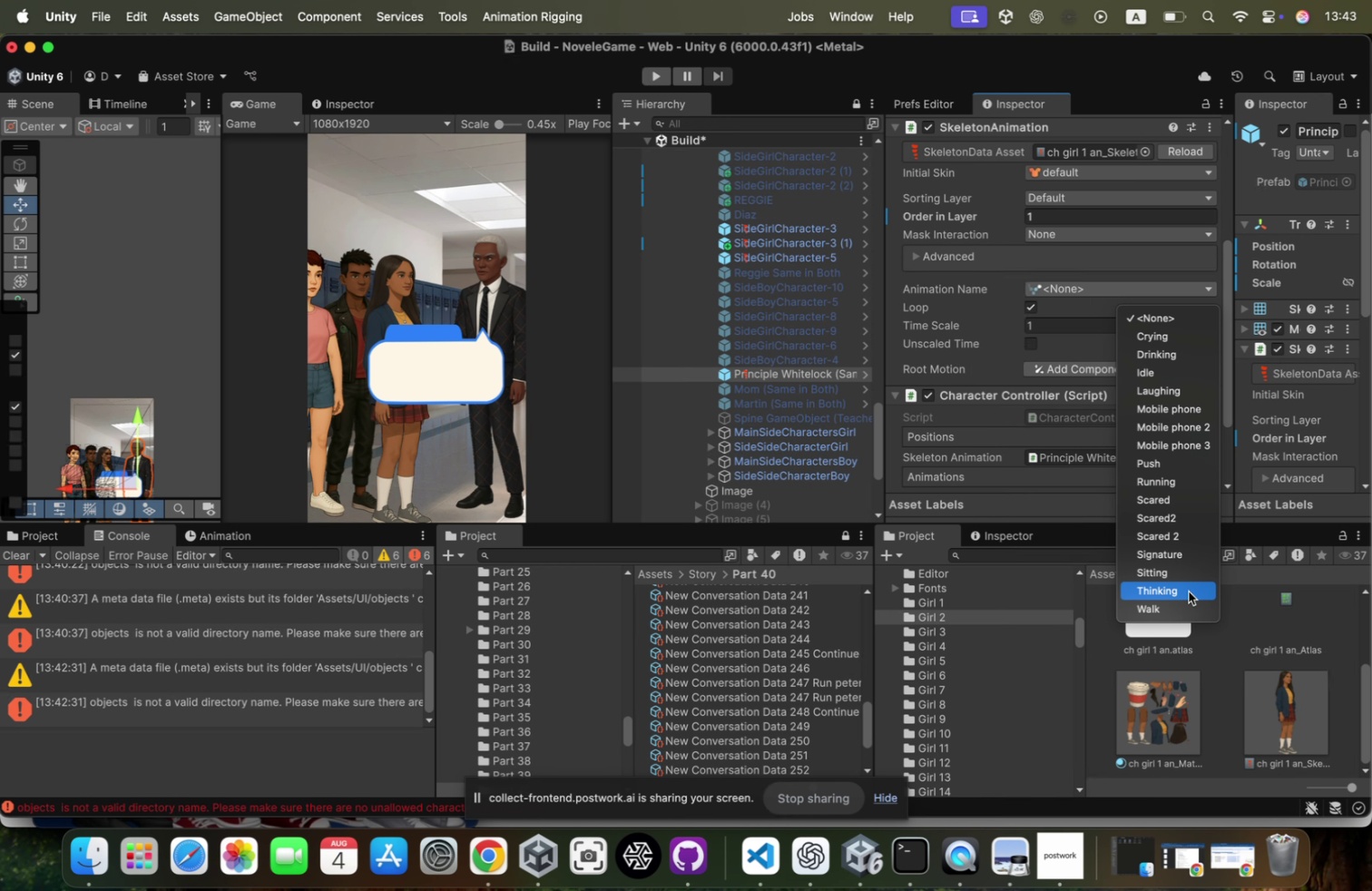 
wait(6.63)
 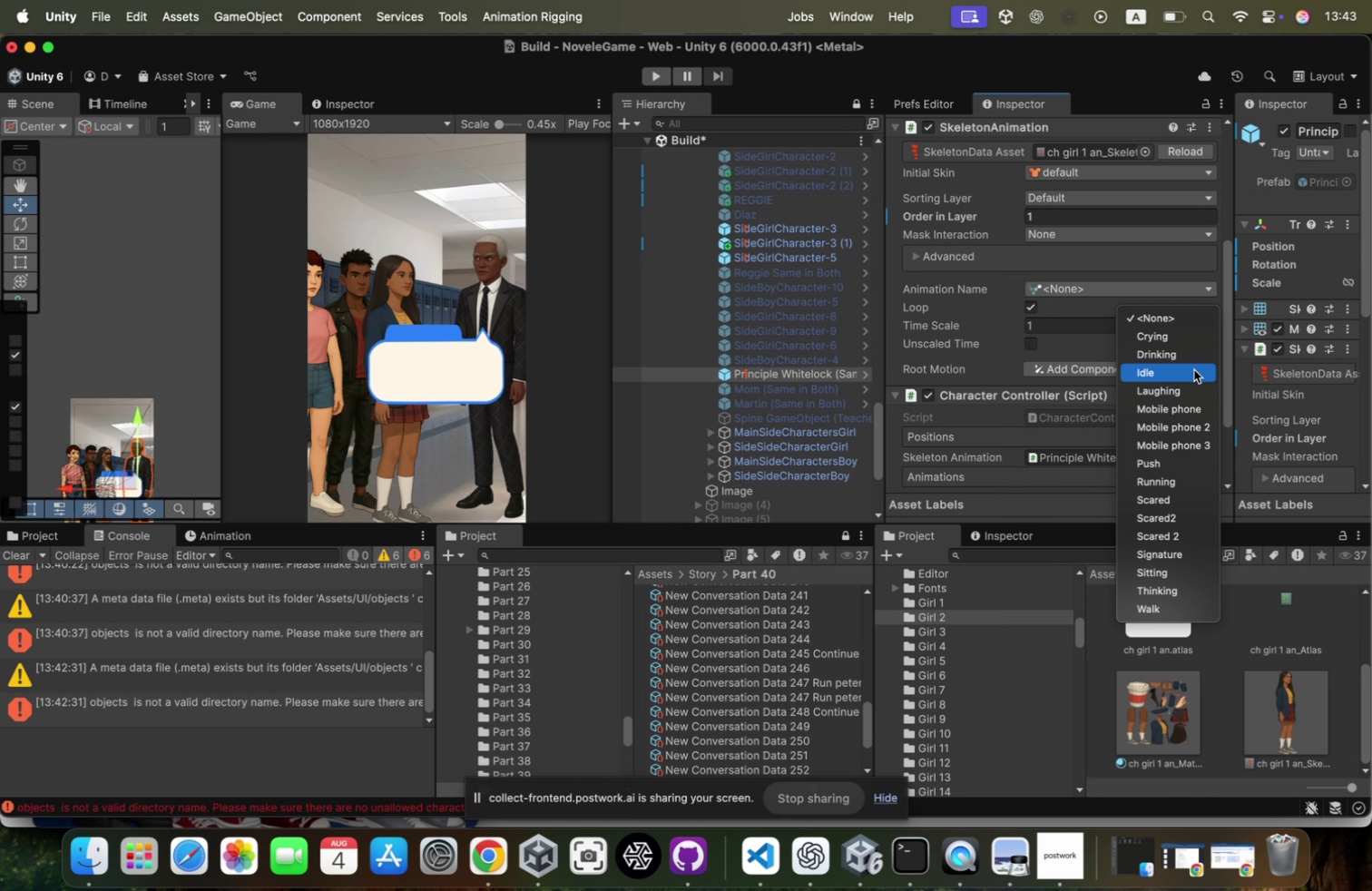 
left_click([1189, 589])
 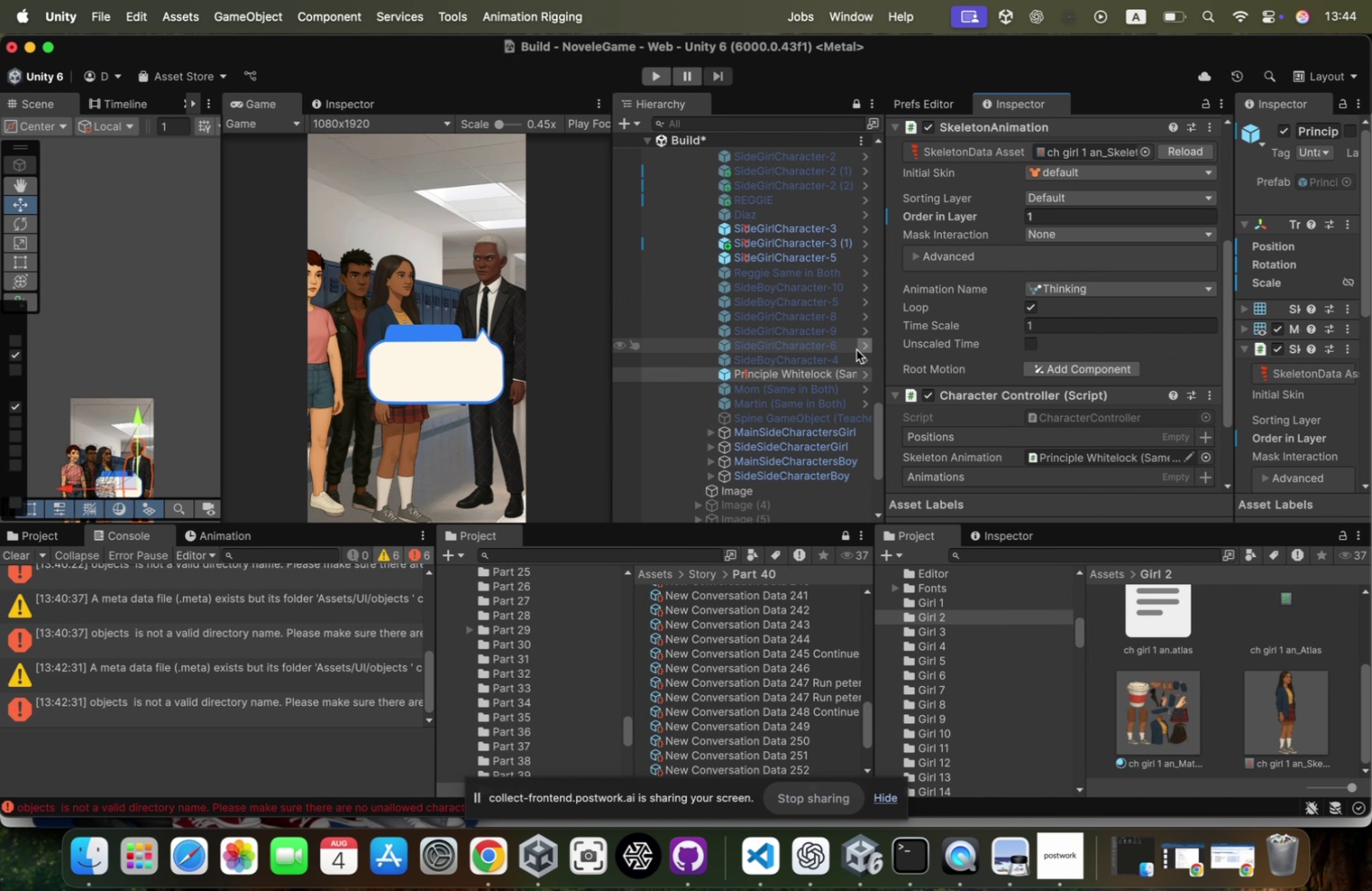 
left_click([810, 250])
 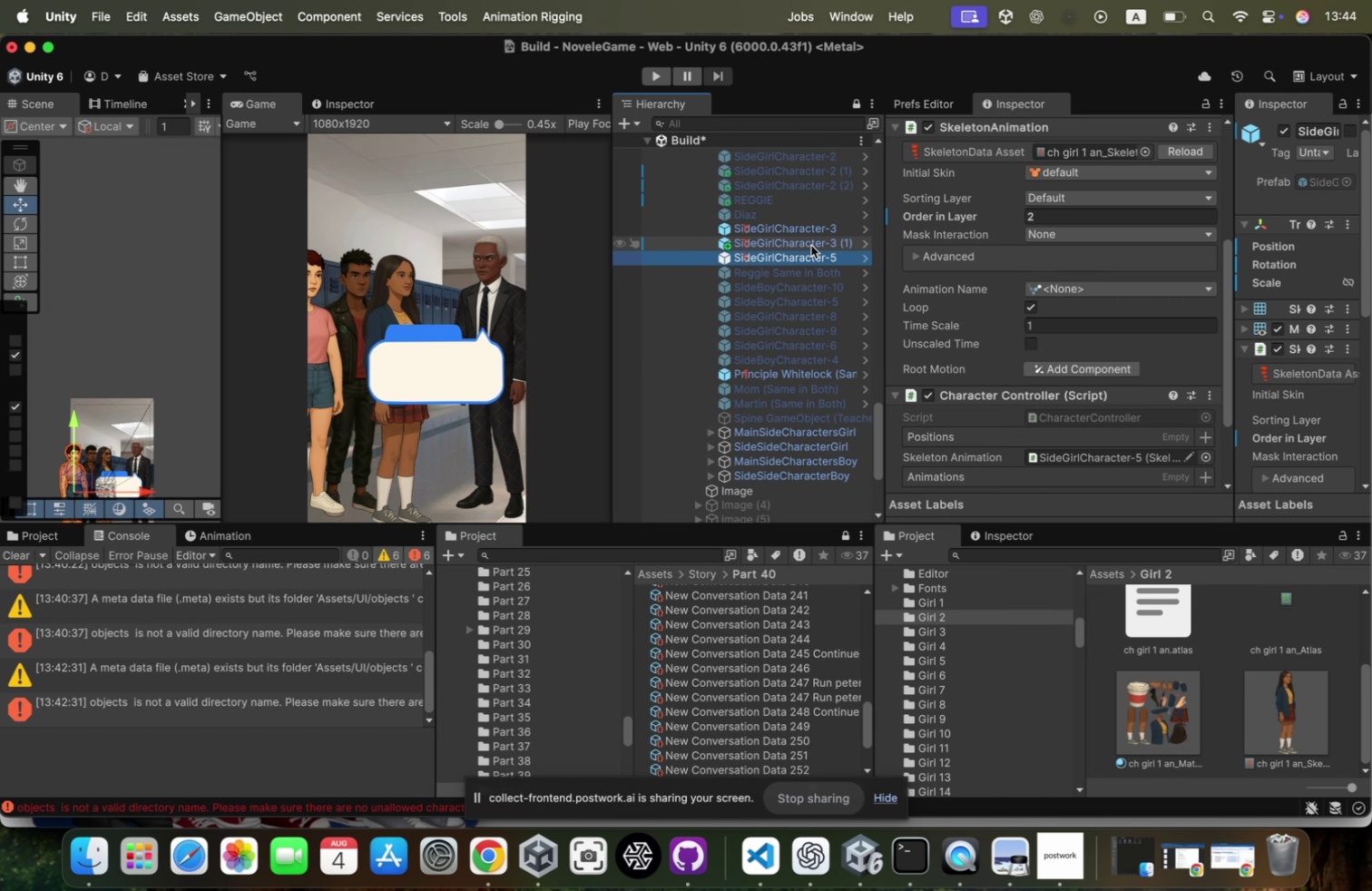 
hold_key(key=ShiftLeft, duration=0.42)
 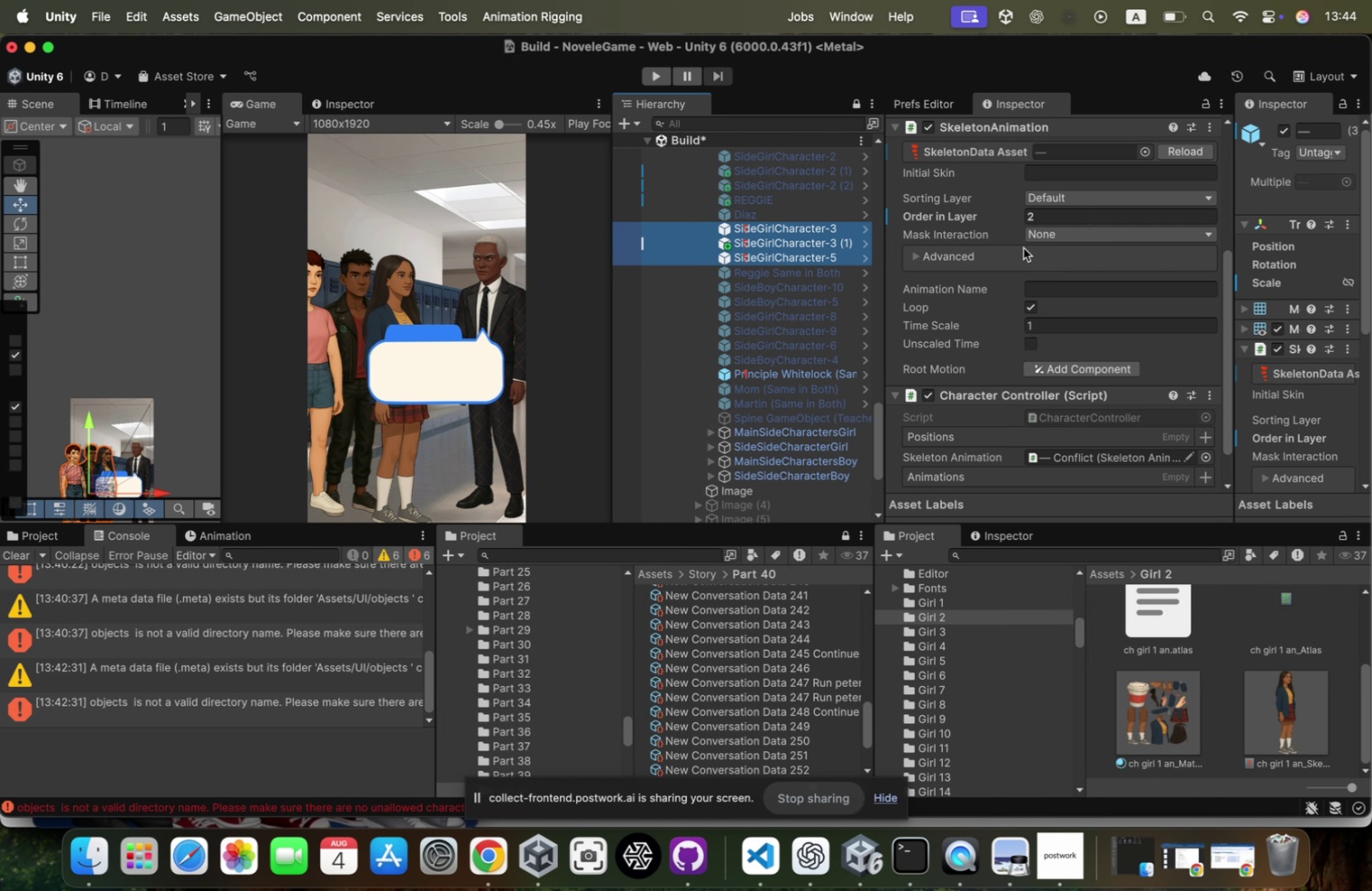 
left_click([811, 245])
 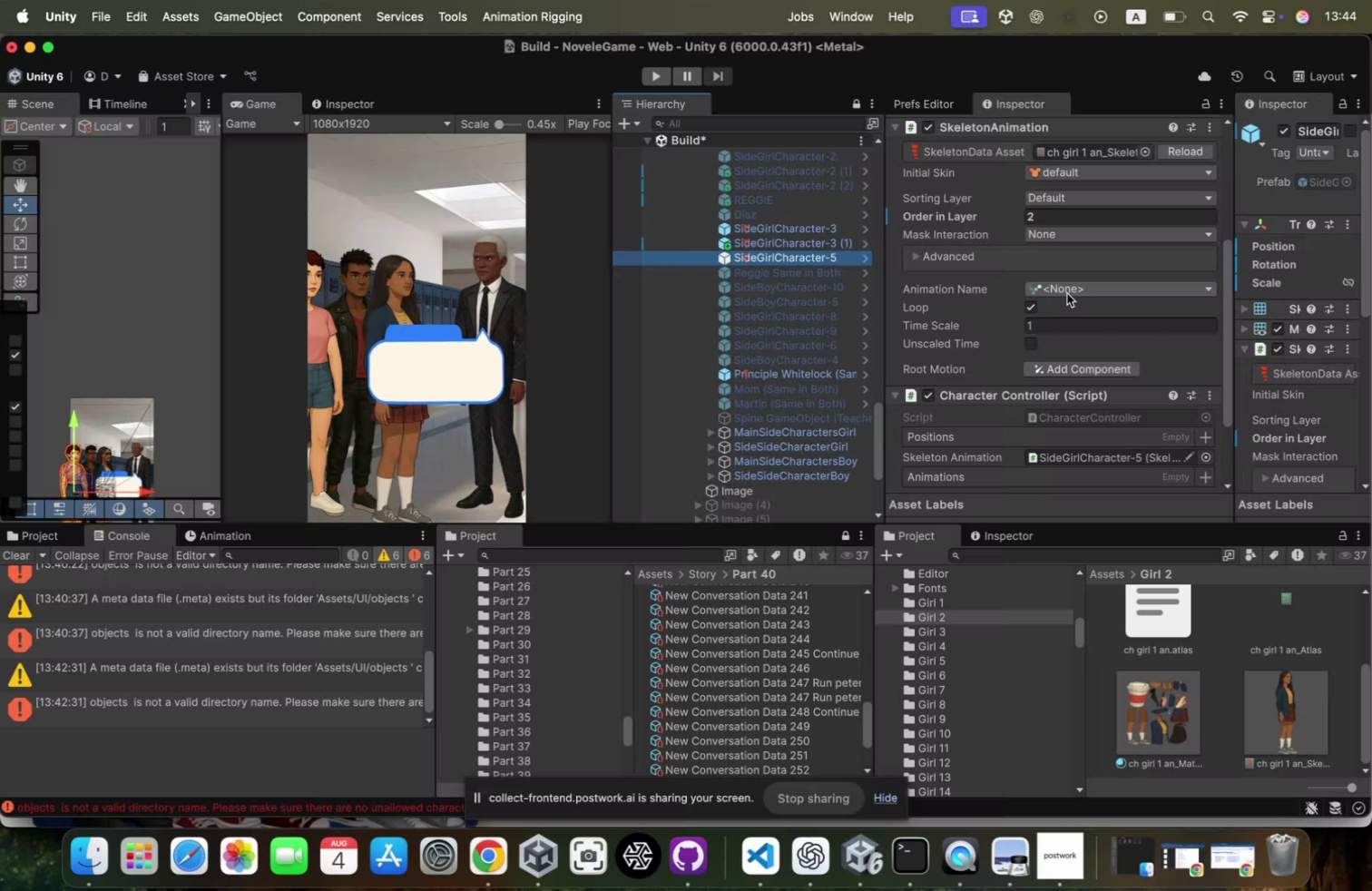 
left_click([1067, 293])
 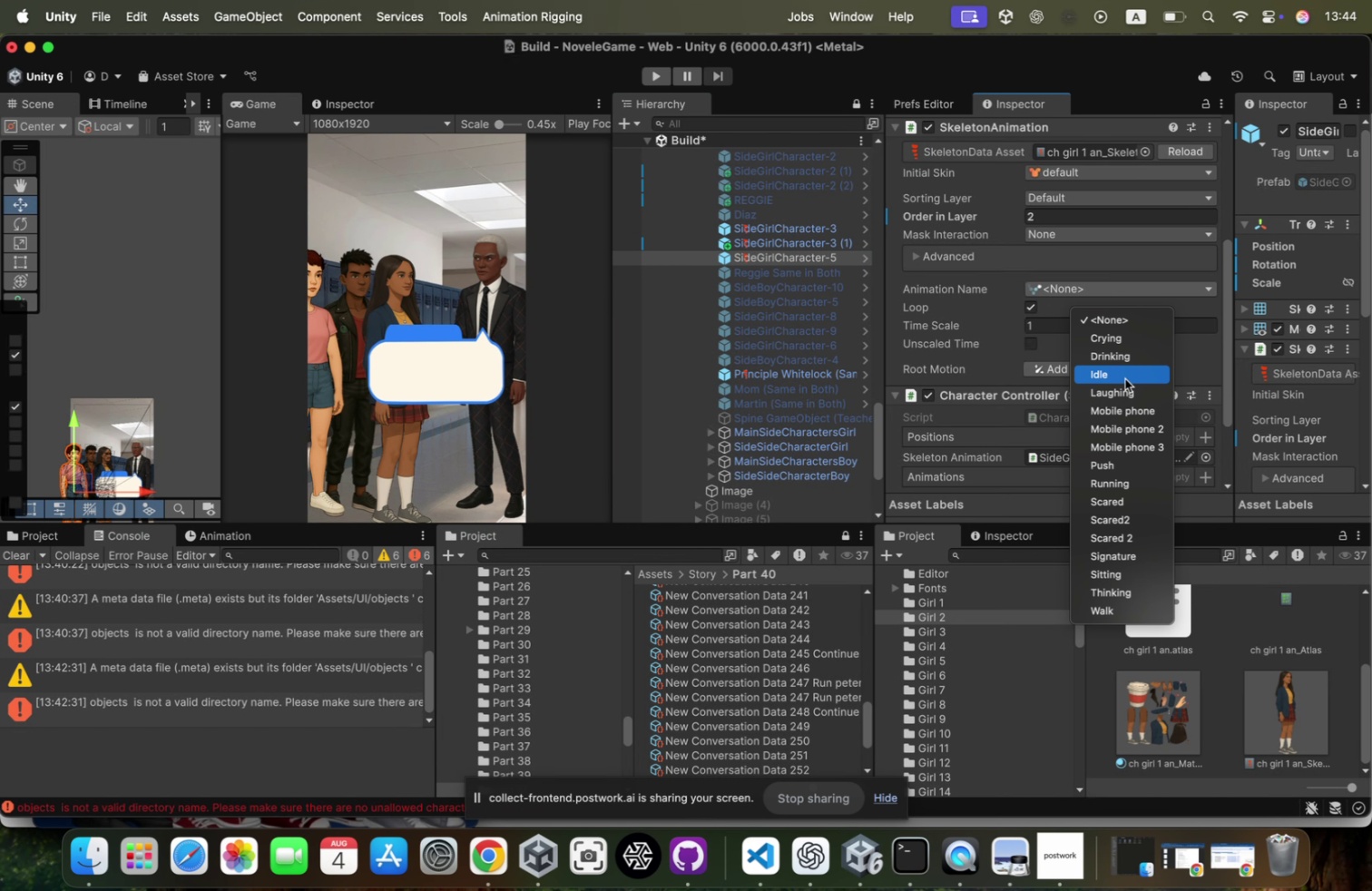 
left_click([1125, 378])
 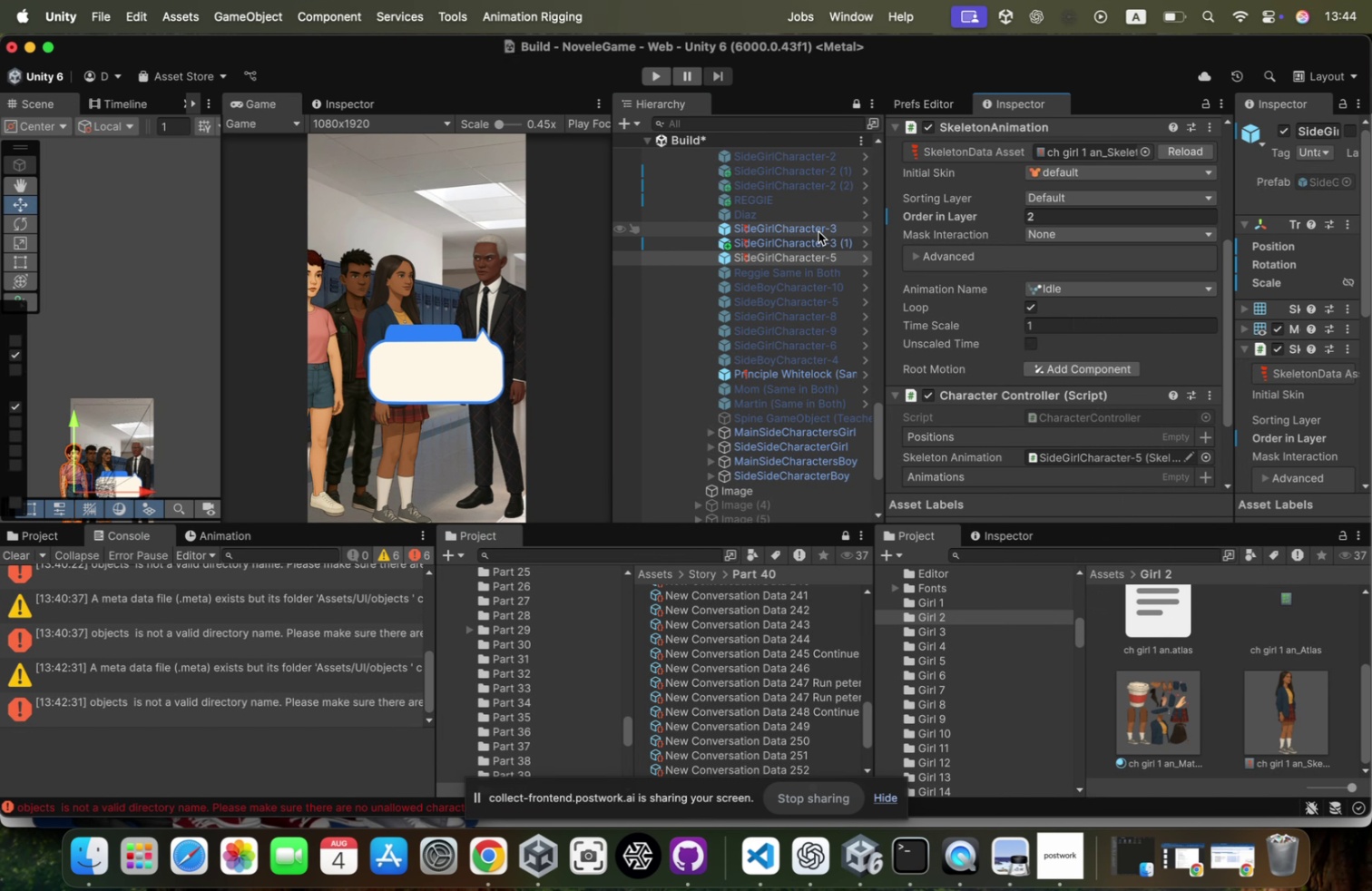 
left_click([815, 240])
 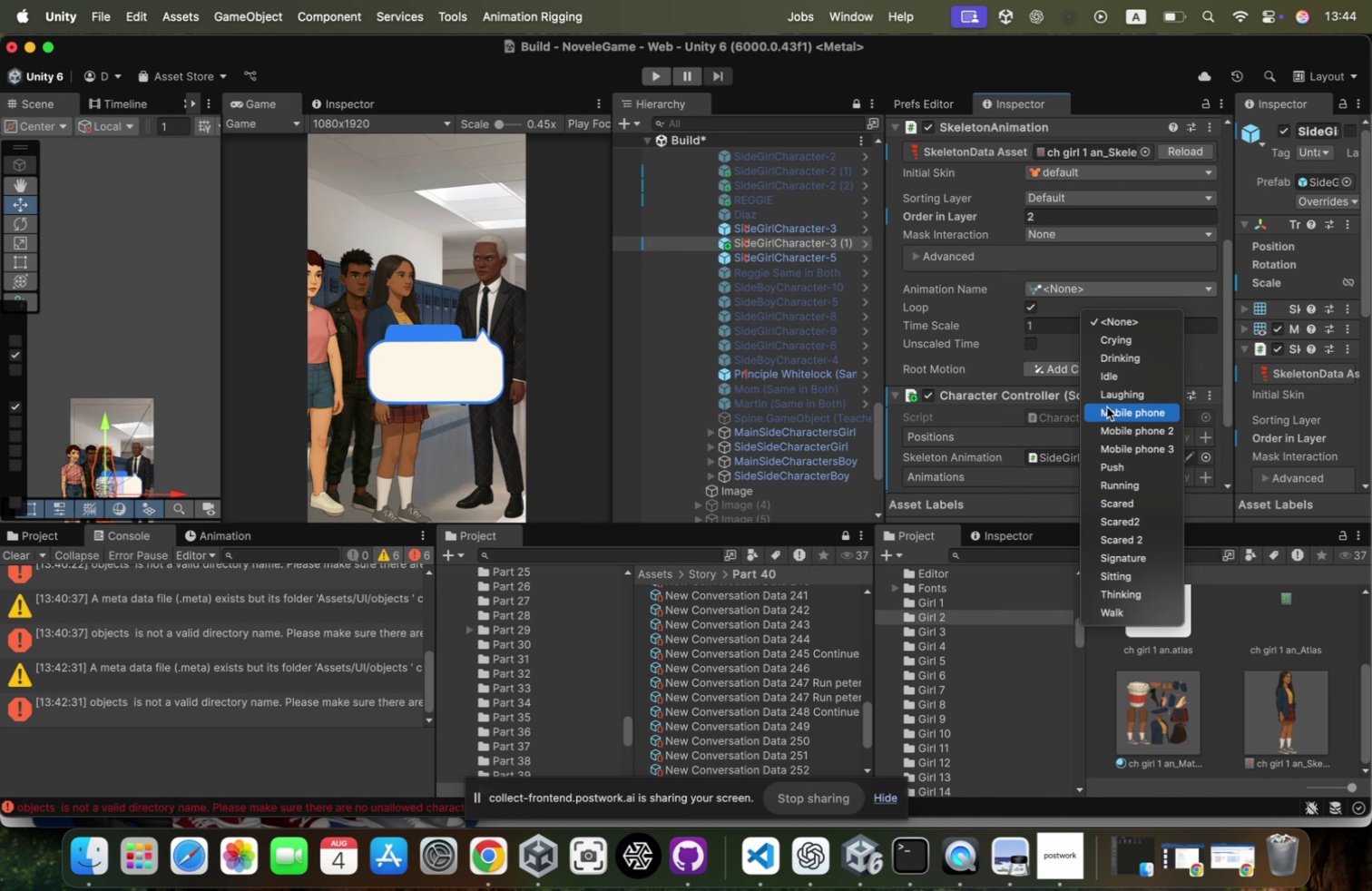 
left_click([1122, 384])
 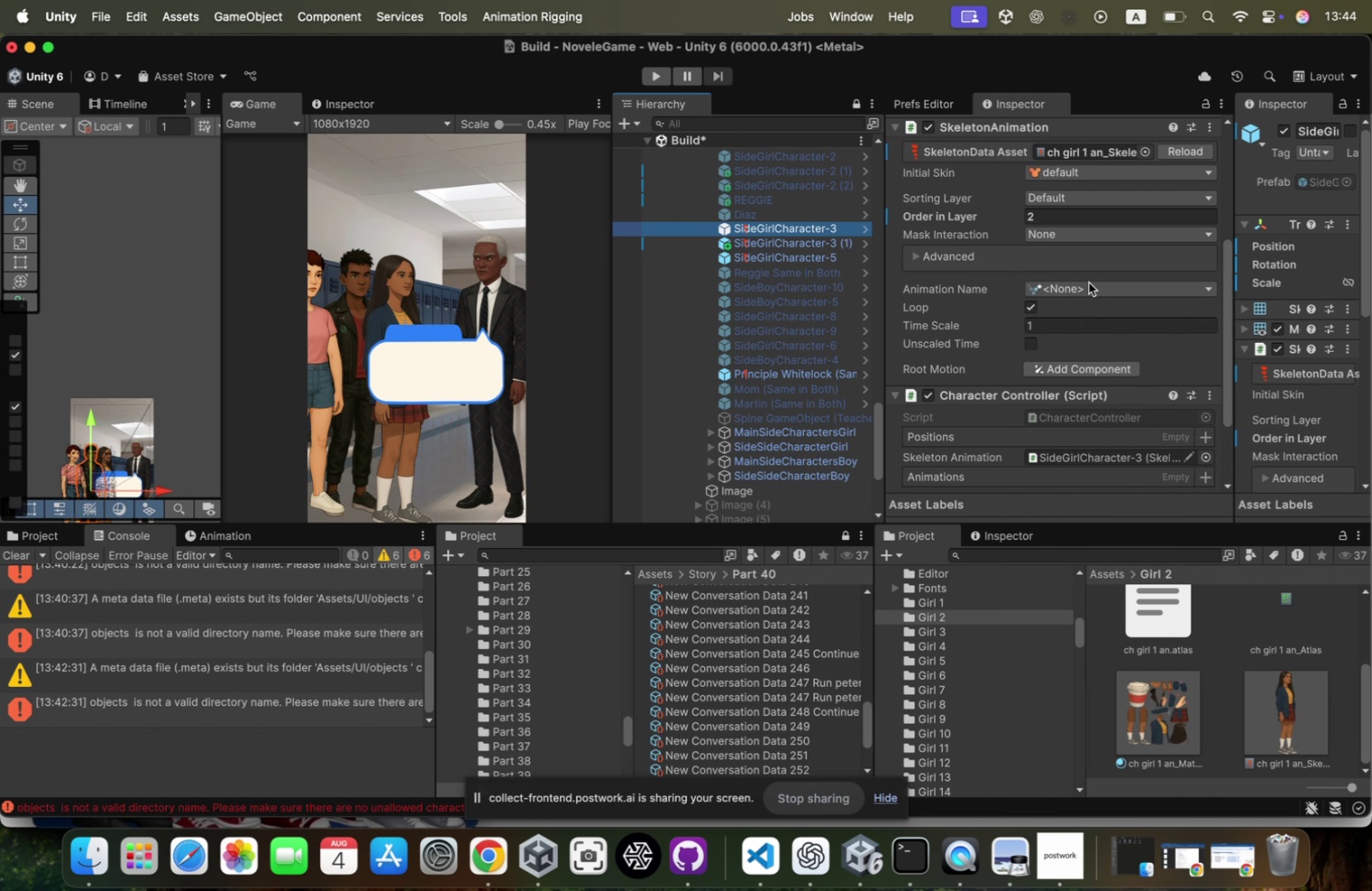 
left_click([1098, 294])
 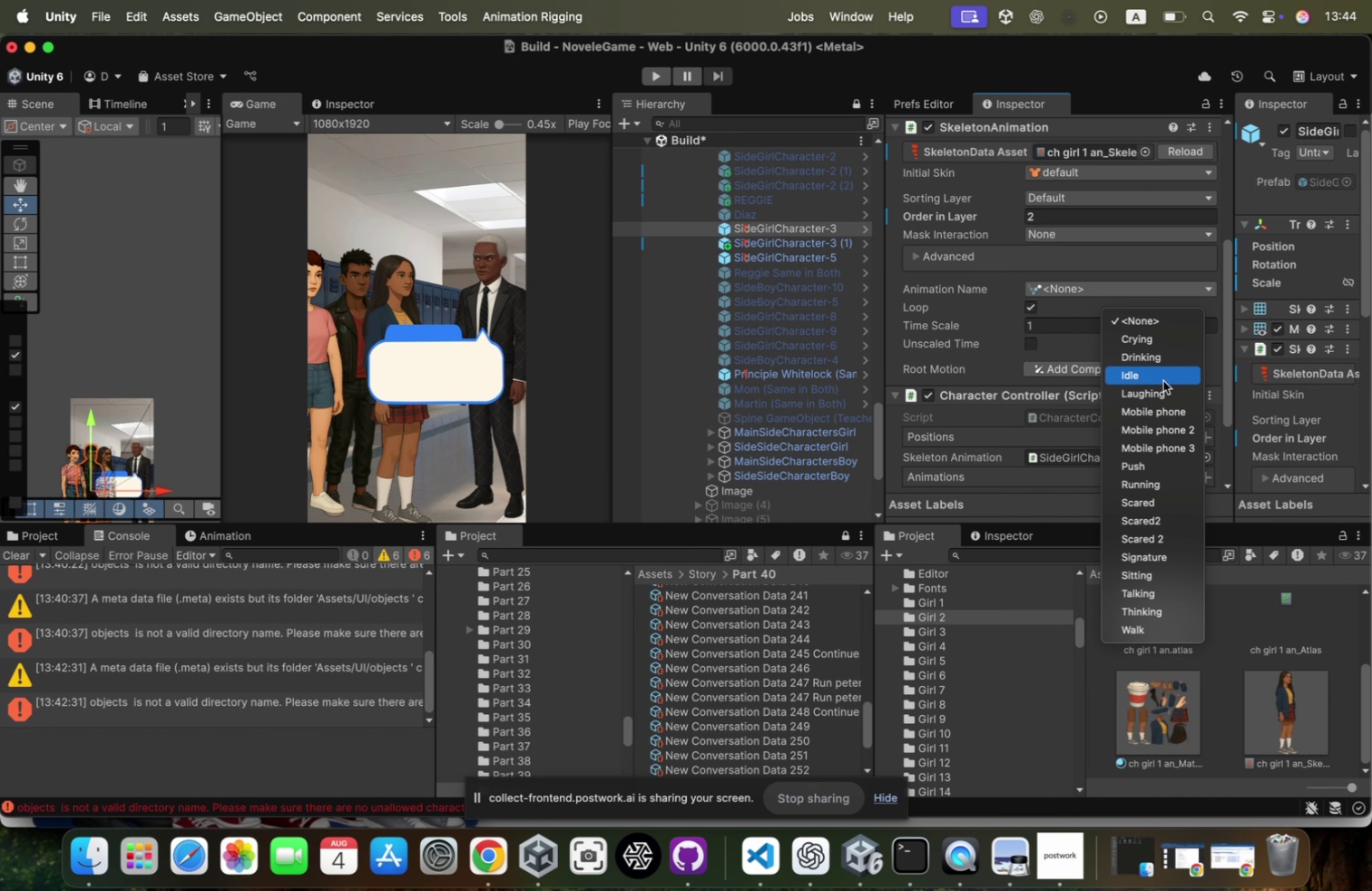 
left_click([1163, 375])
 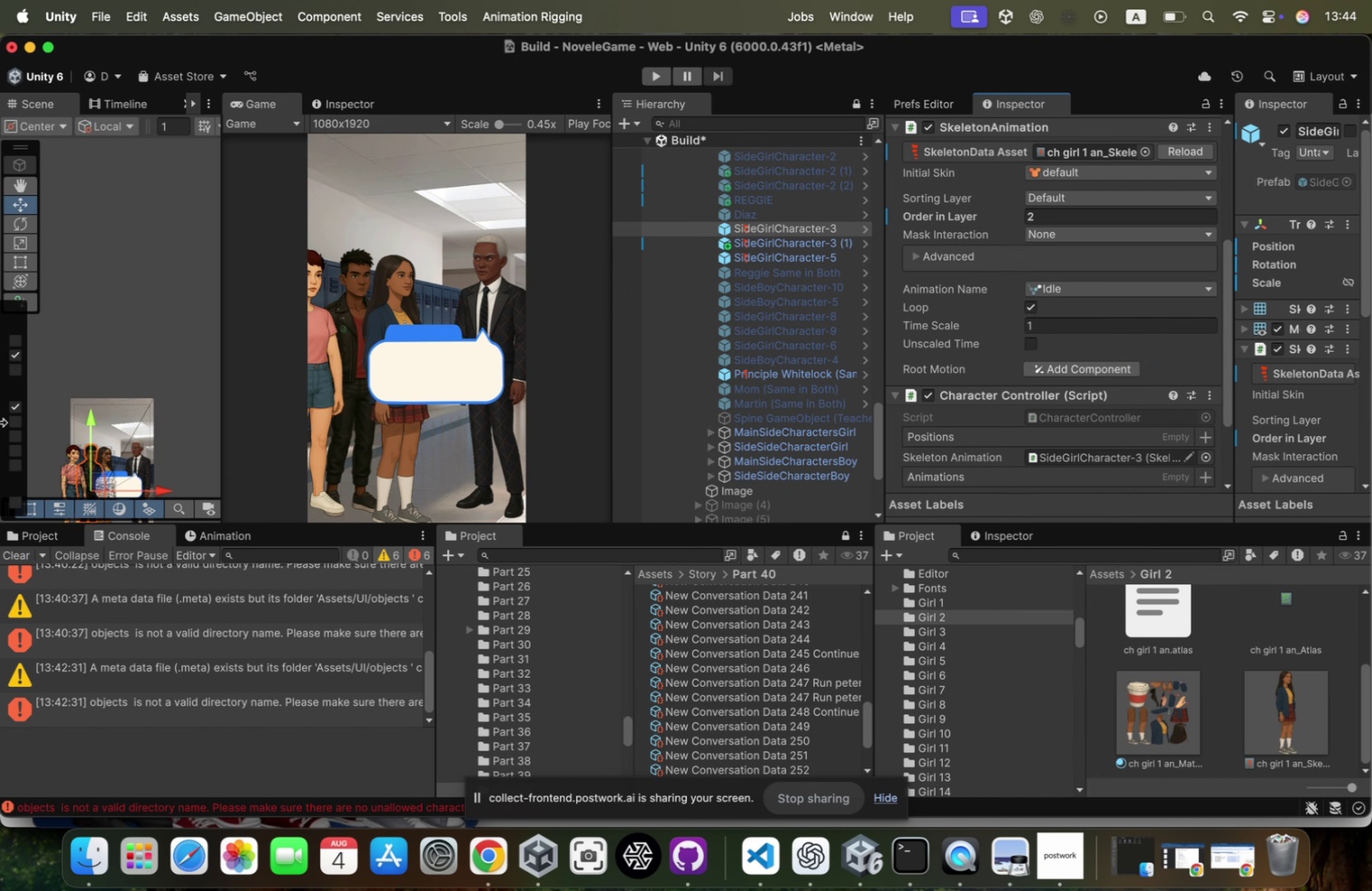 
left_click([24, 548])
 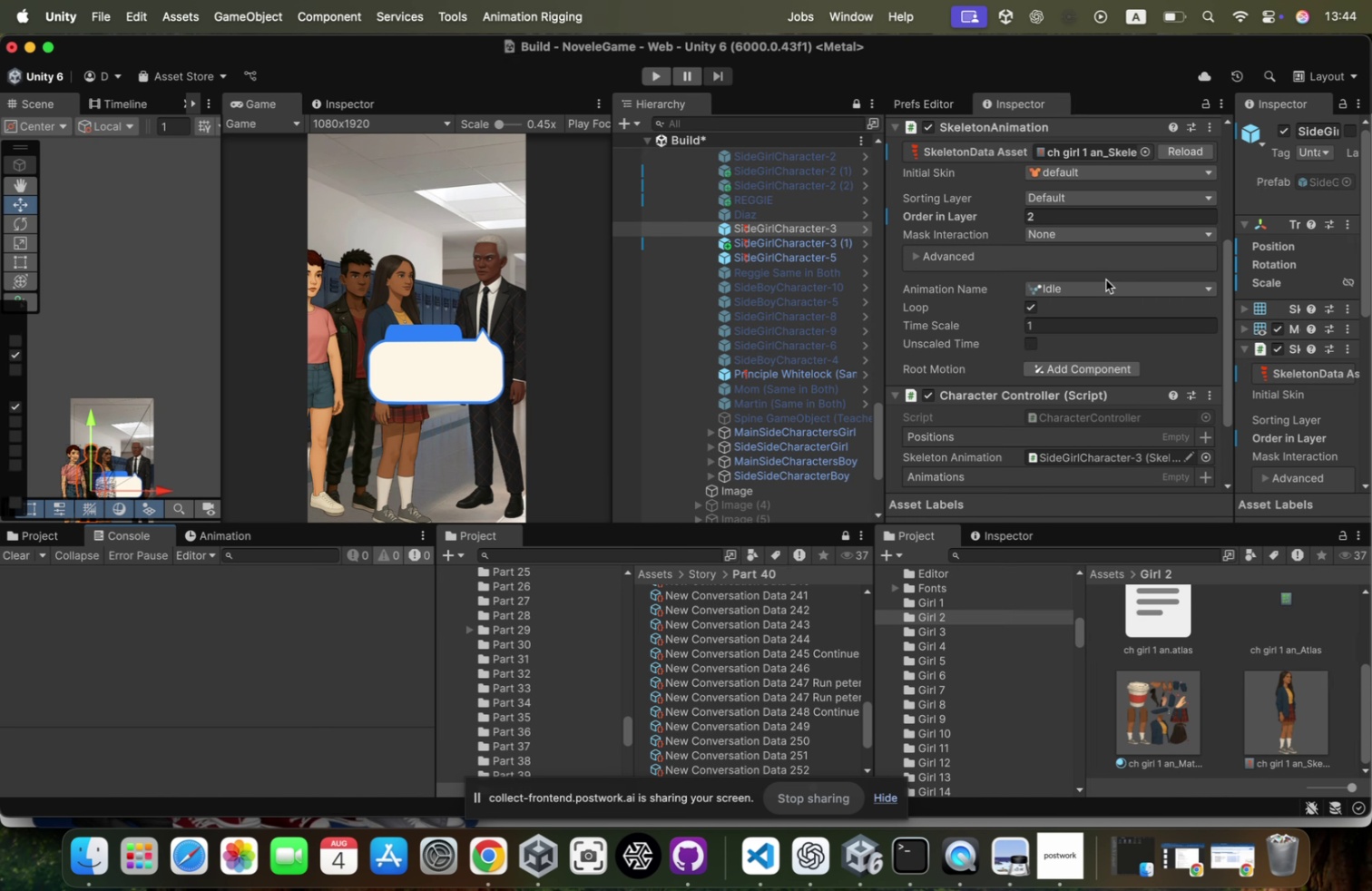 
left_click([1101, 286])
 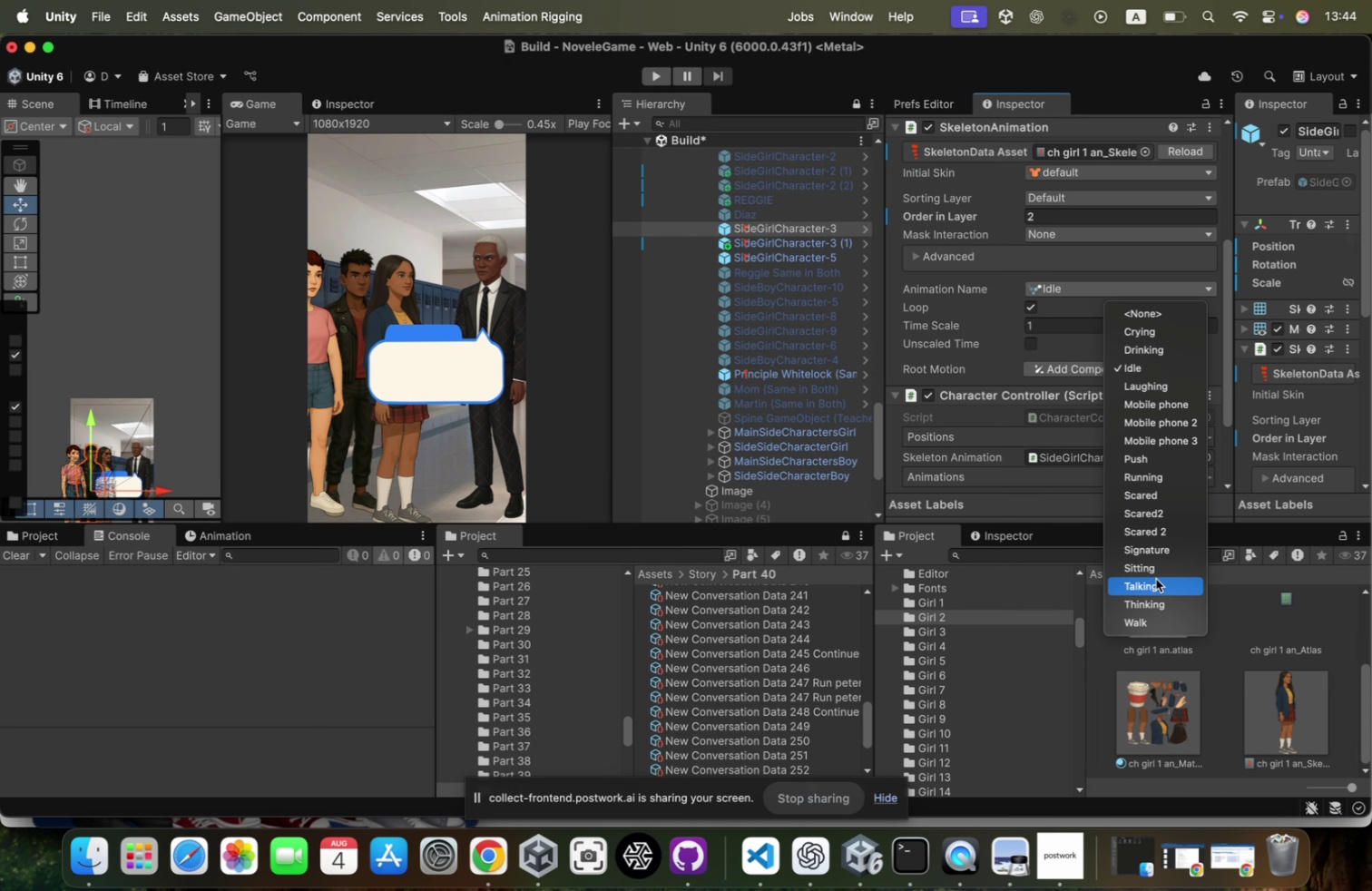 
left_click([1156, 577])
 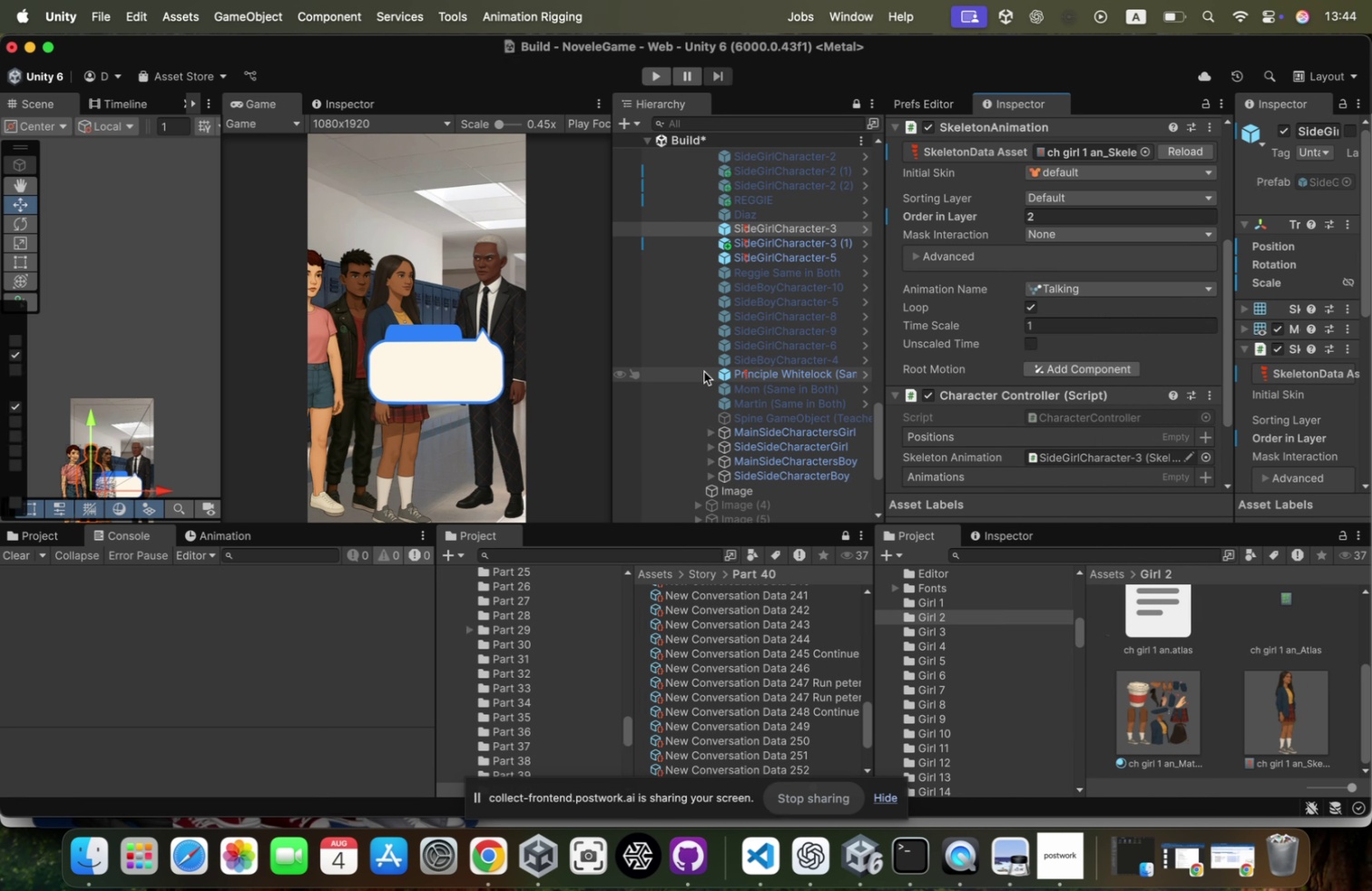 
scroll: coordinate [806, 258], scroll_direction: up, amount: 25.0
 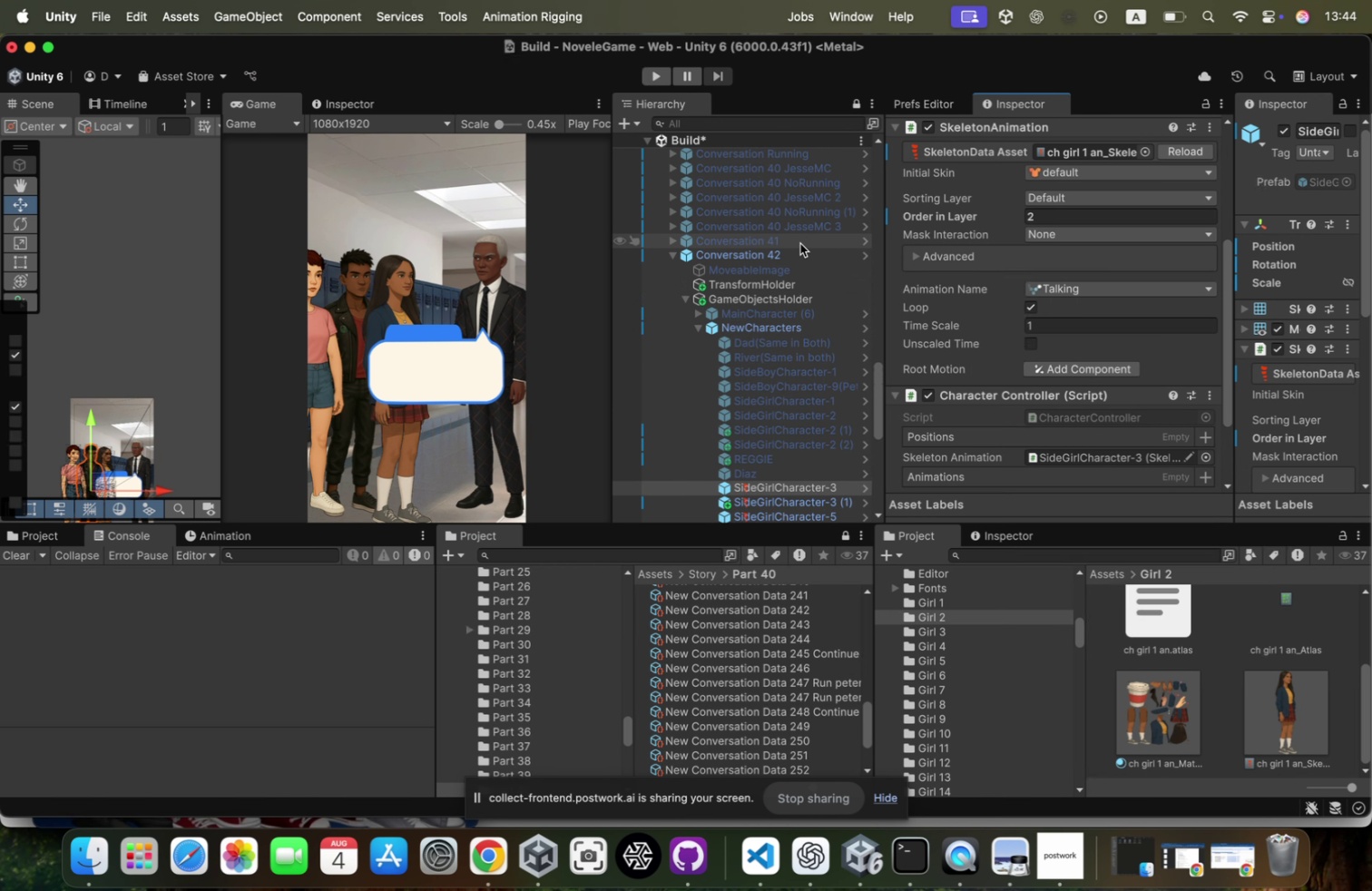 
left_click([796, 250])
 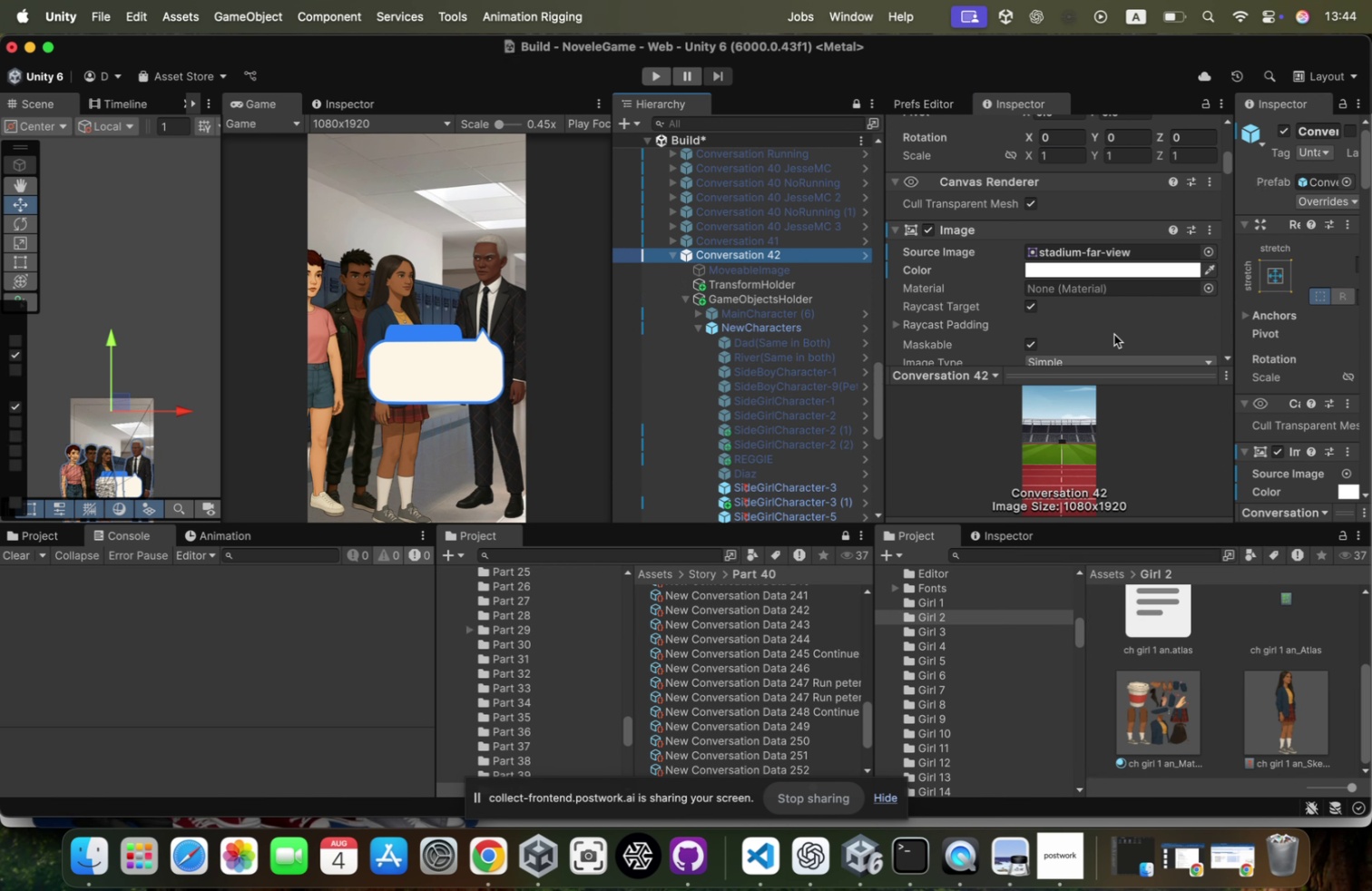 
scroll: coordinate [1114, 330], scroll_direction: down, amount: 32.0
 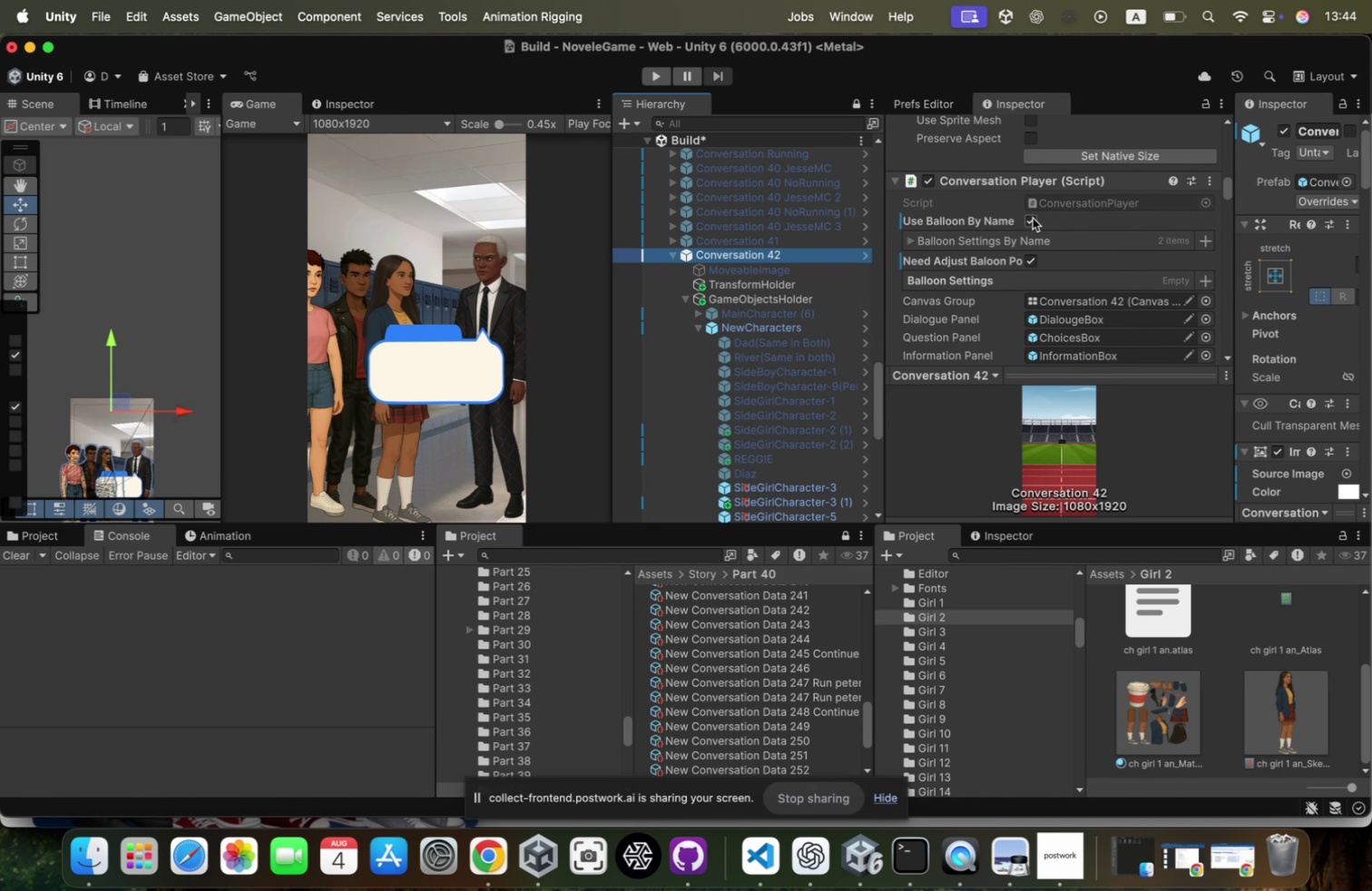 
left_click([1035, 218])
 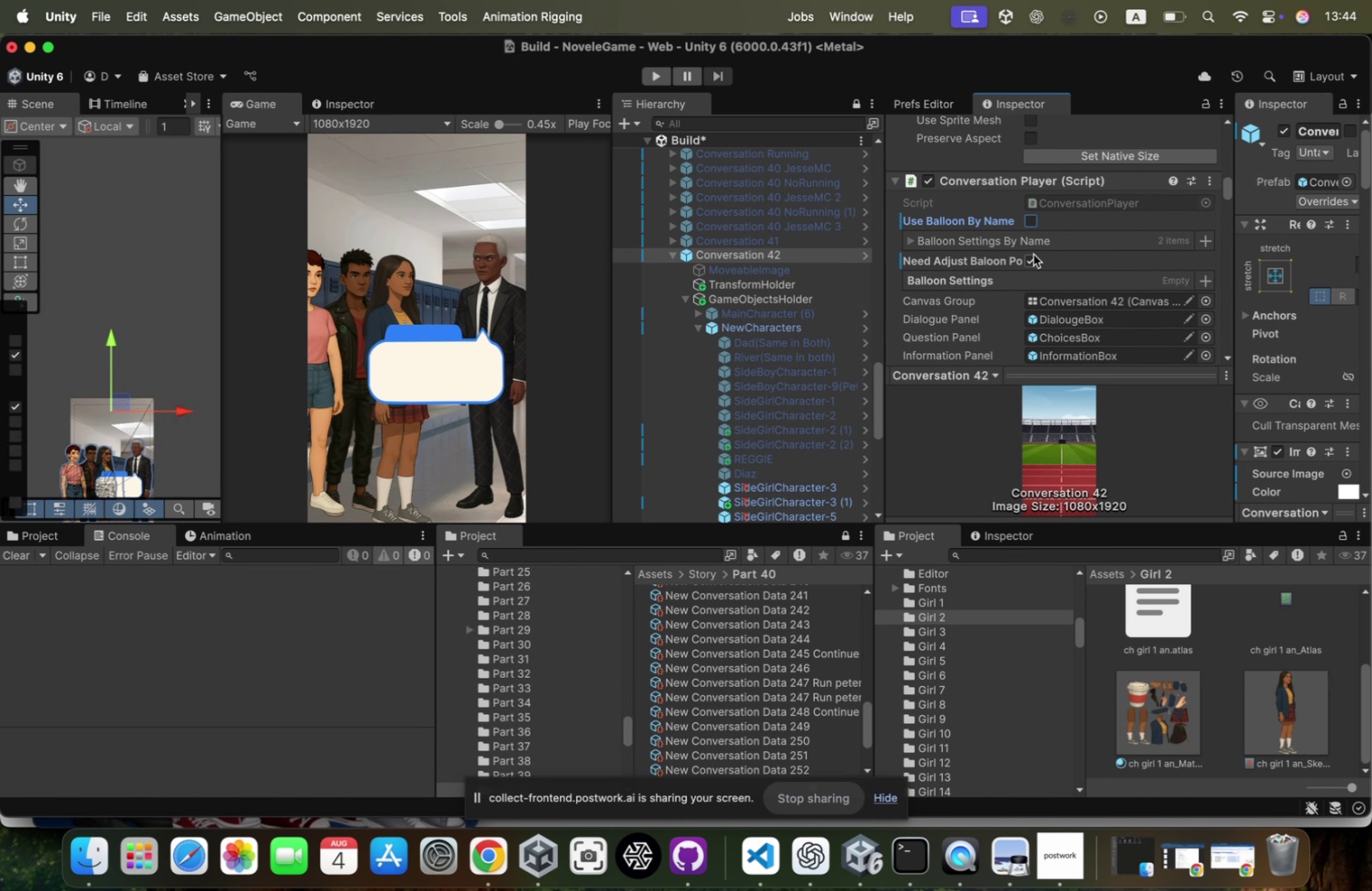 
left_click([1034, 254])
 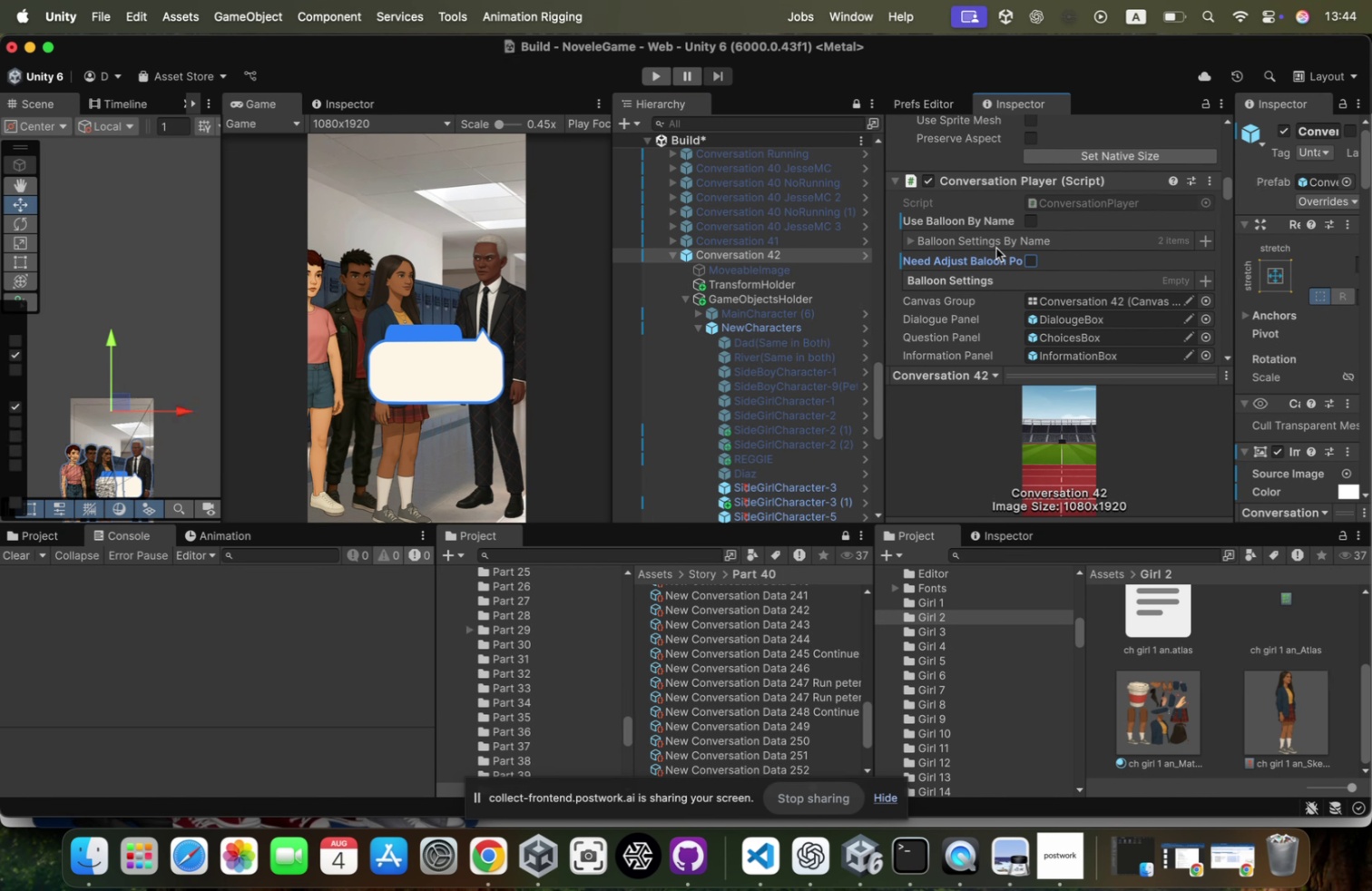 
scroll: coordinate [1004, 248], scroll_direction: up, amount: 101.0
 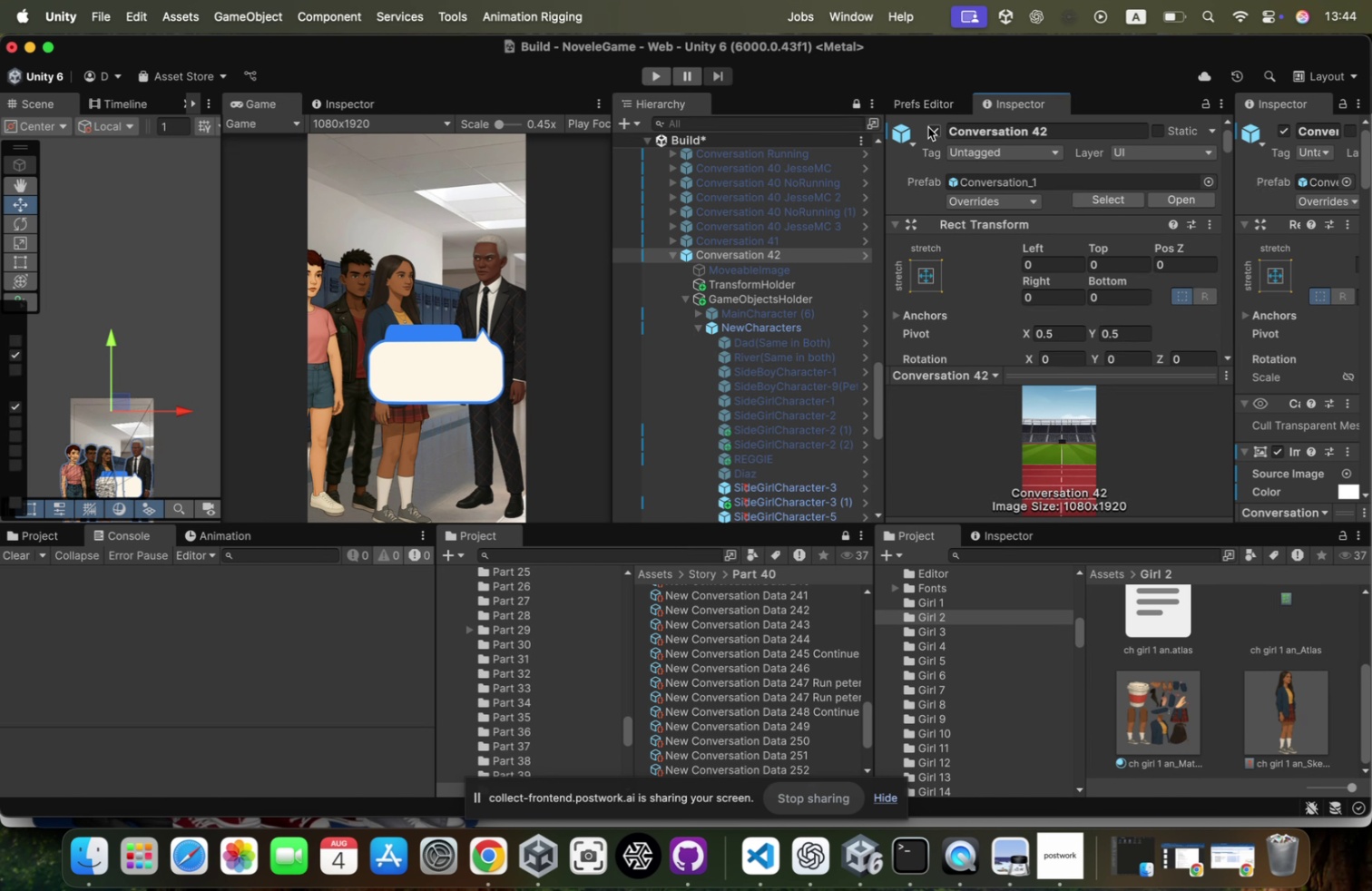 
left_click([930, 129])
 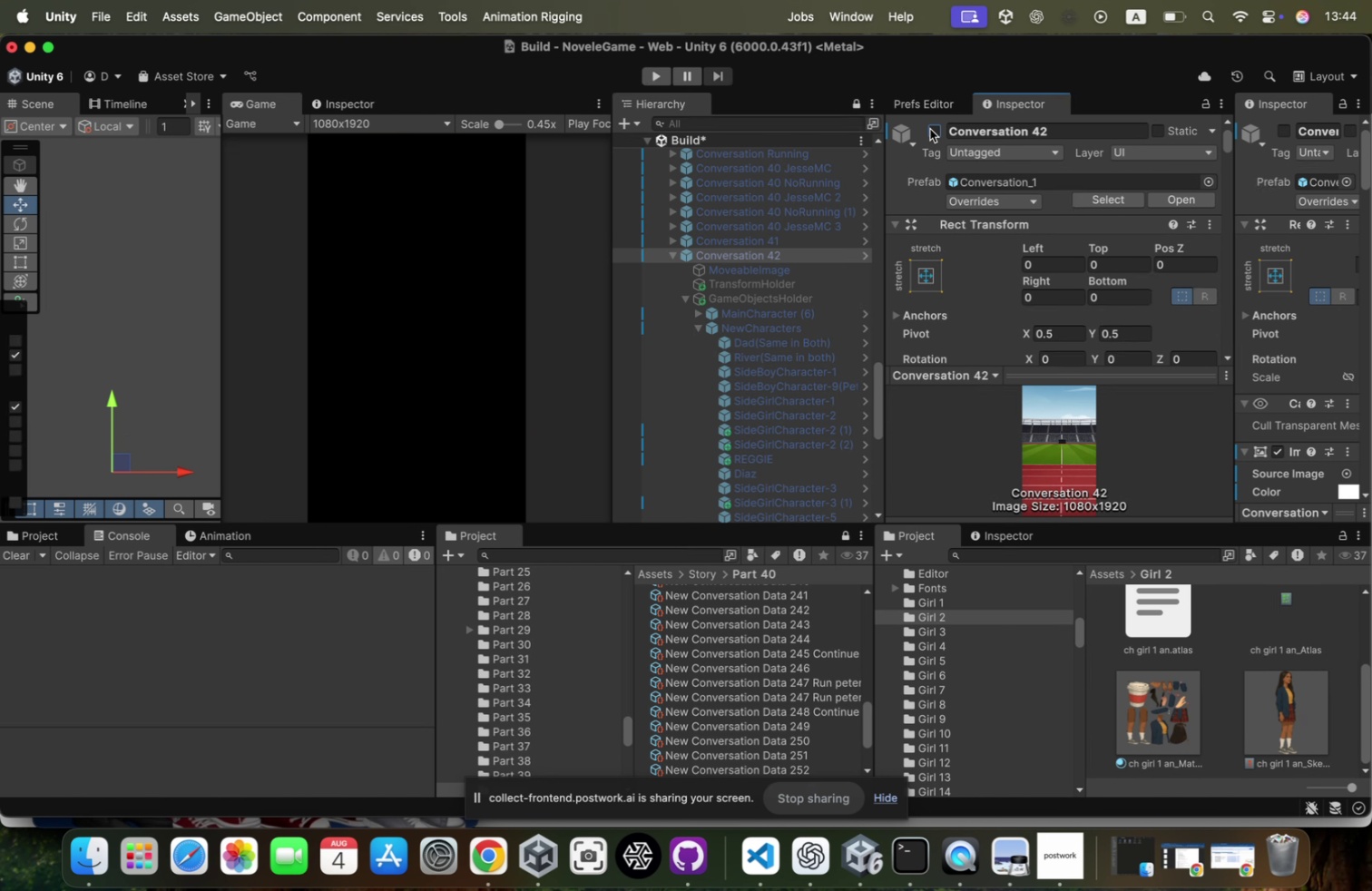 
right_click([930, 129])
 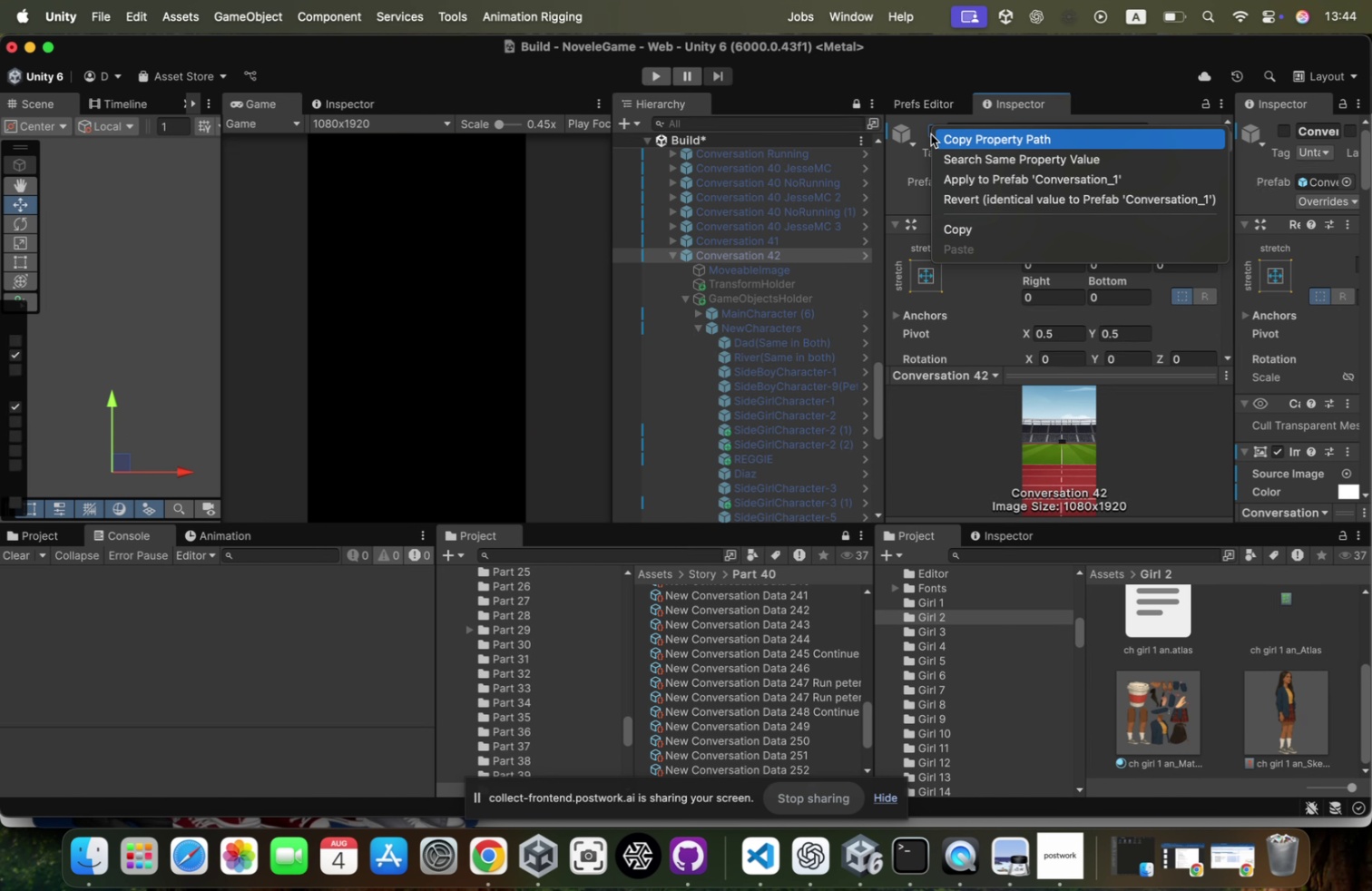 
left_click([923, 138])
 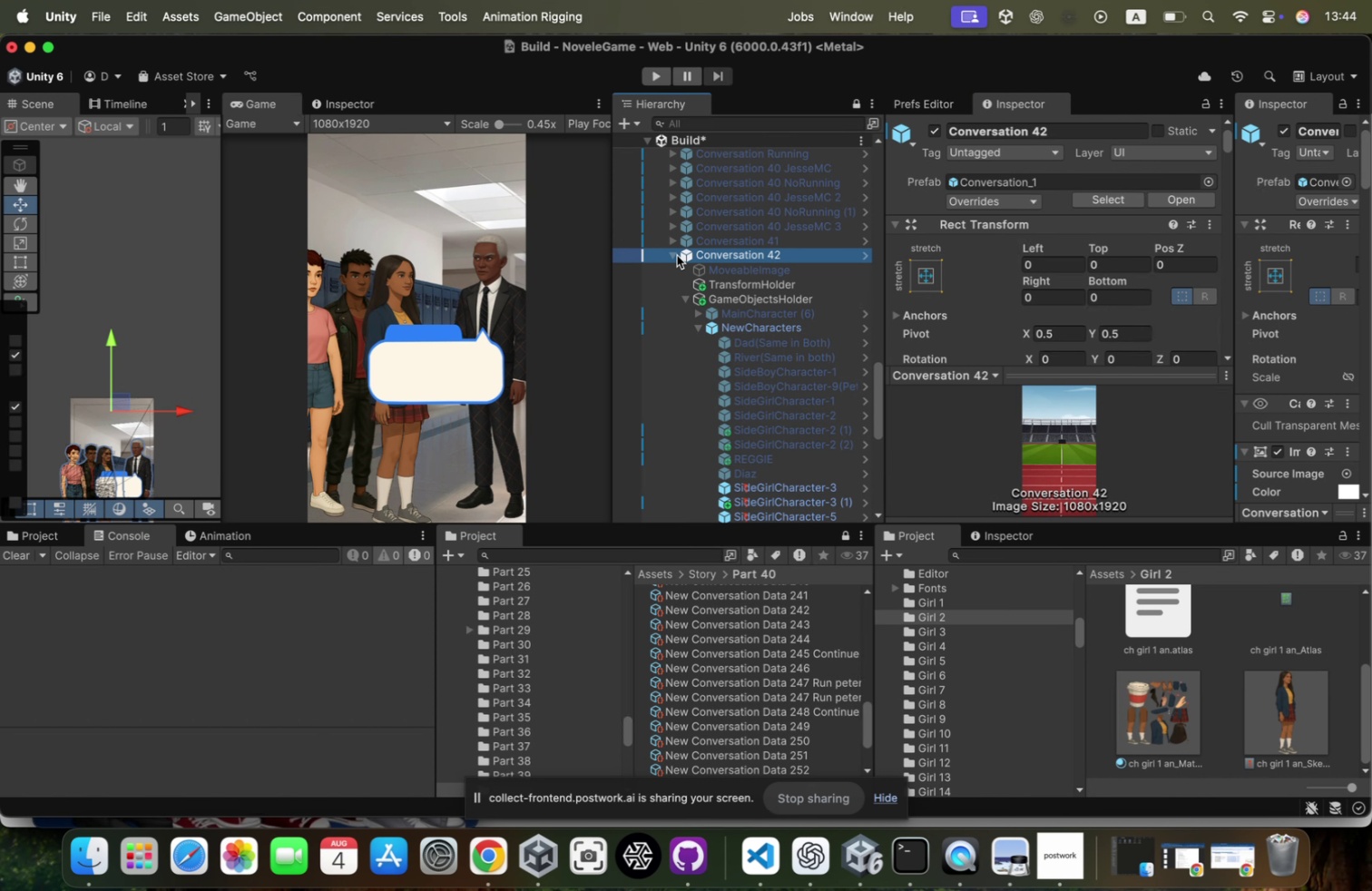 
left_click([671, 255])
 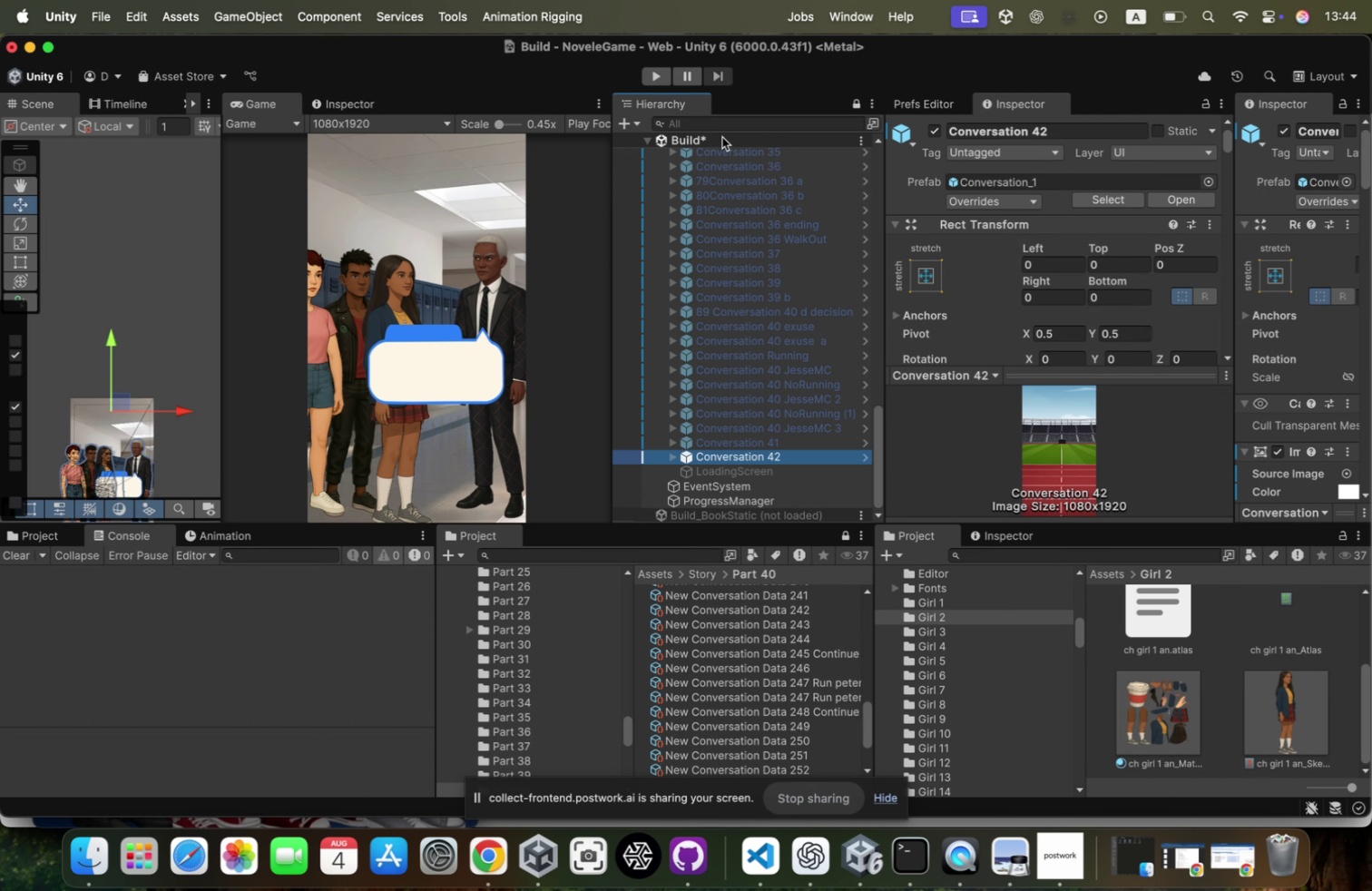 
right_click([721, 137])
 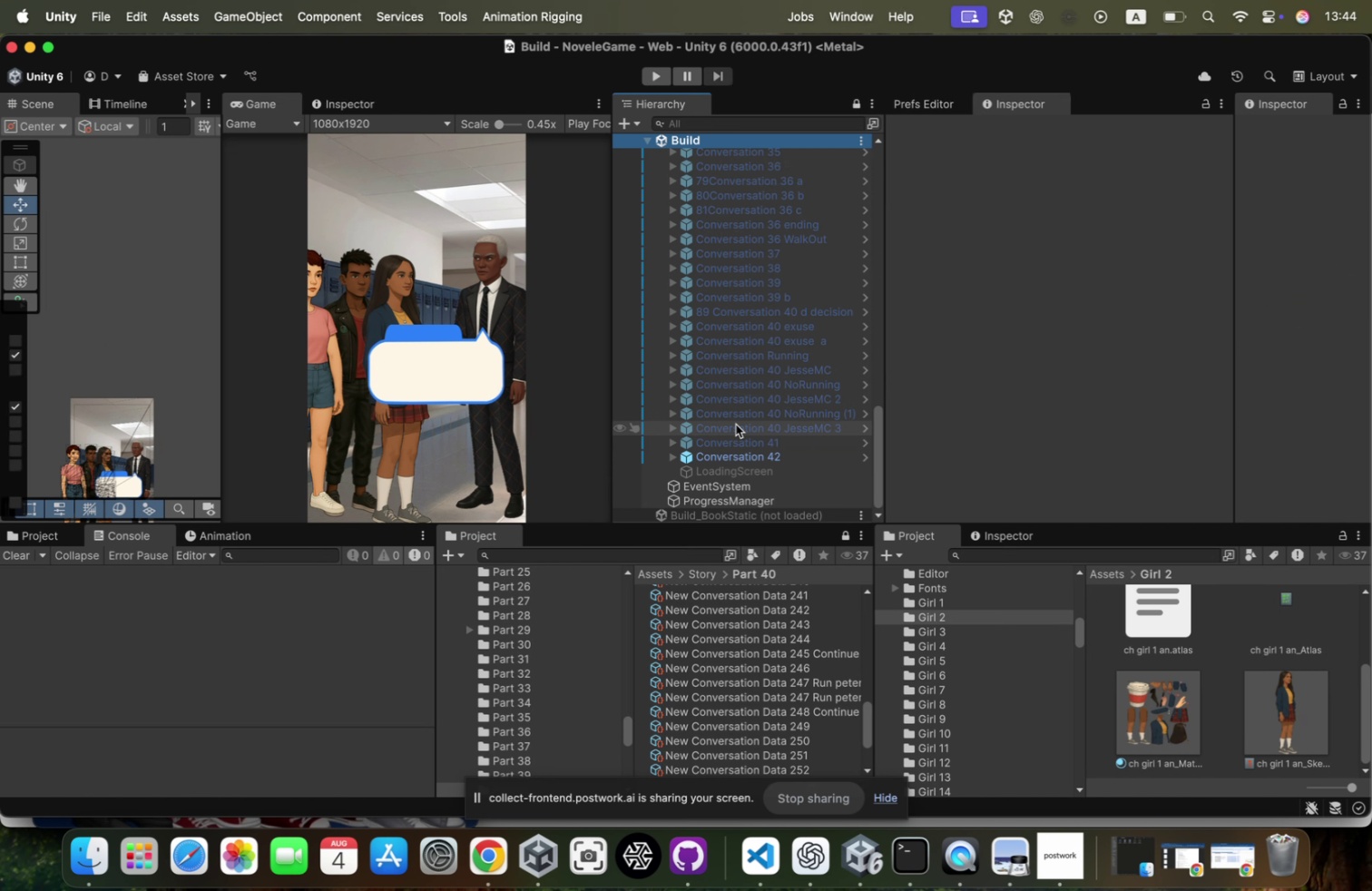 
left_click([734, 453])
 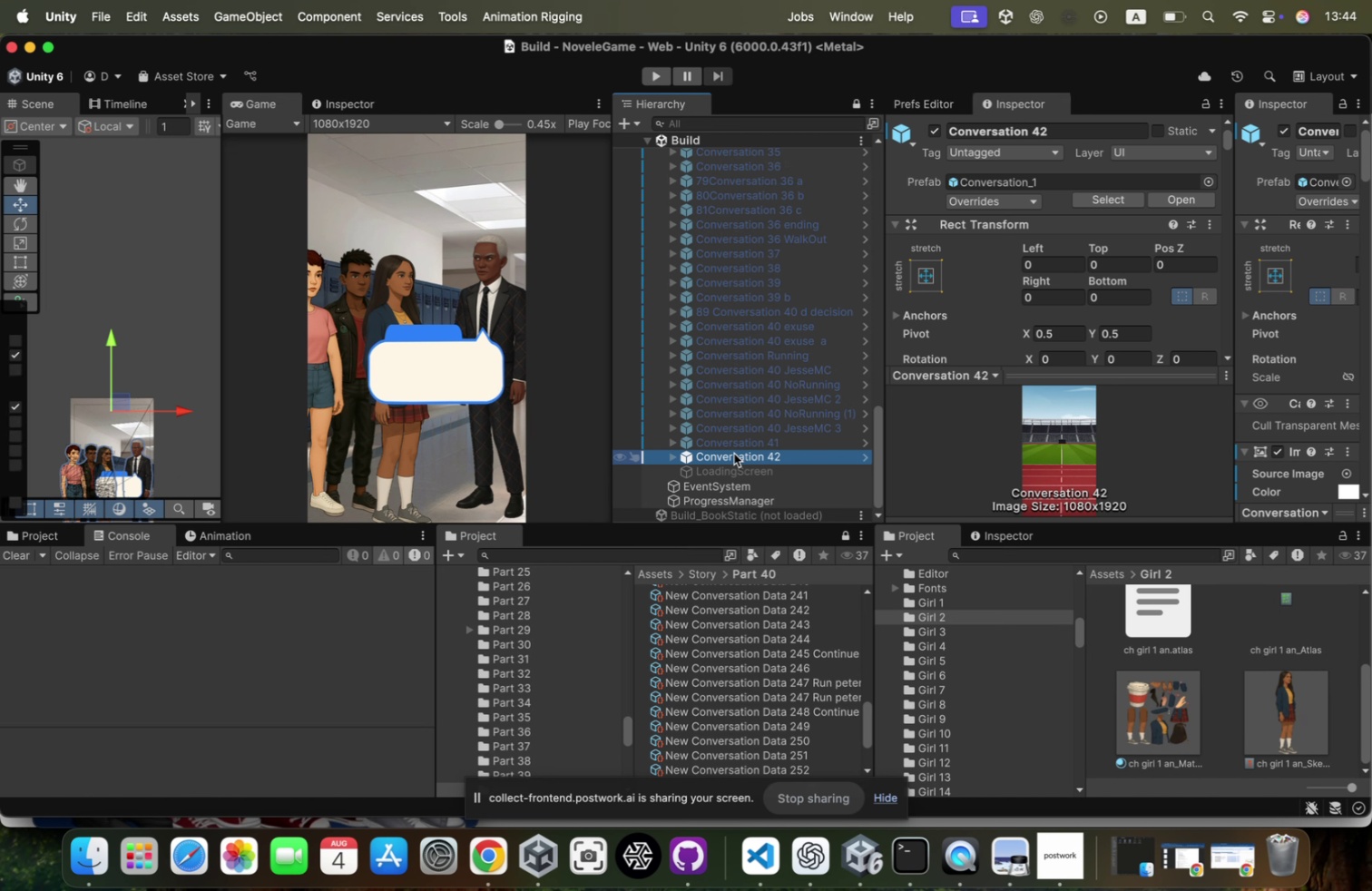 
key(ArrowRight)
 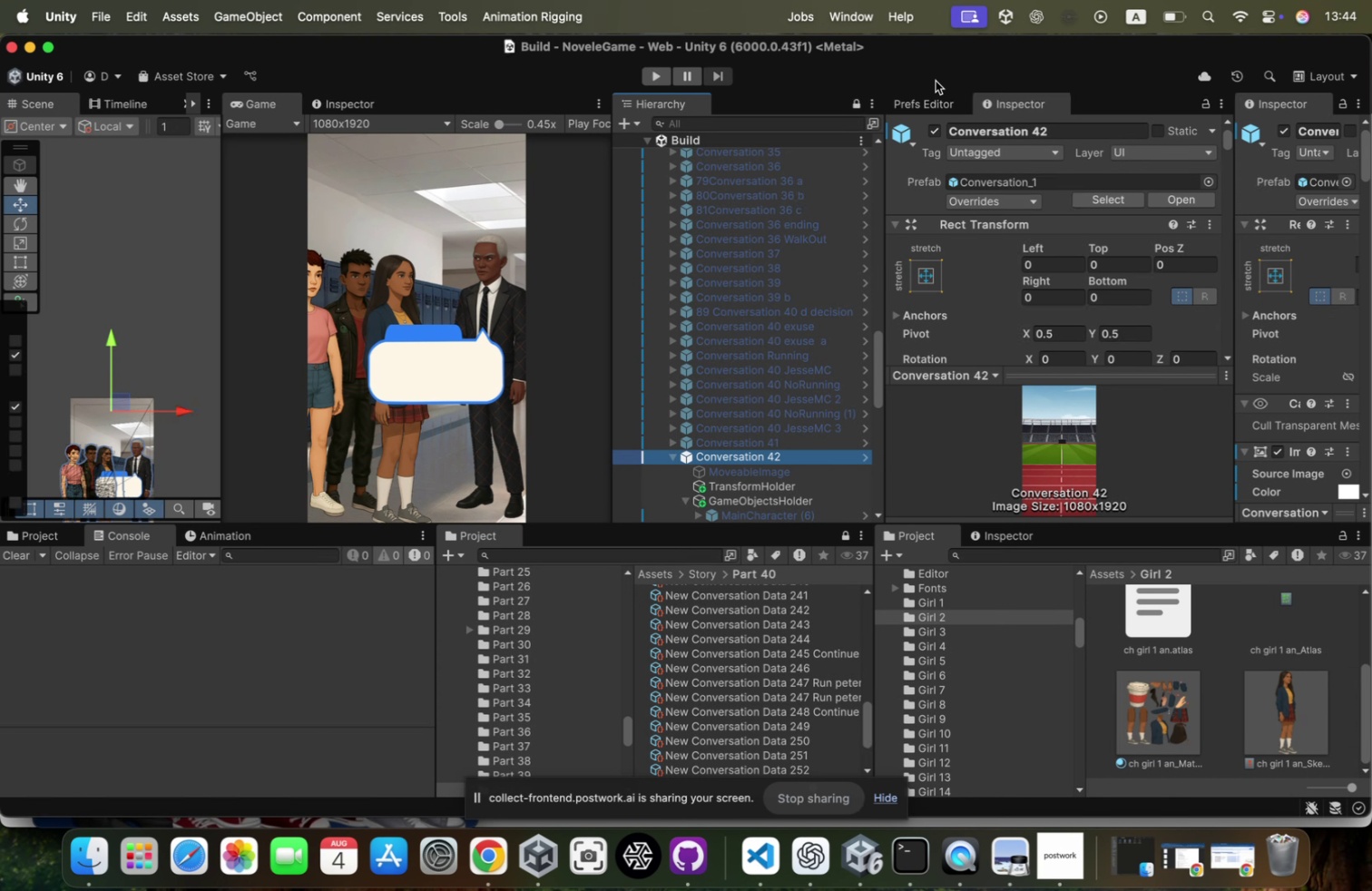 
left_click([935, 135])
 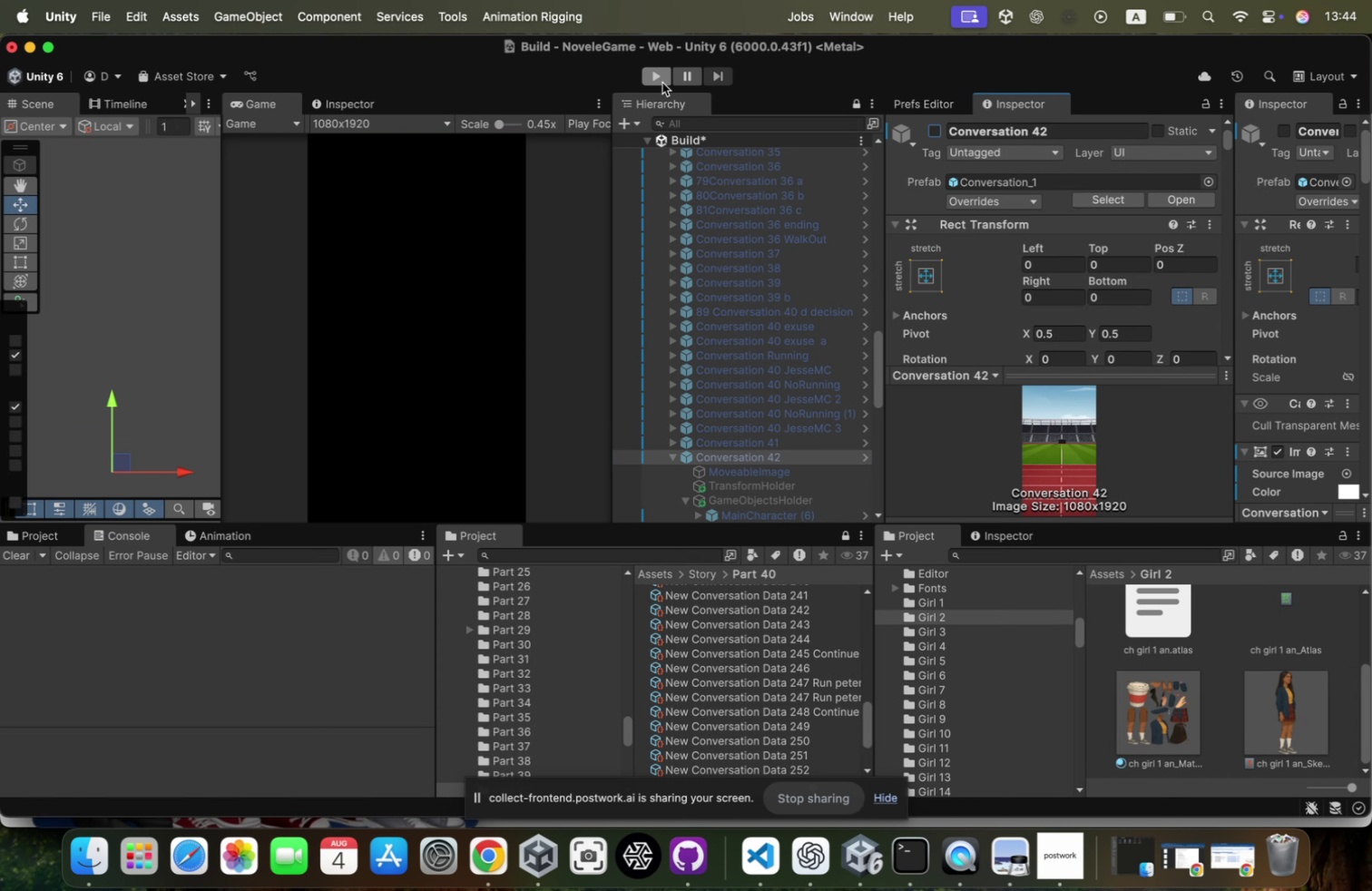 
left_click([657, 74])
 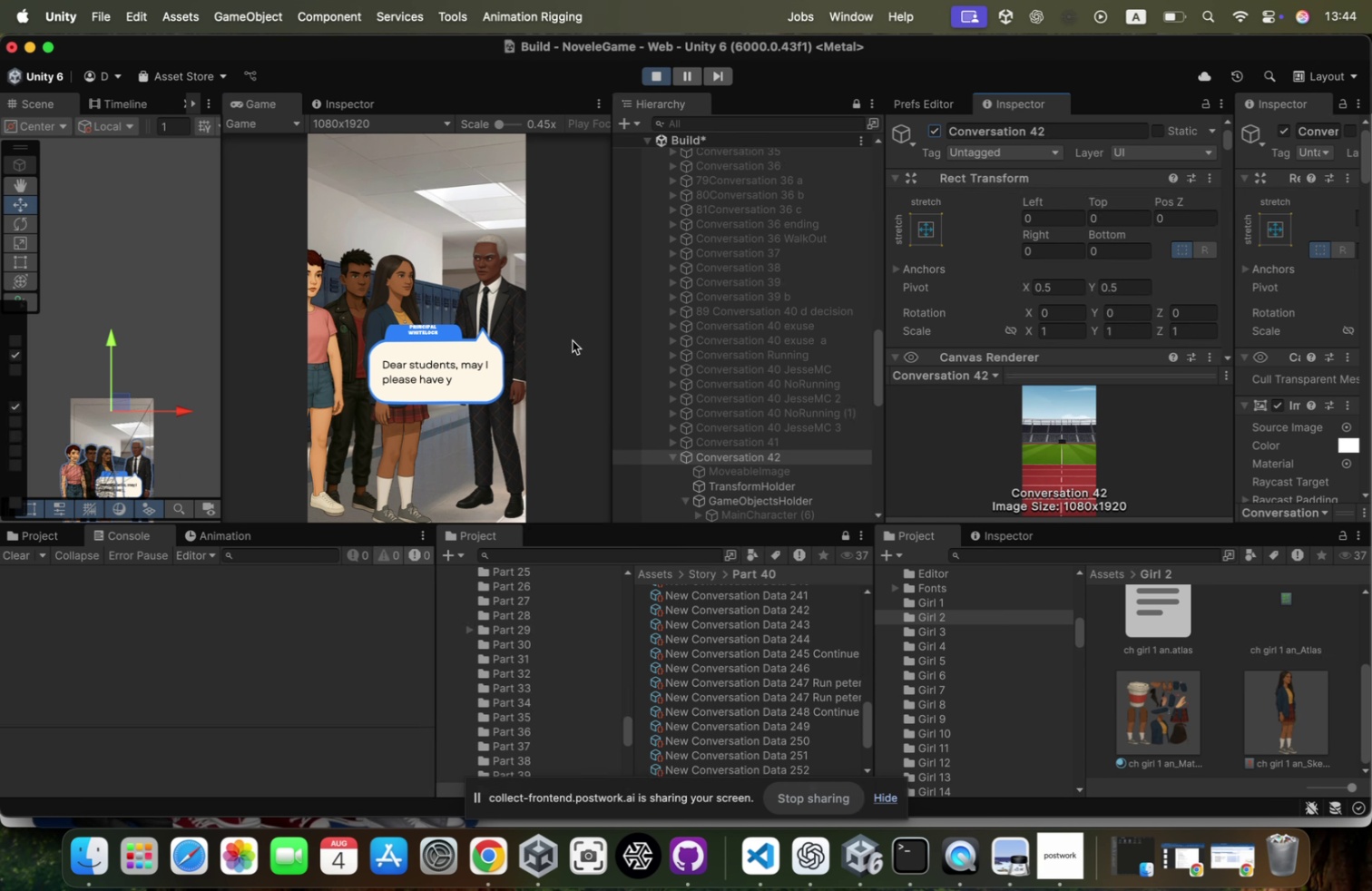 
scroll: coordinate [846, 475], scroll_direction: down, amount: 11.0
 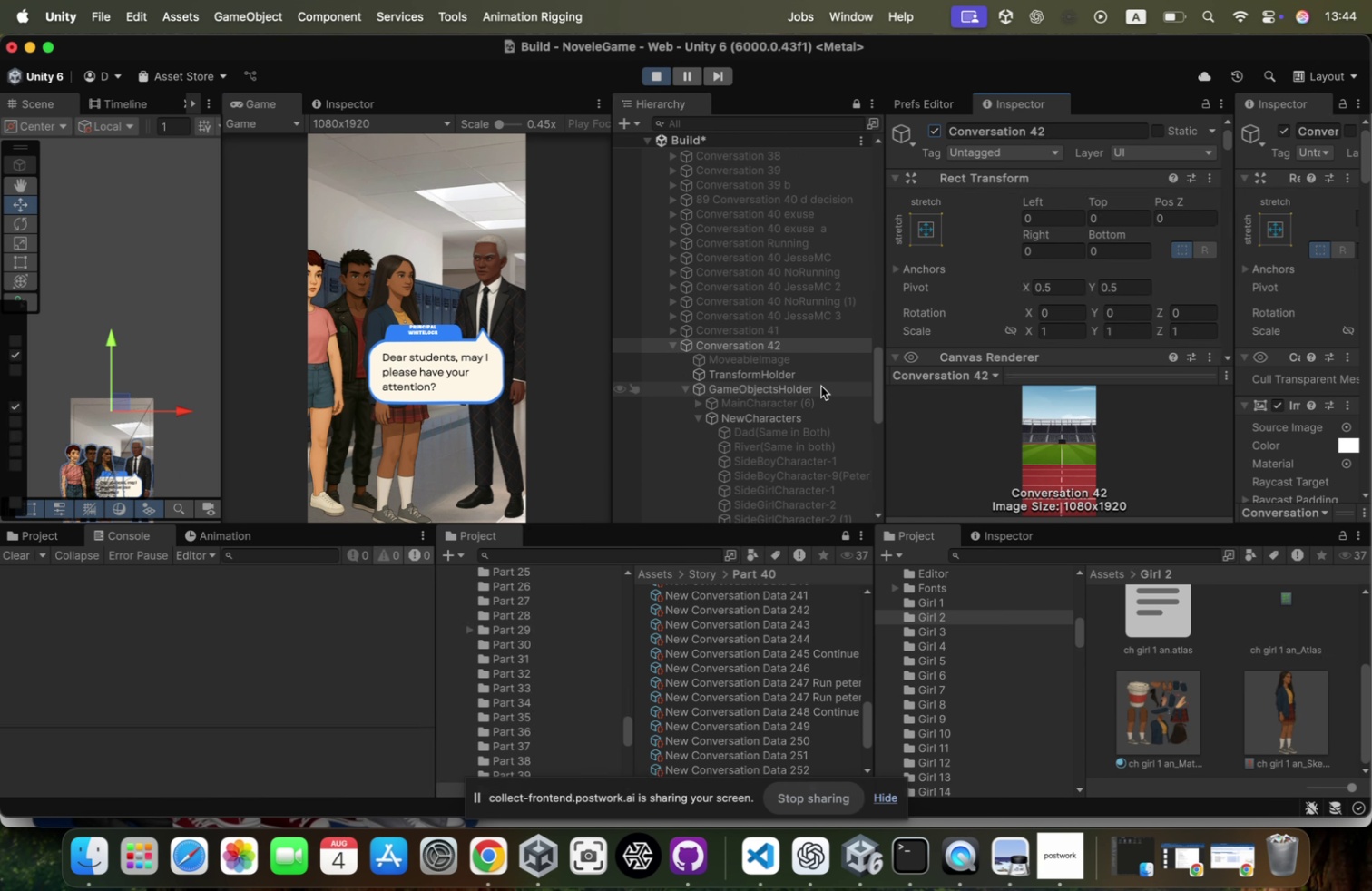 
left_click([817, 393])
 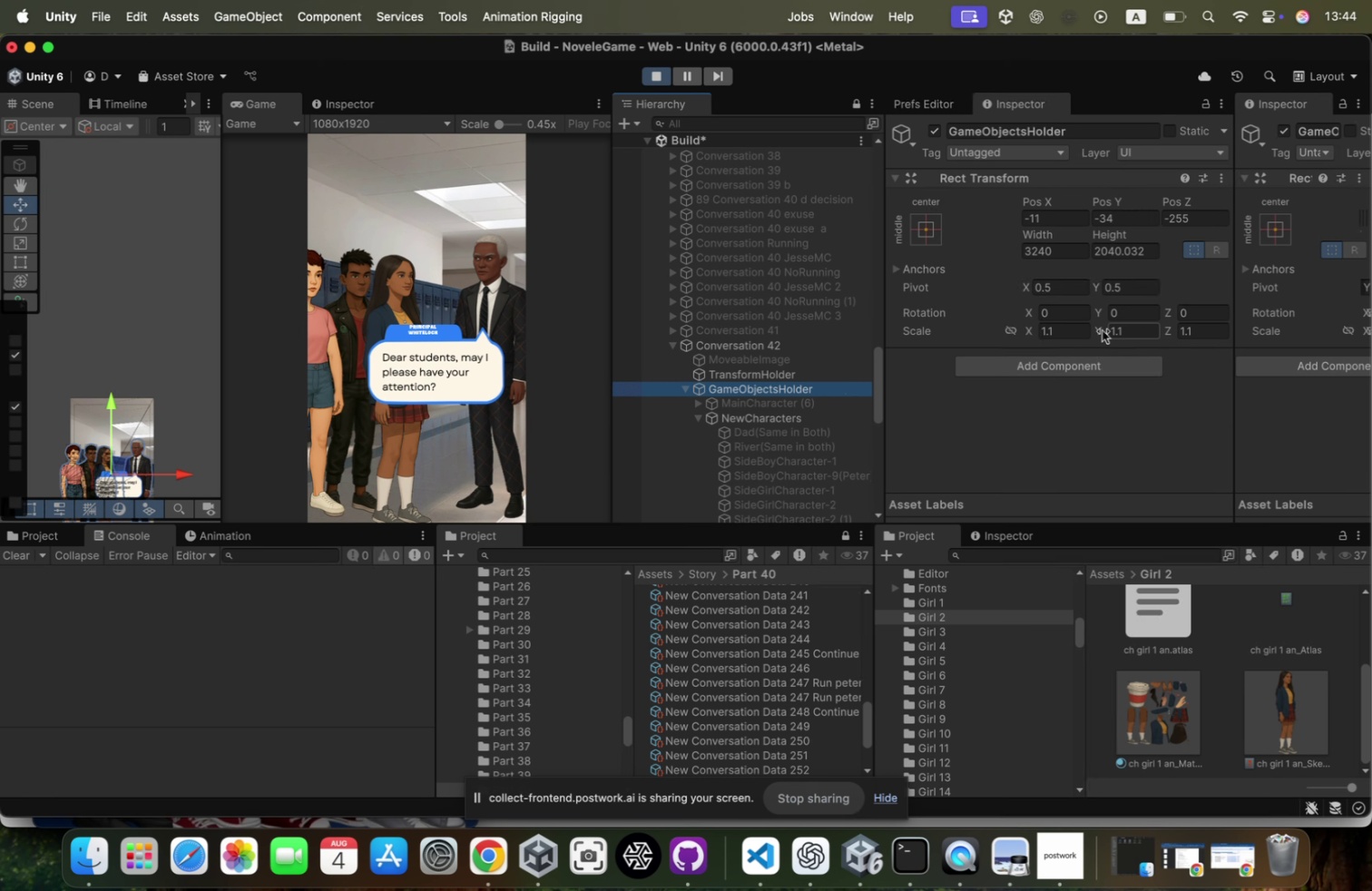 
left_click([1074, 330])
 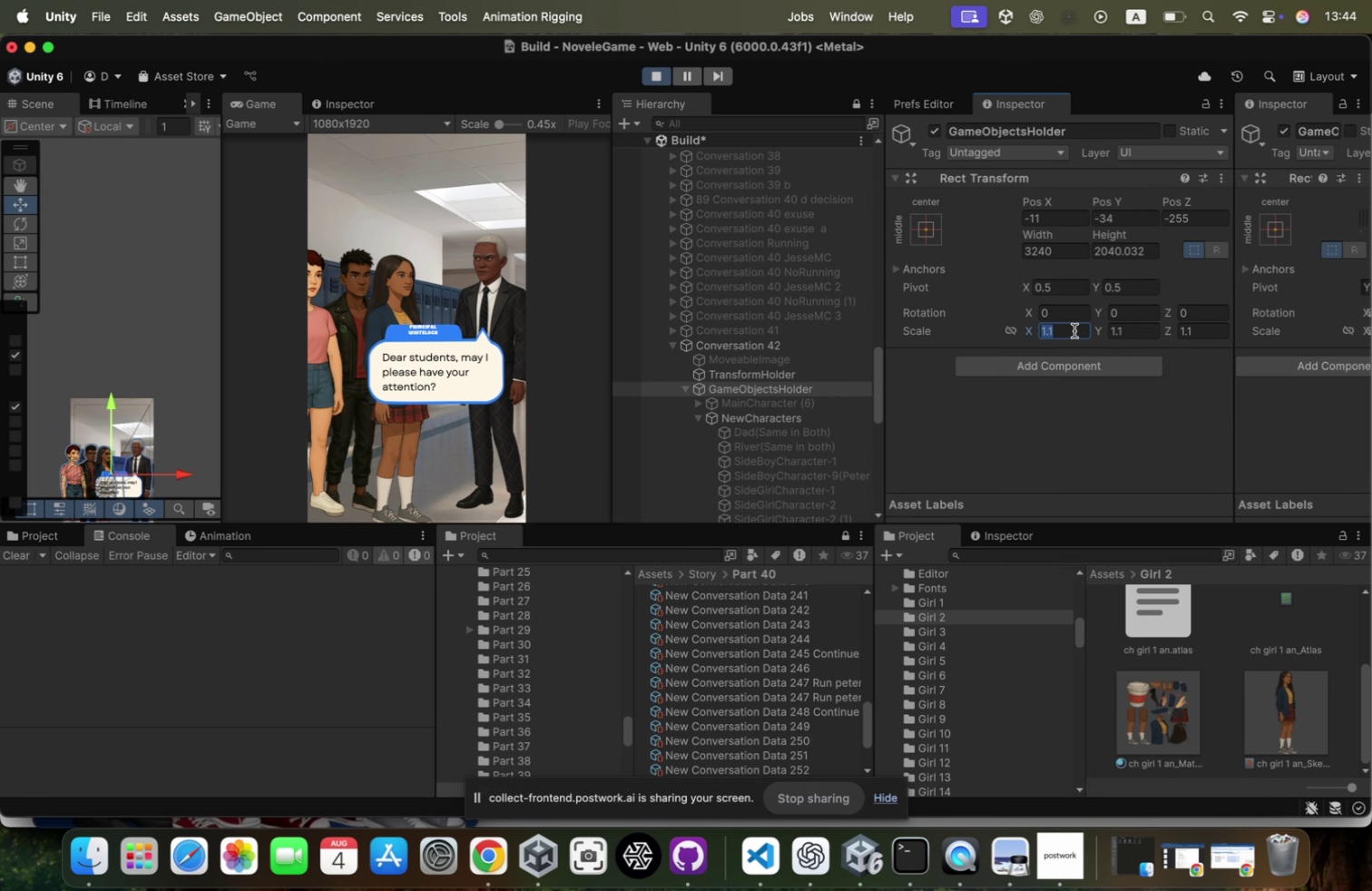 
key(1)
 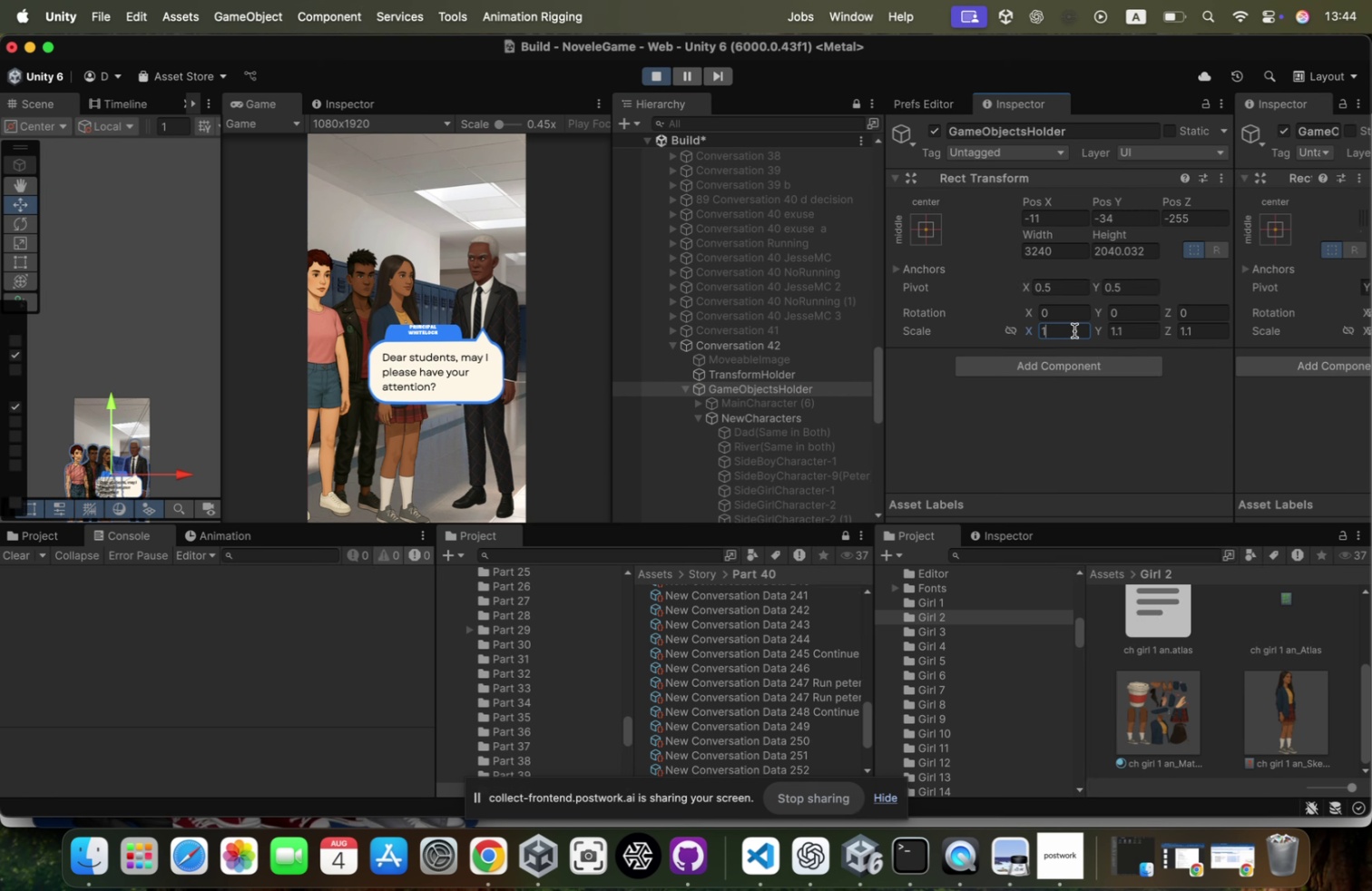 
key(Period)
 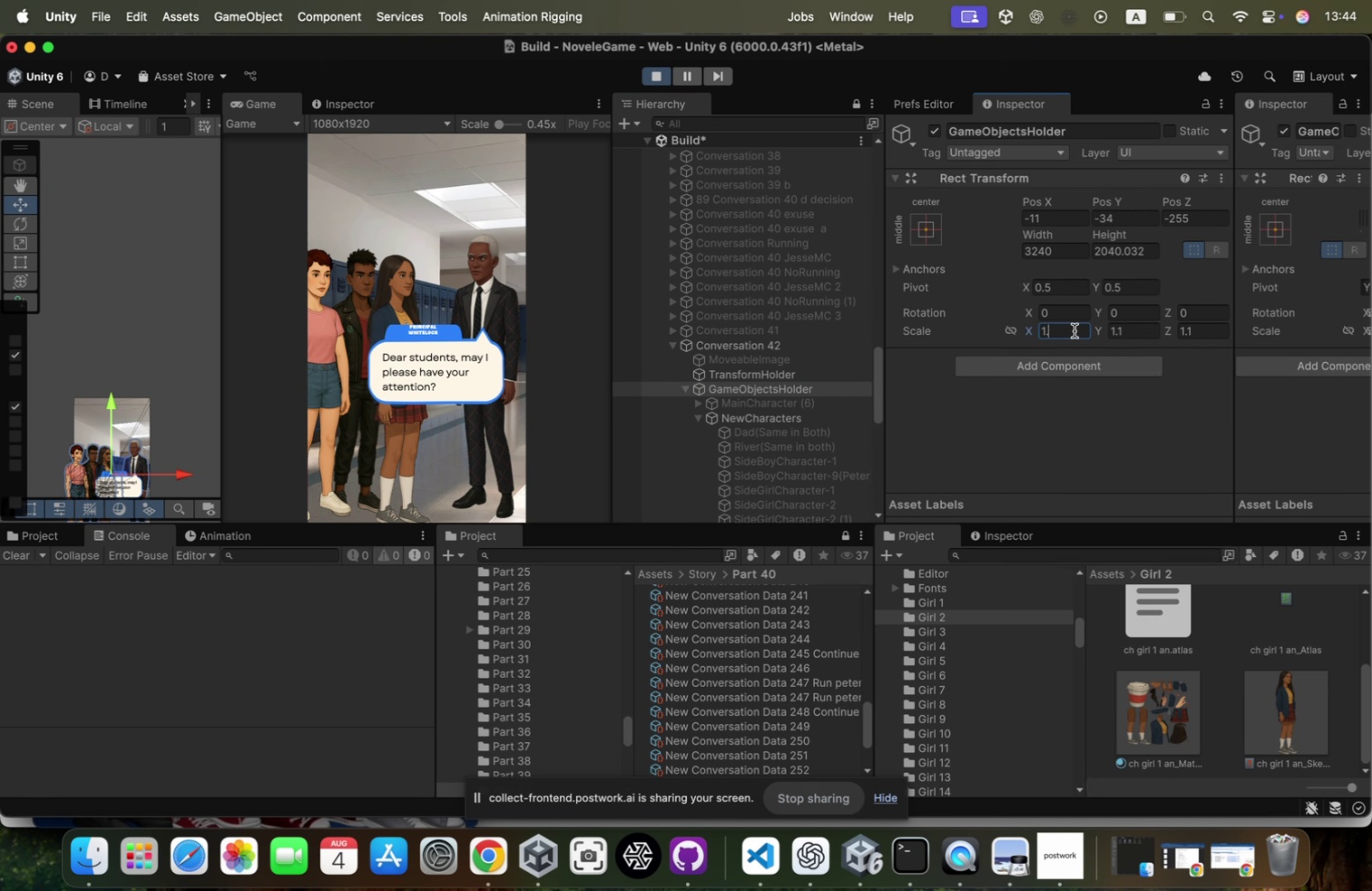 
key(5)
 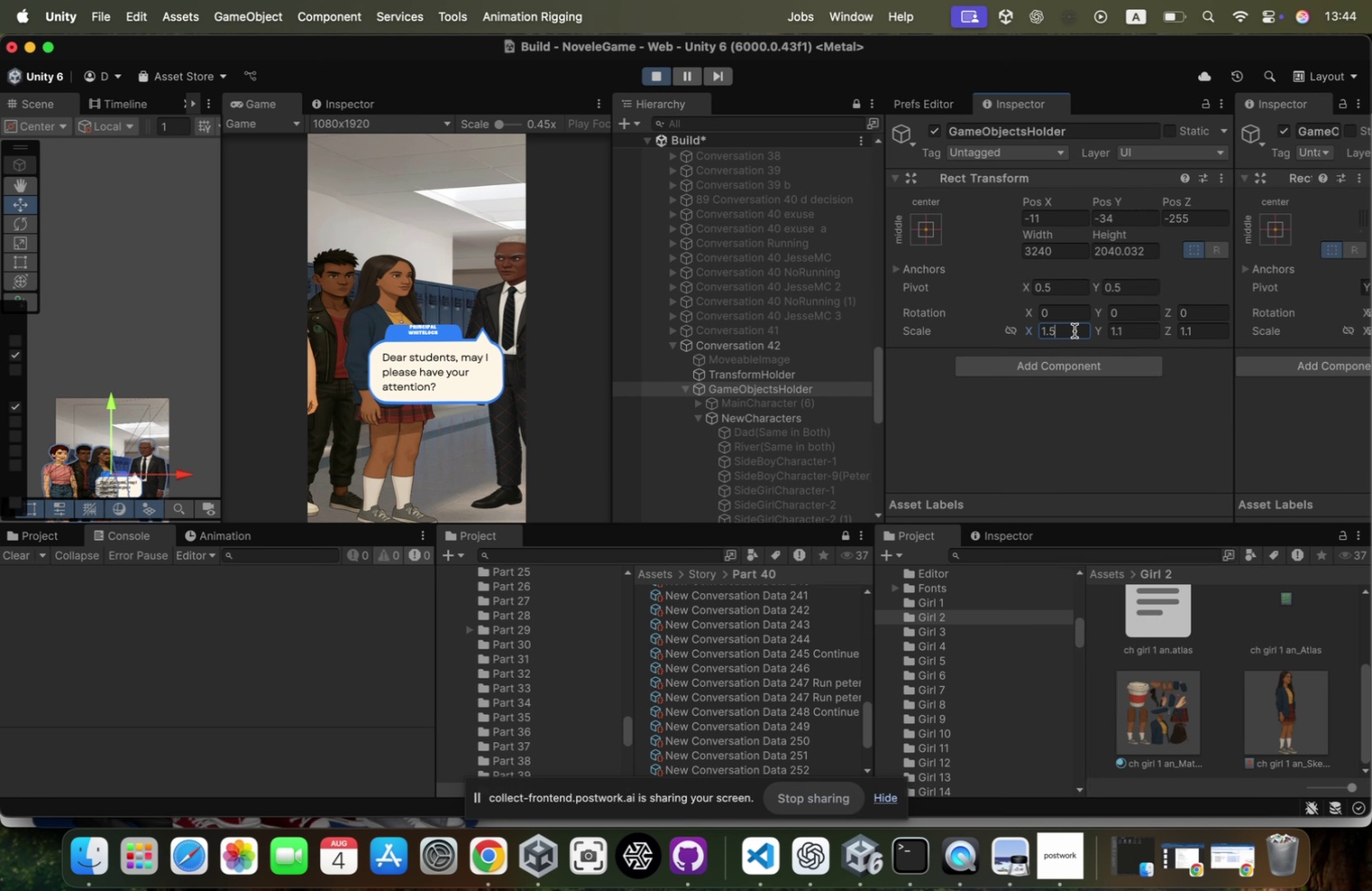 
key(Meta+A)
 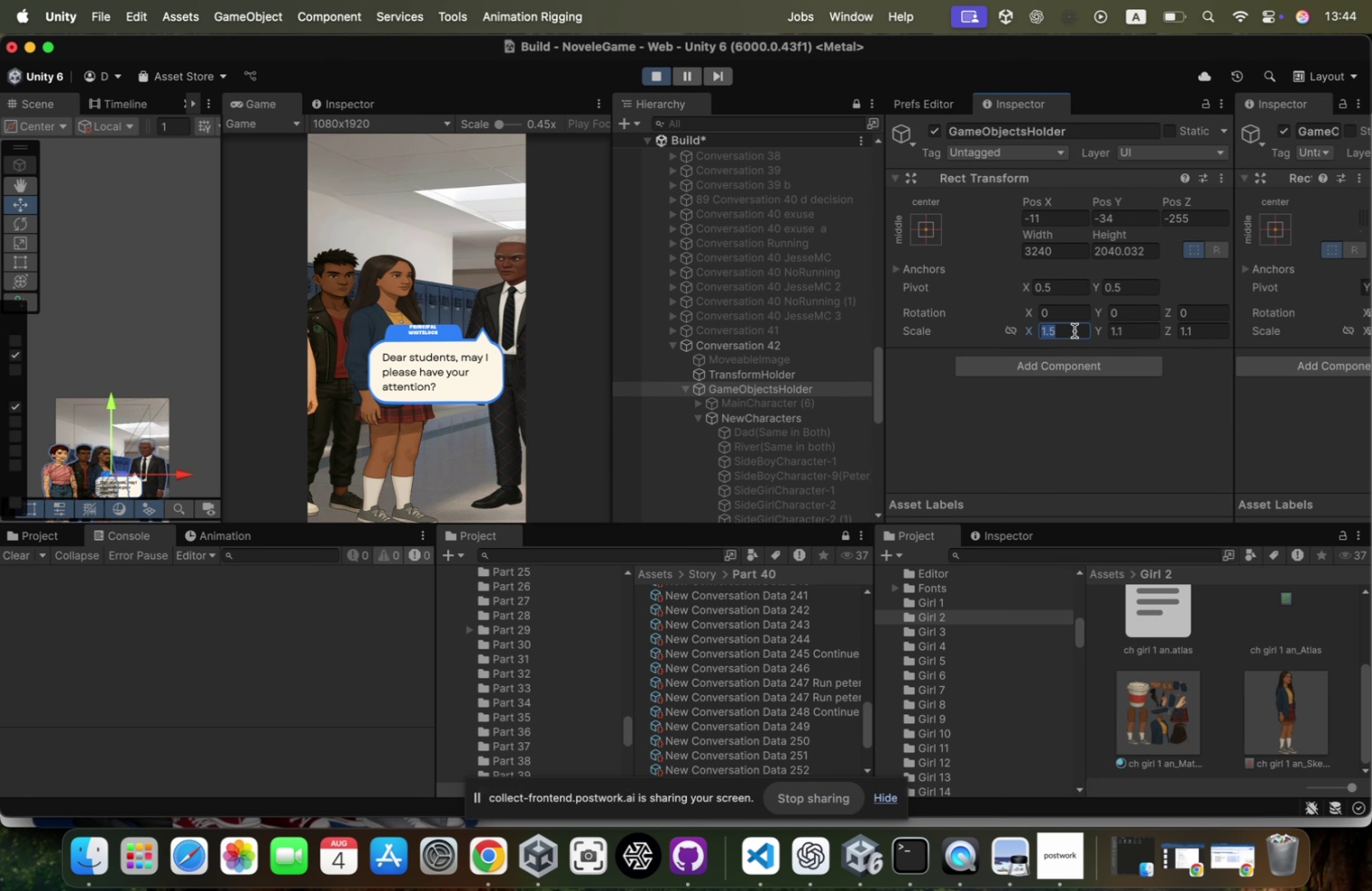 
key(Meta+C)
 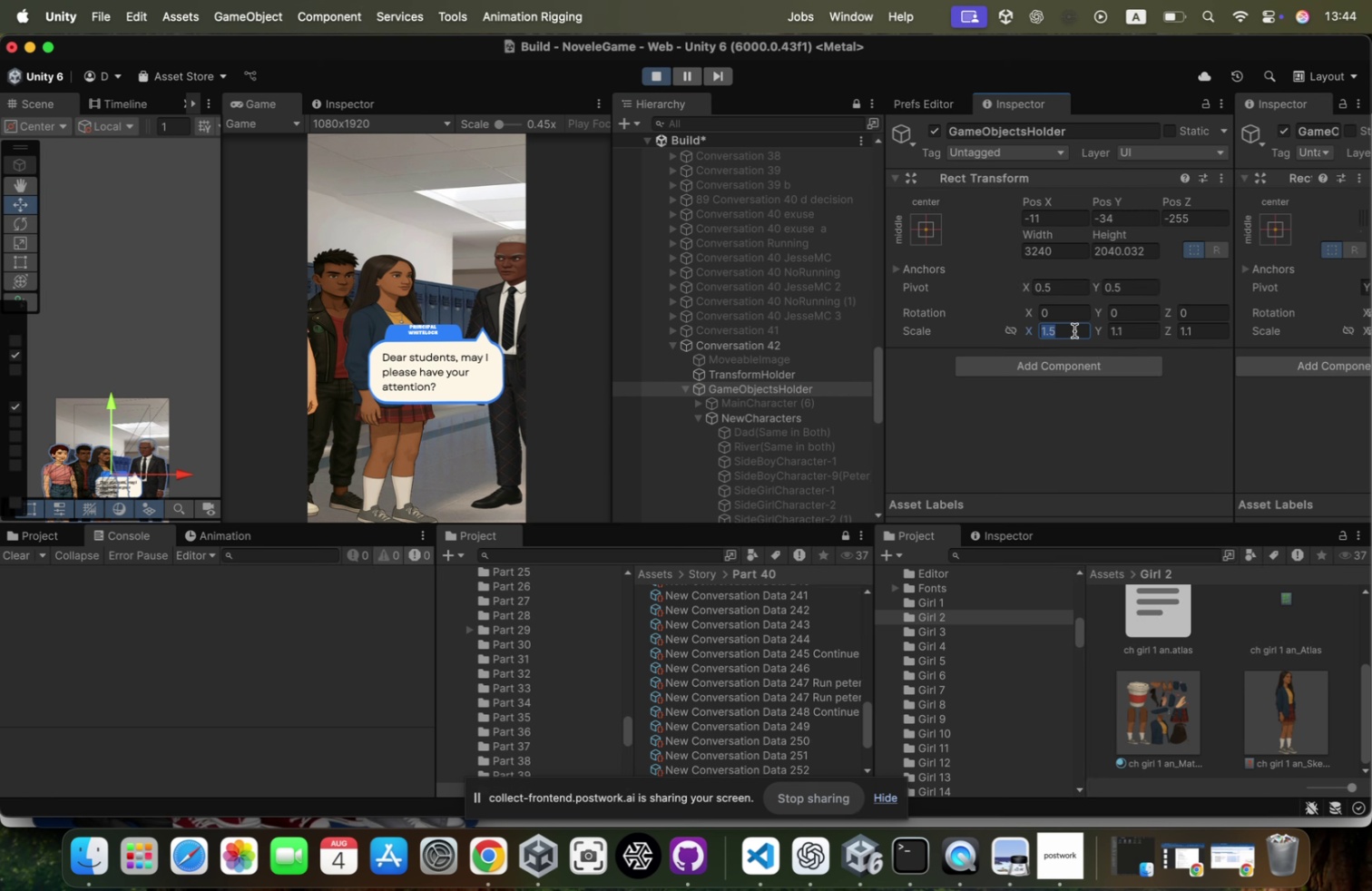 
key(Tab)
 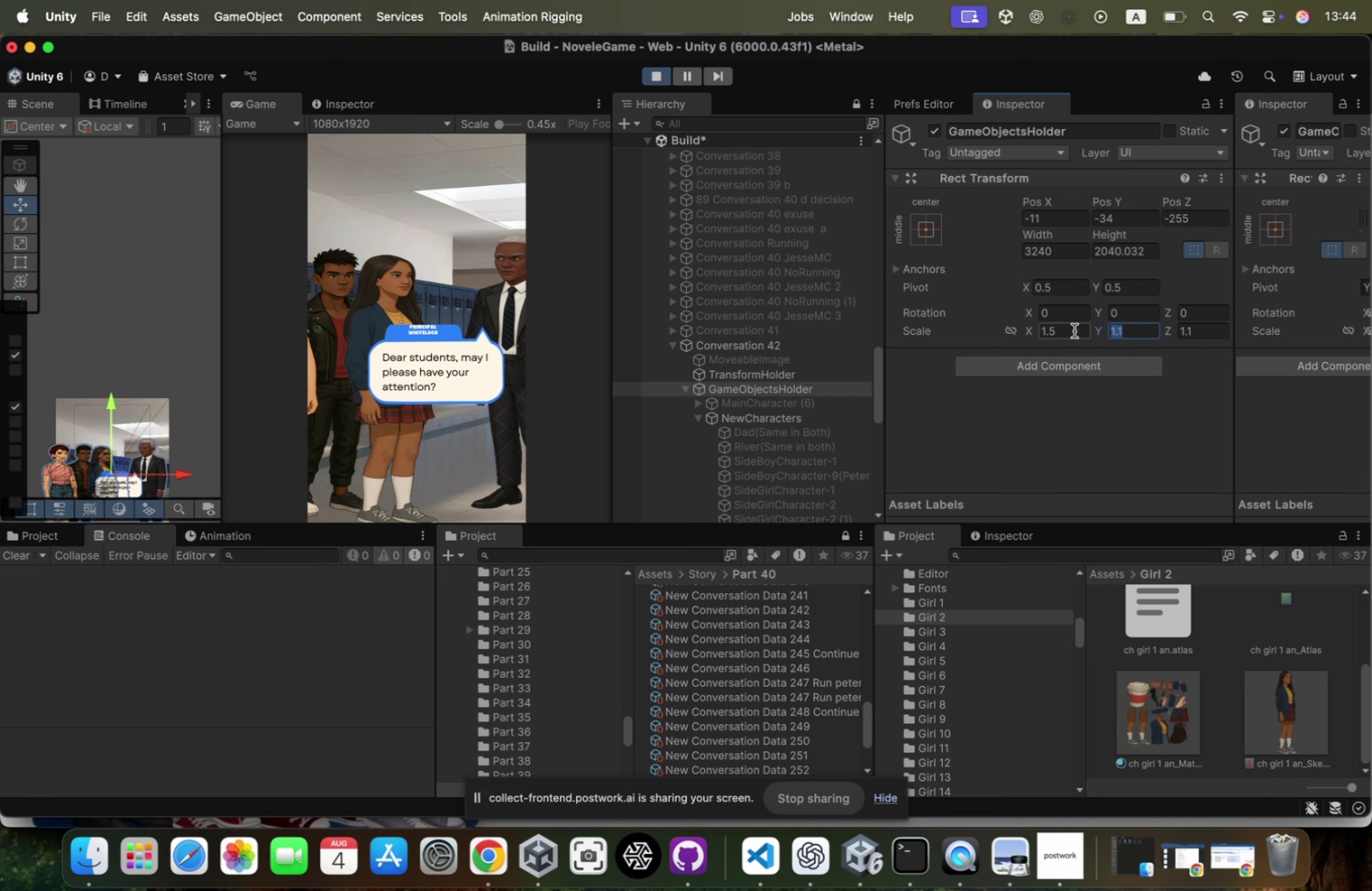 
key(Meta+CommandLeft)
 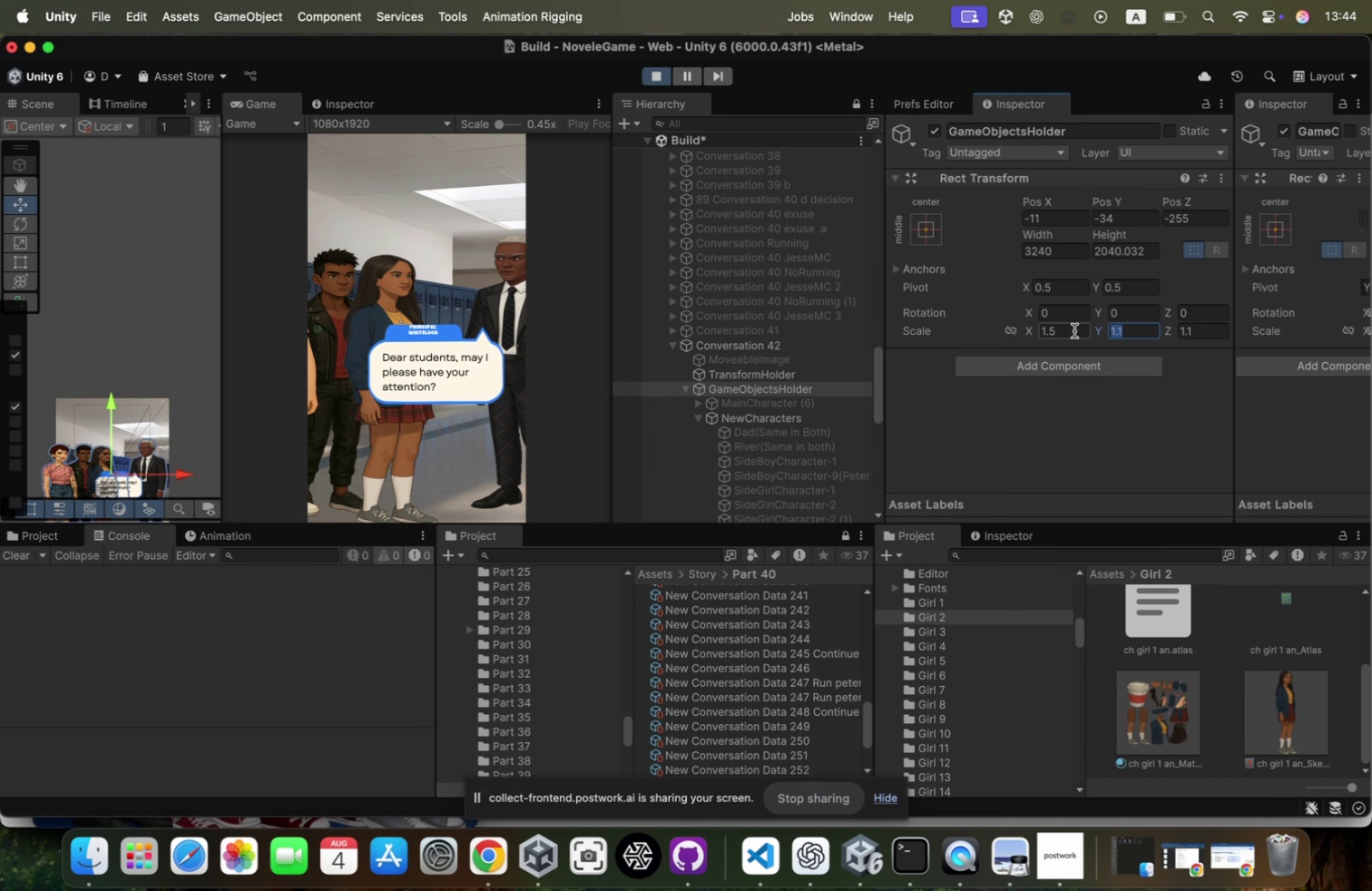 
key(Meta+V)
 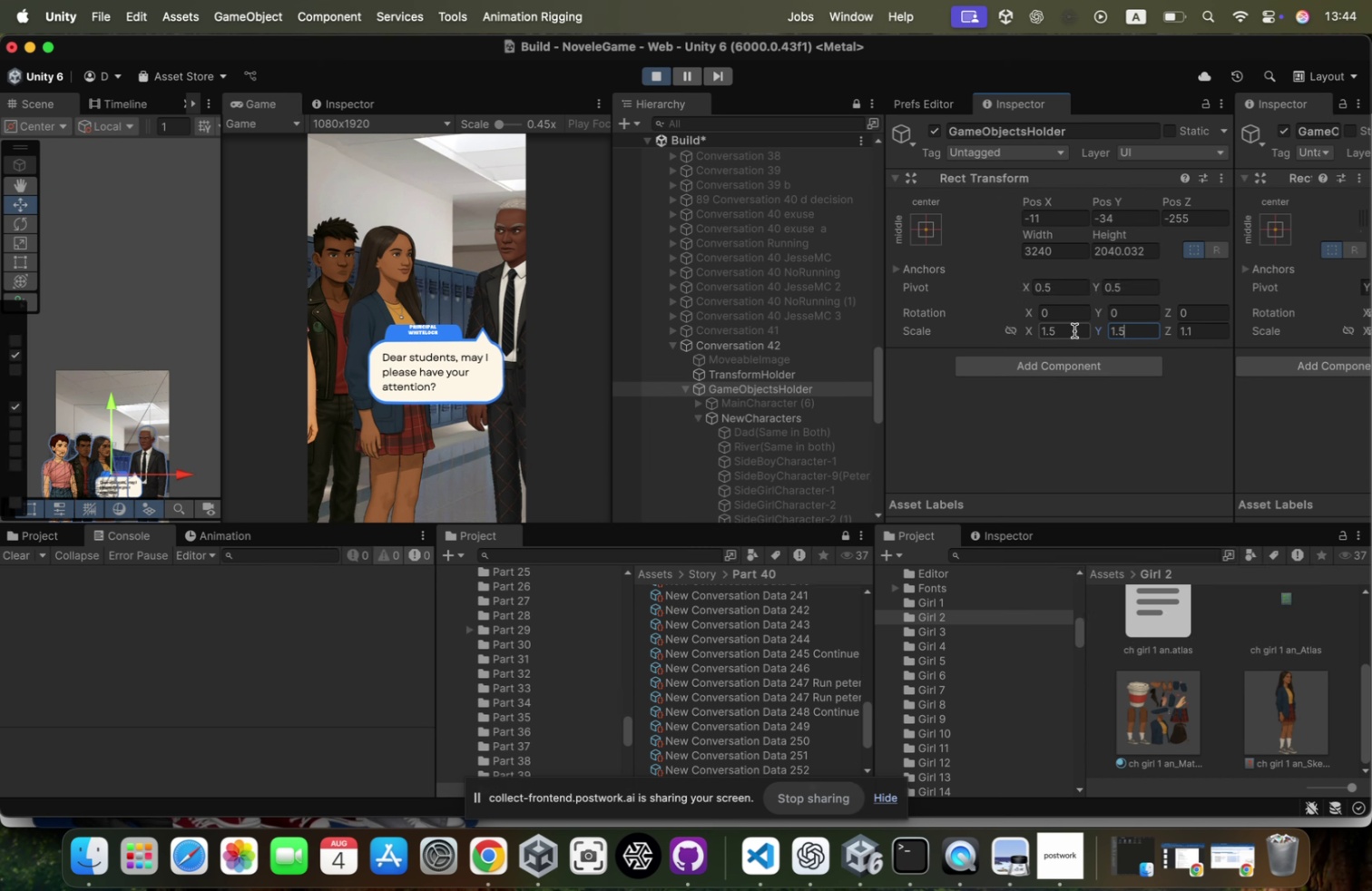 
key(Tab)
 